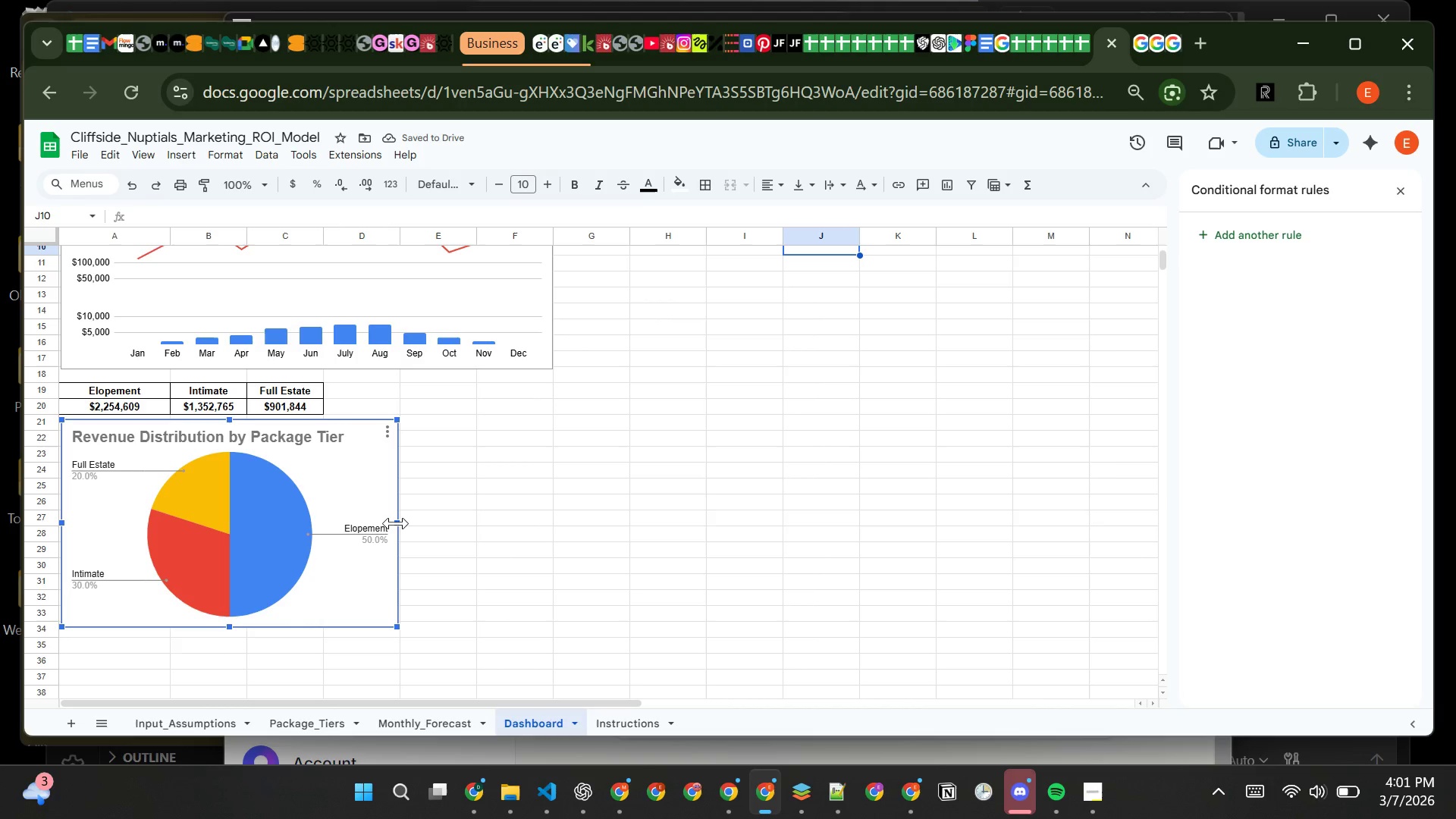 
left_click_drag(start_coordinate=[397, 523], to_coordinate=[548, 519])
 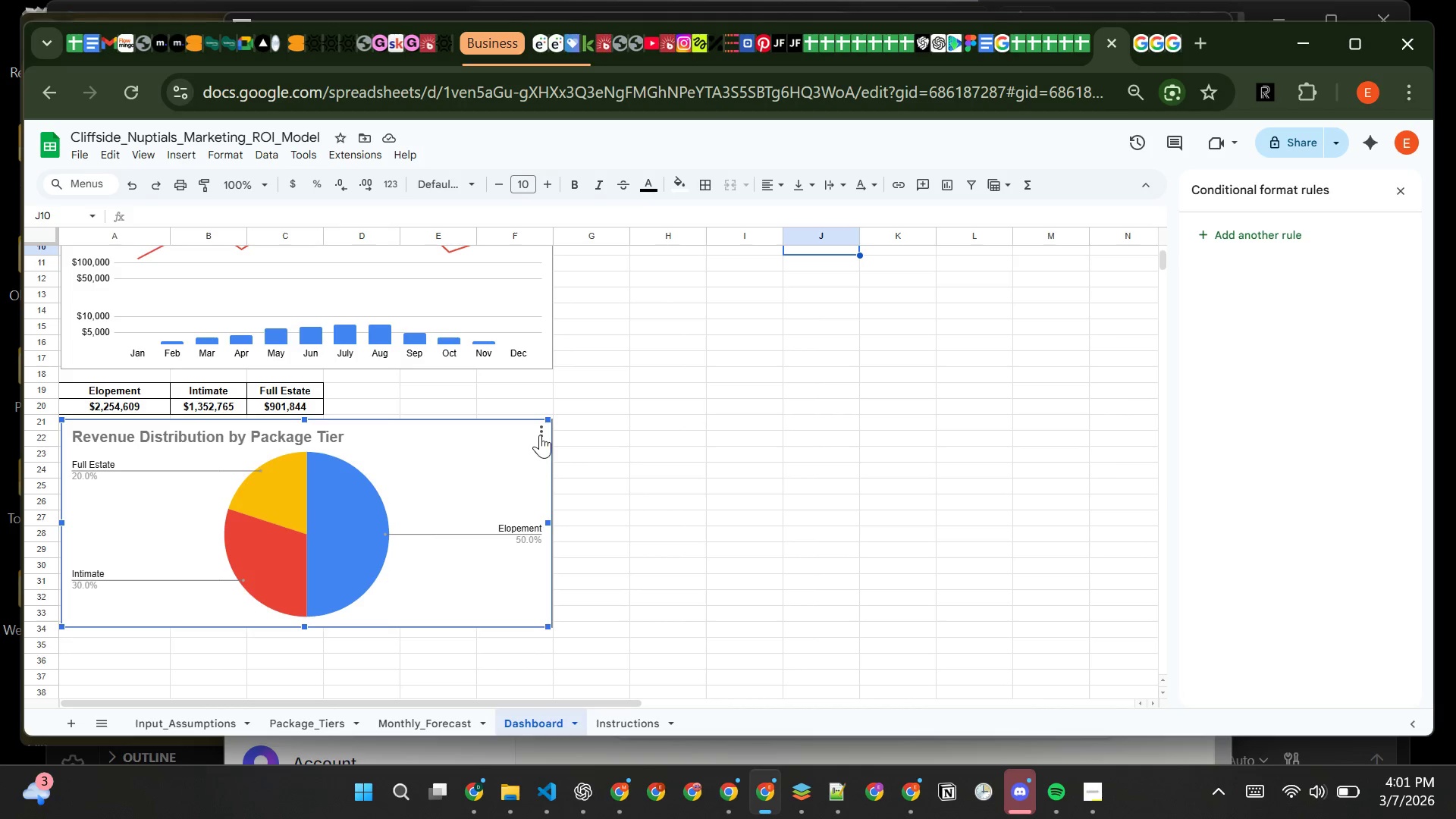 
wait(7.09)
 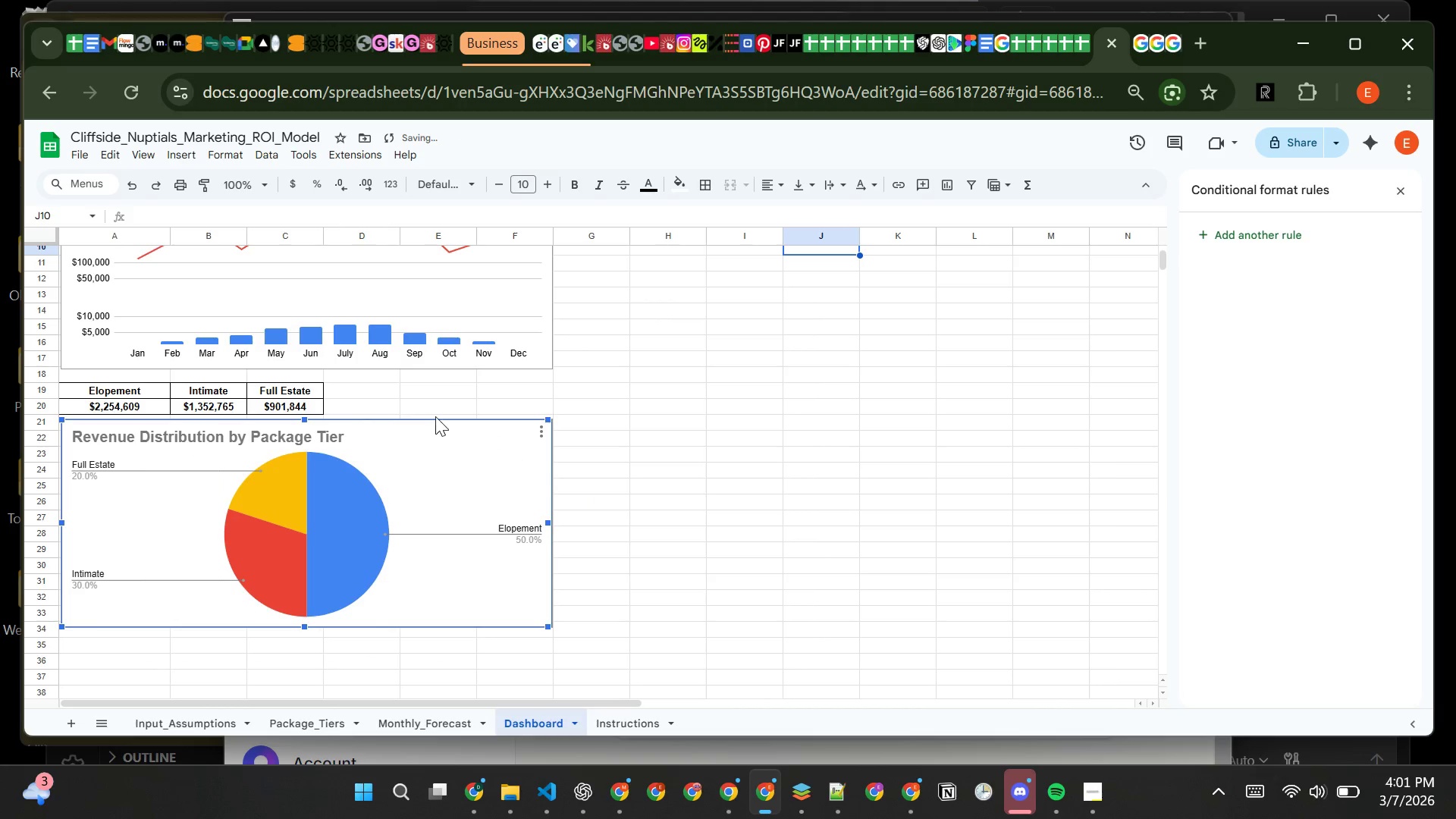 
left_click([540, 437])
 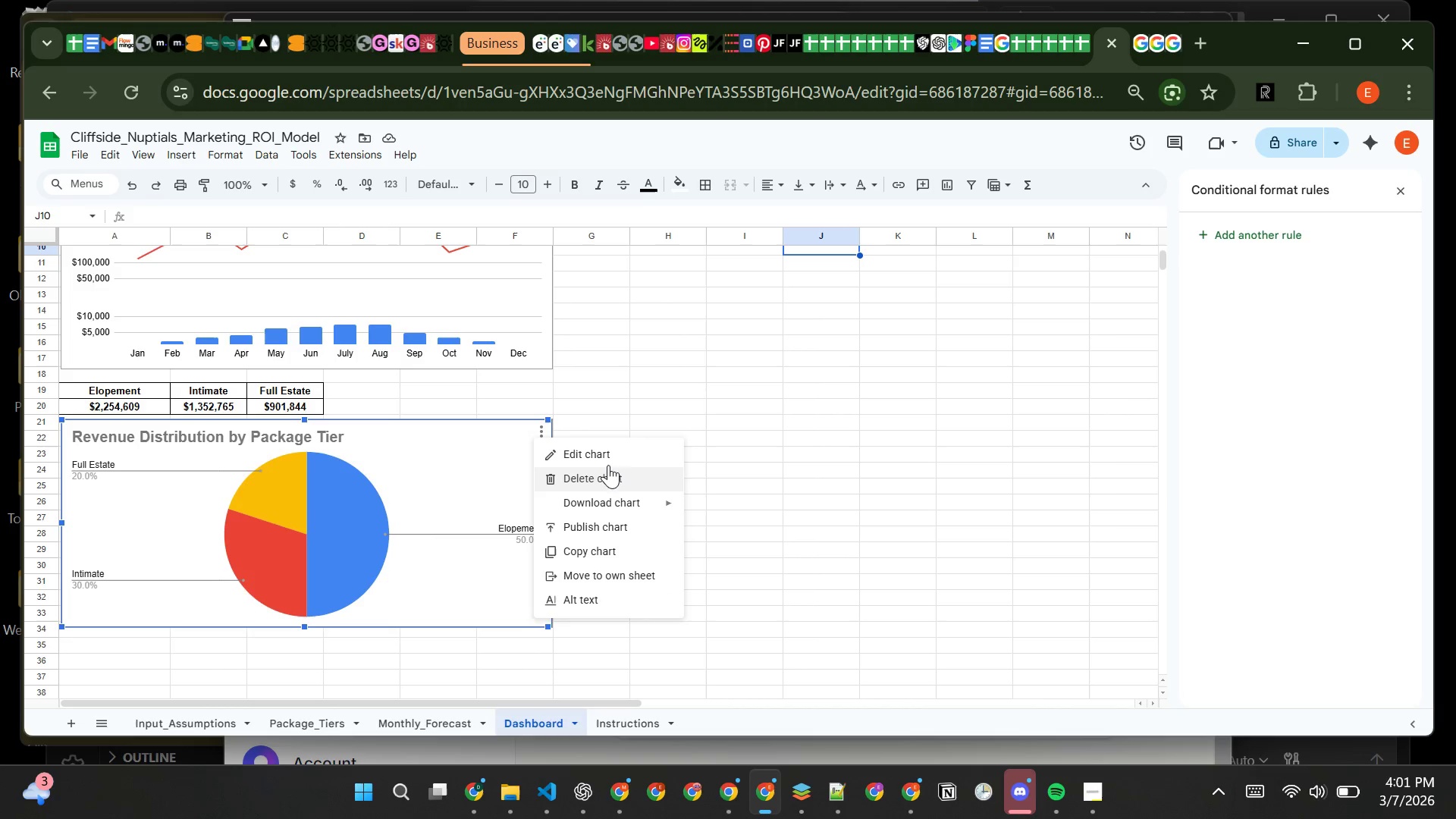 
left_click([611, 458])
 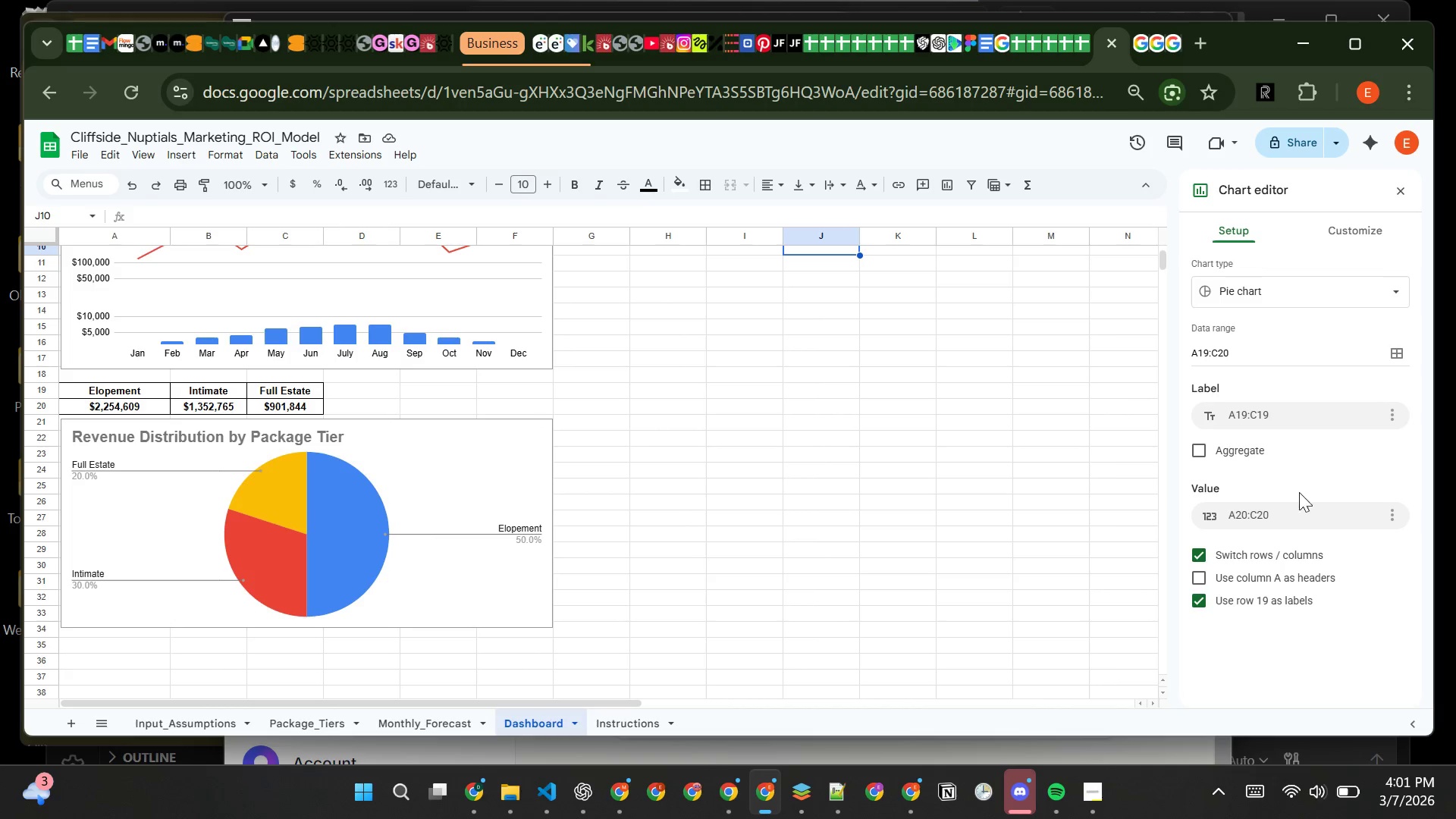 
left_click([1332, 234])
 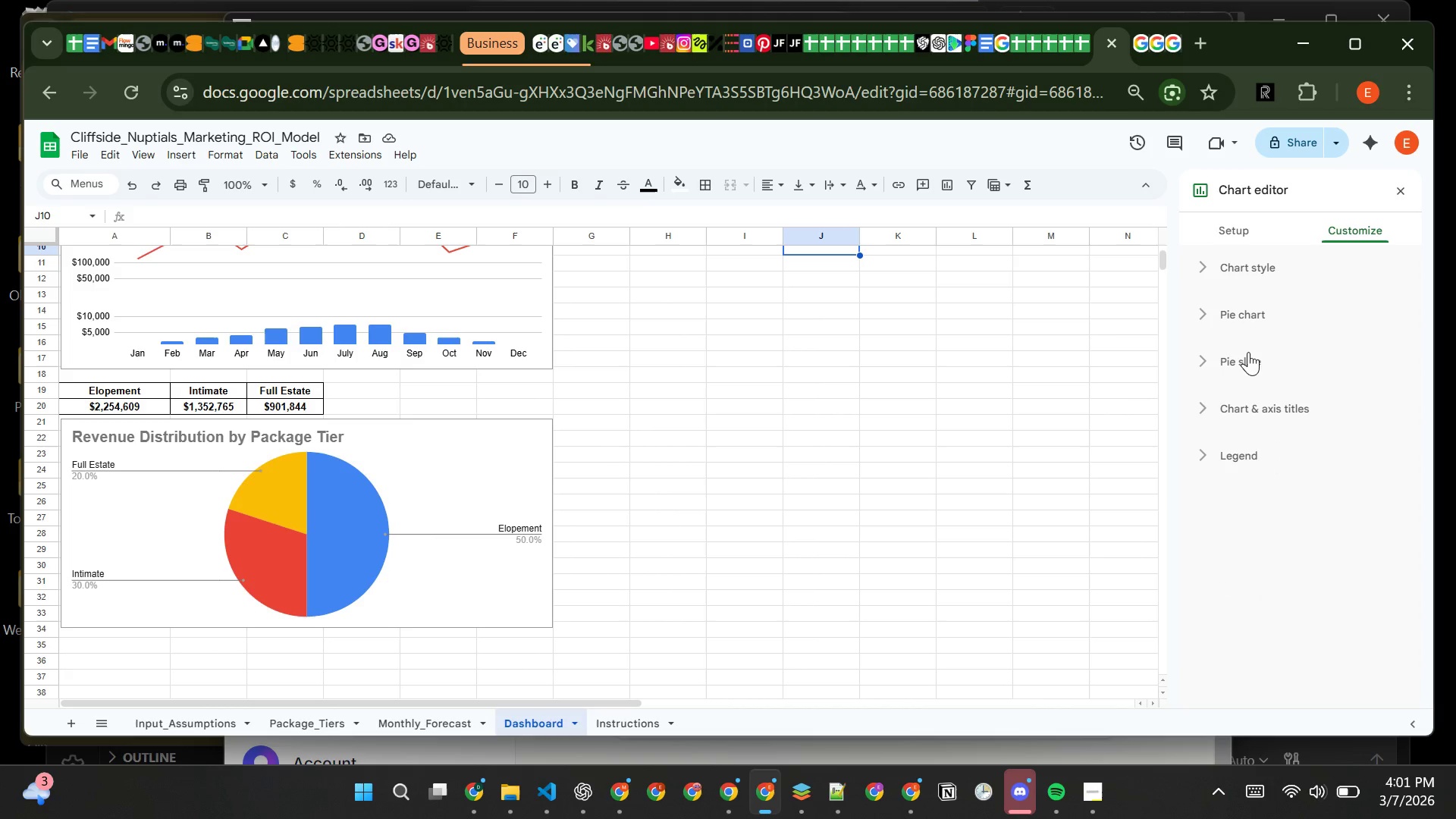 
left_click([1248, 361])
 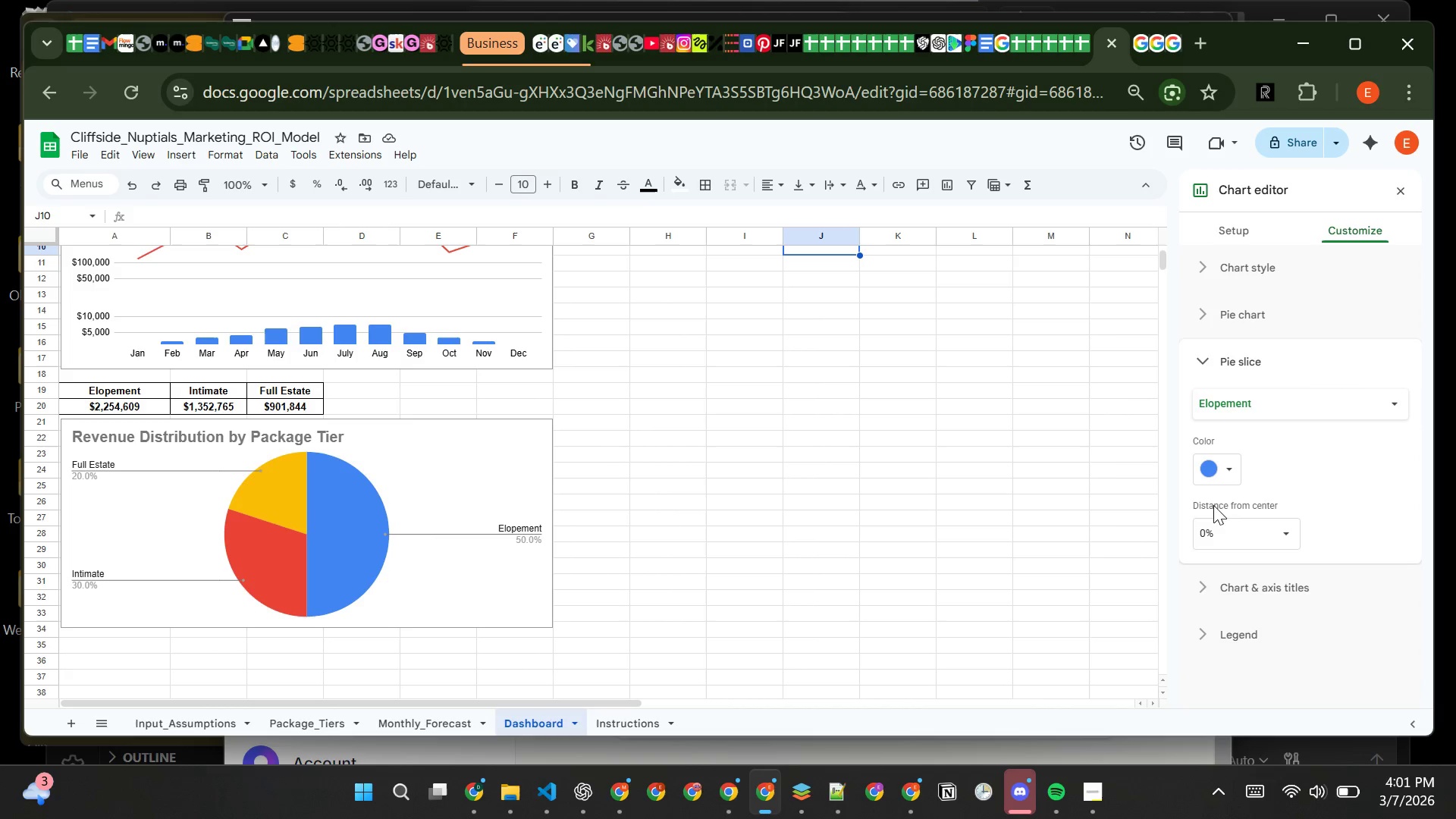 
mouse_move([1255, 497])
 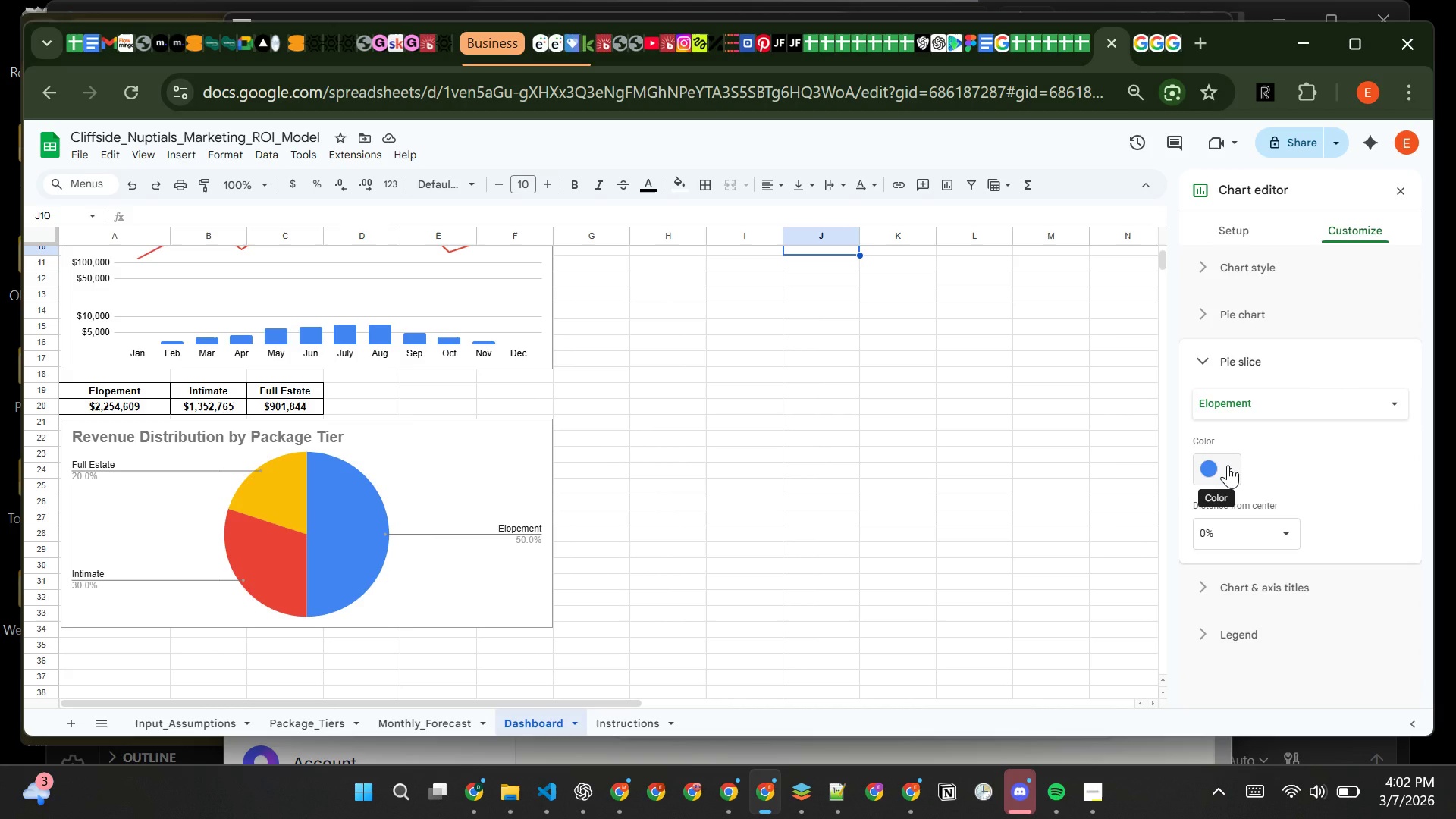 
wait(7.18)
 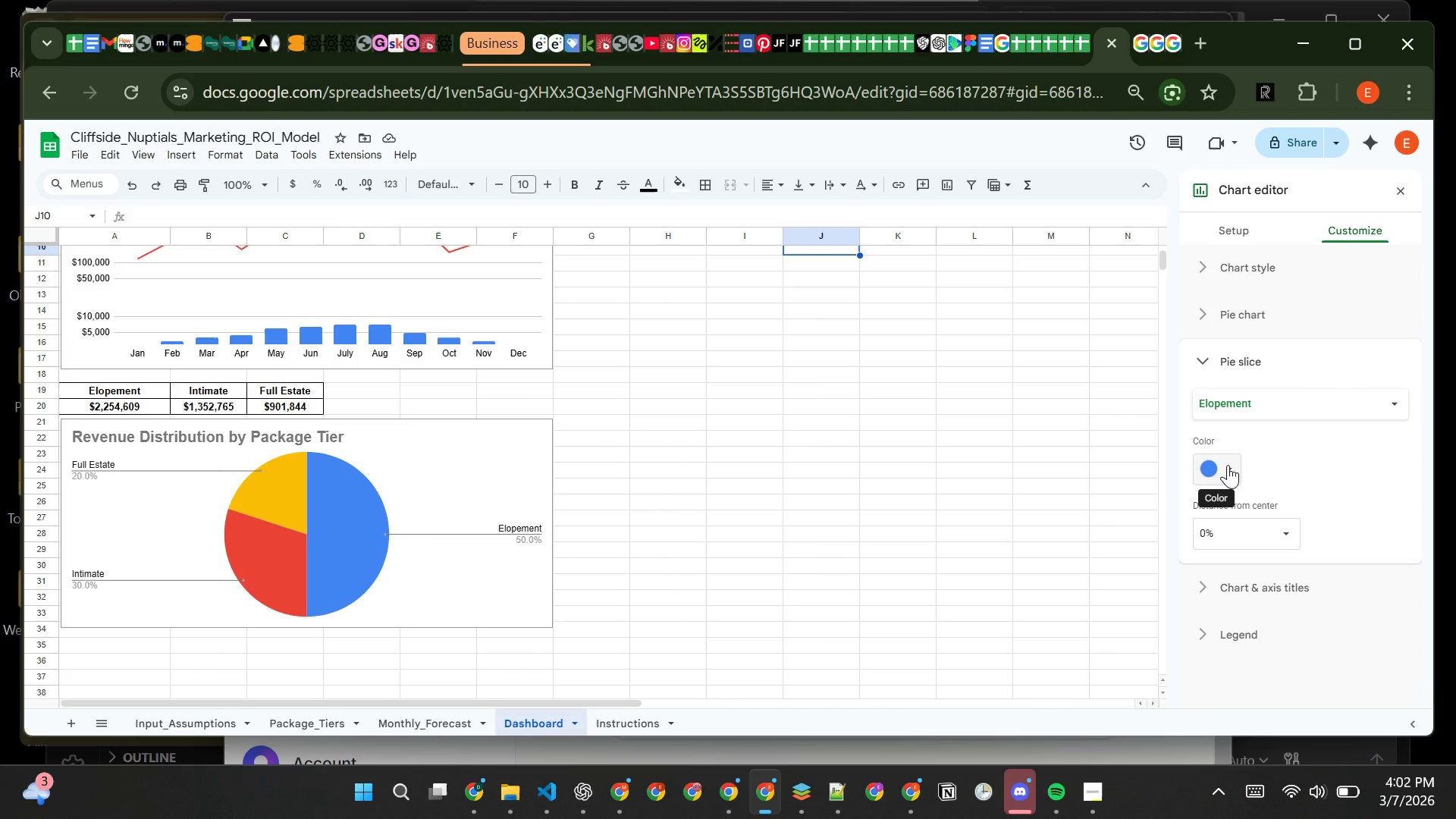 
left_click([1263, 631])
 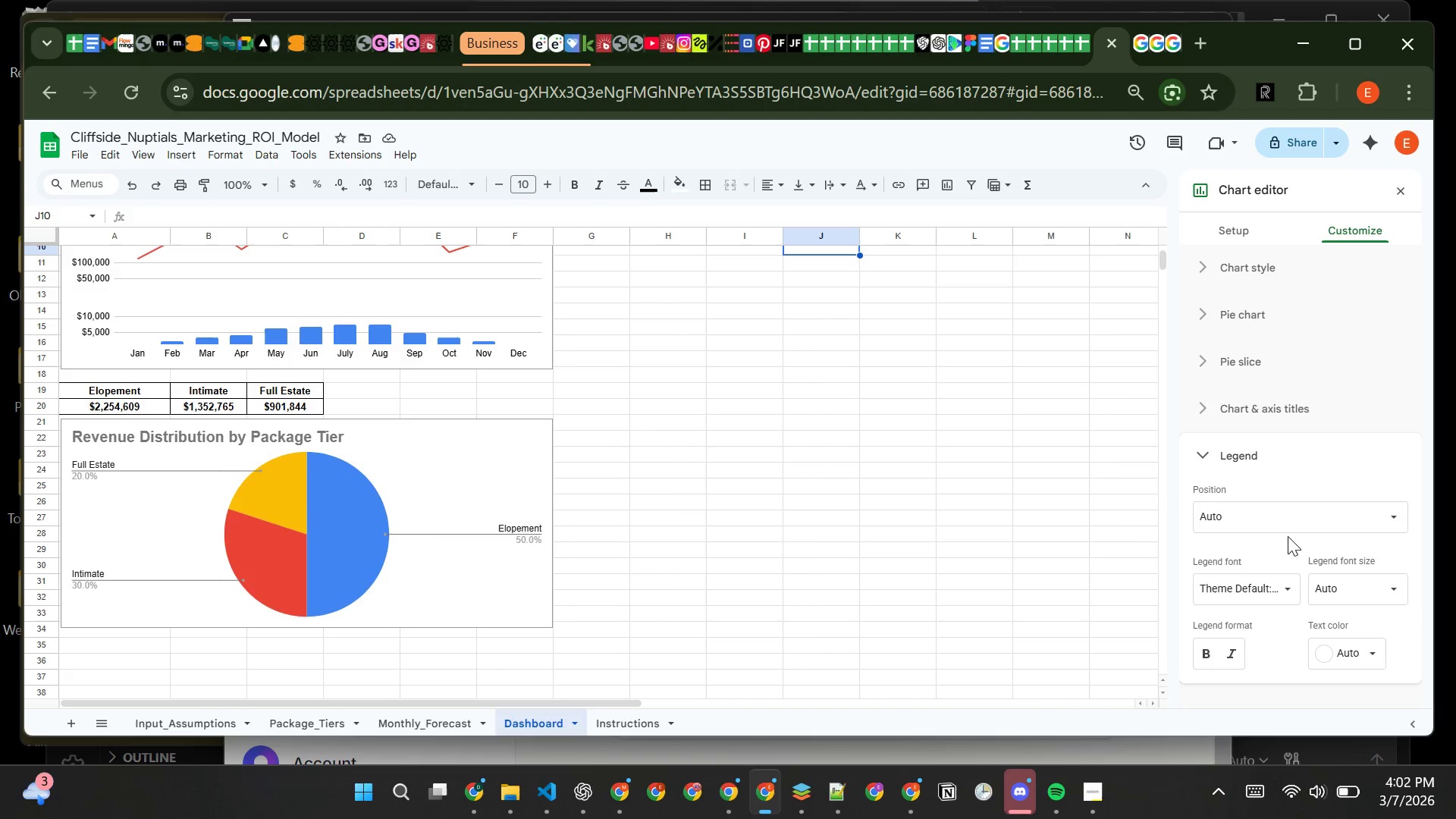 
left_click([1293, 523])
 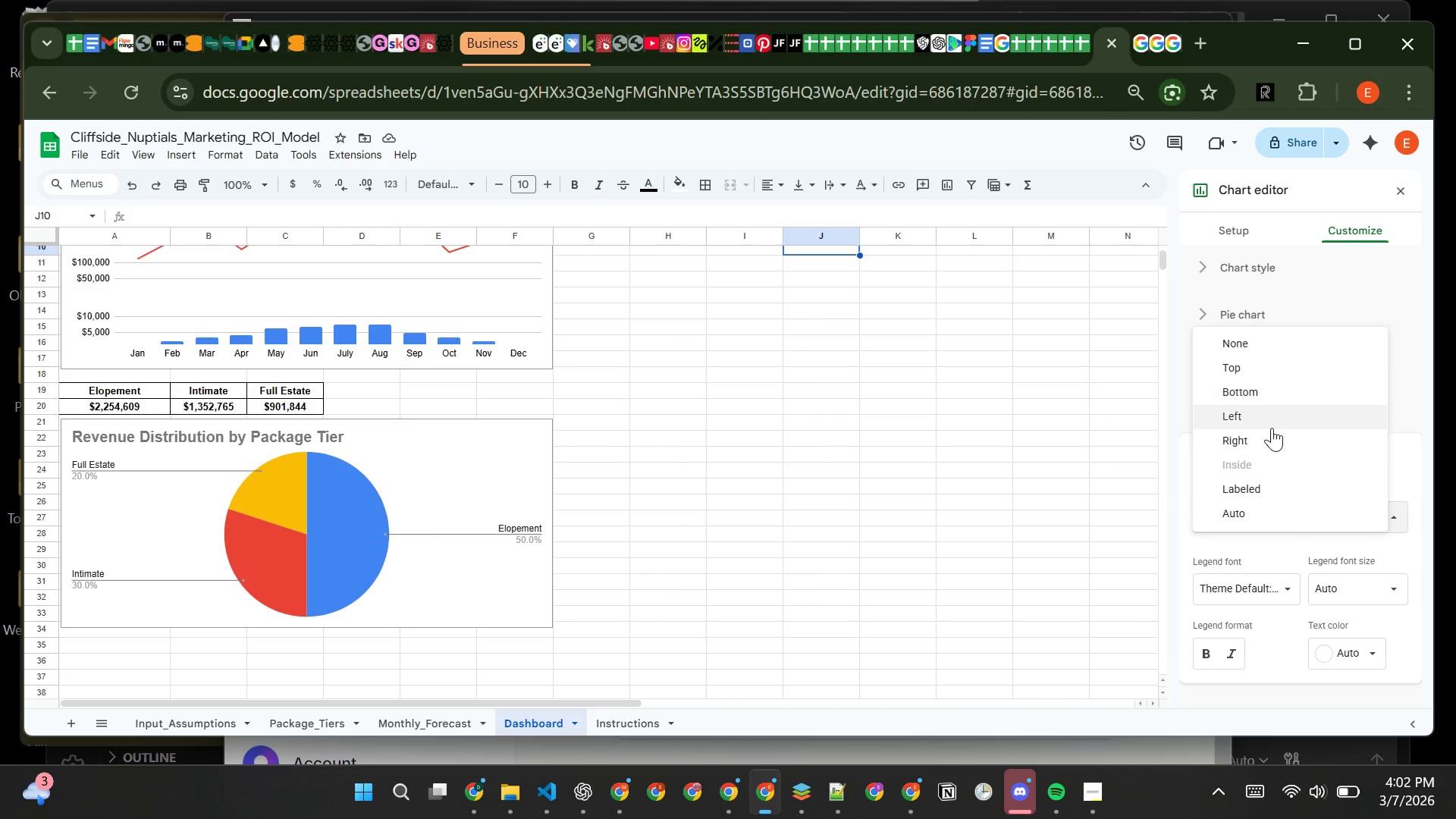 
left_click([1271, 435])
 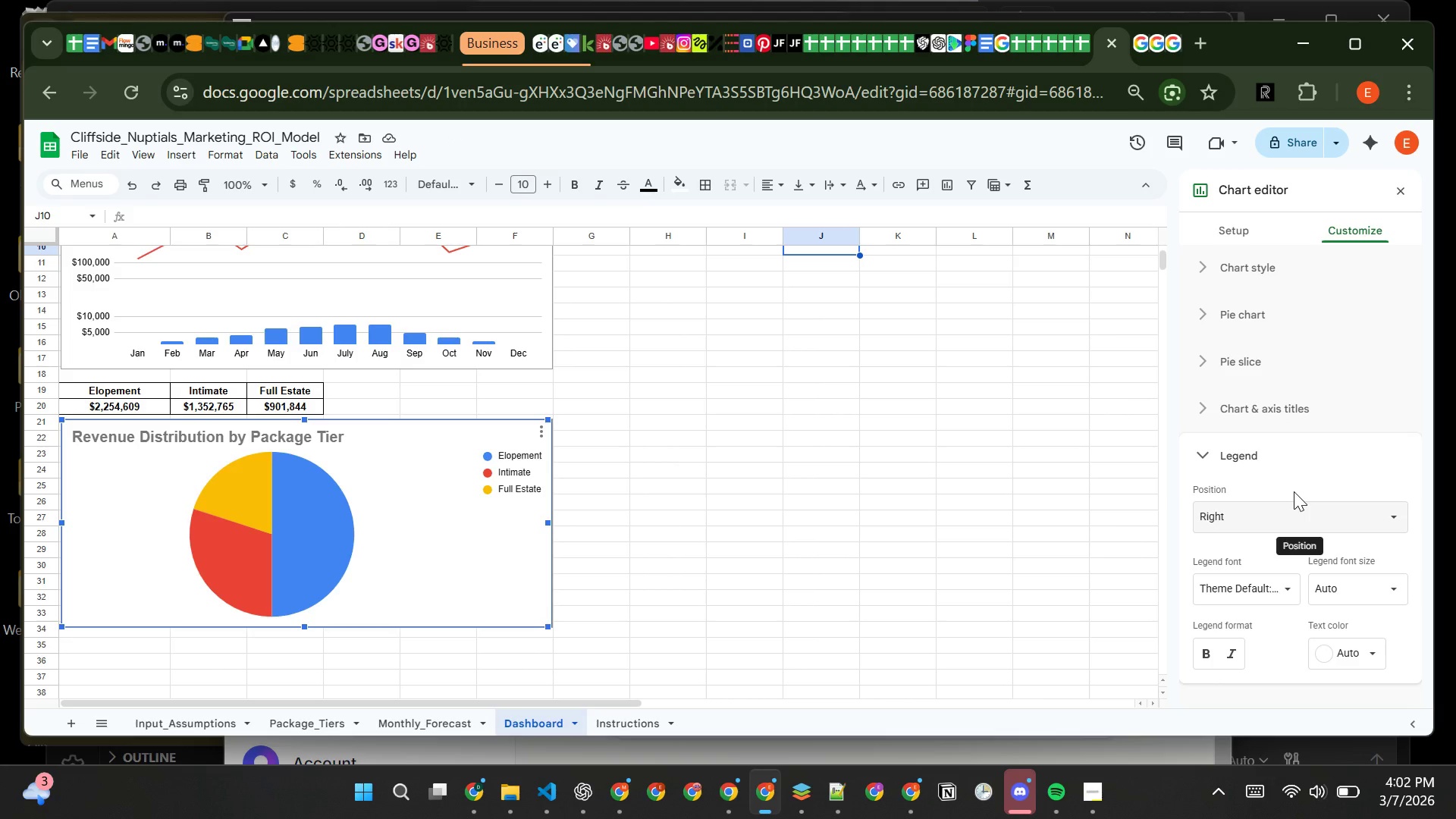 
wait(7.73)
 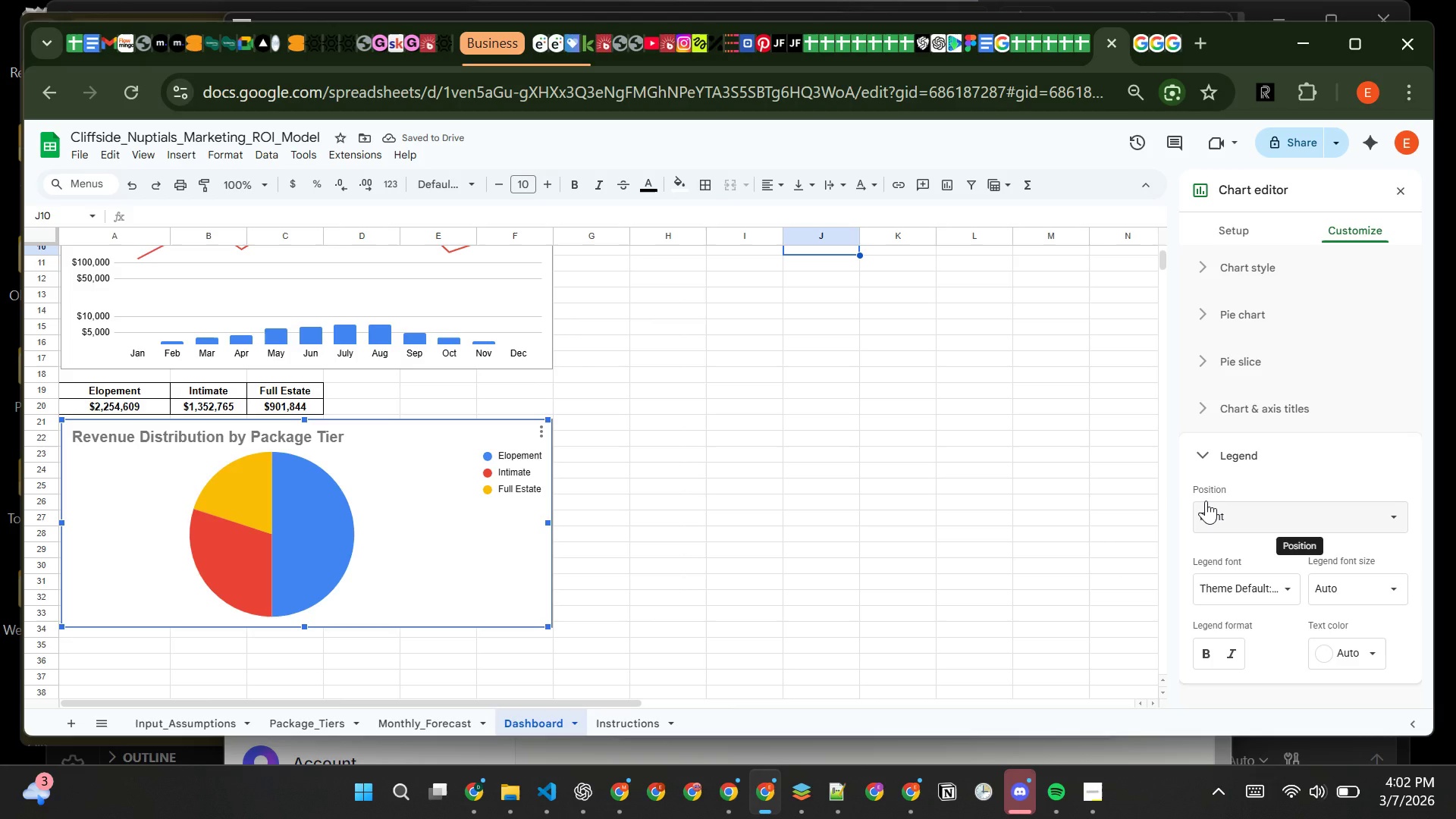 
left_click([1241, 315])
 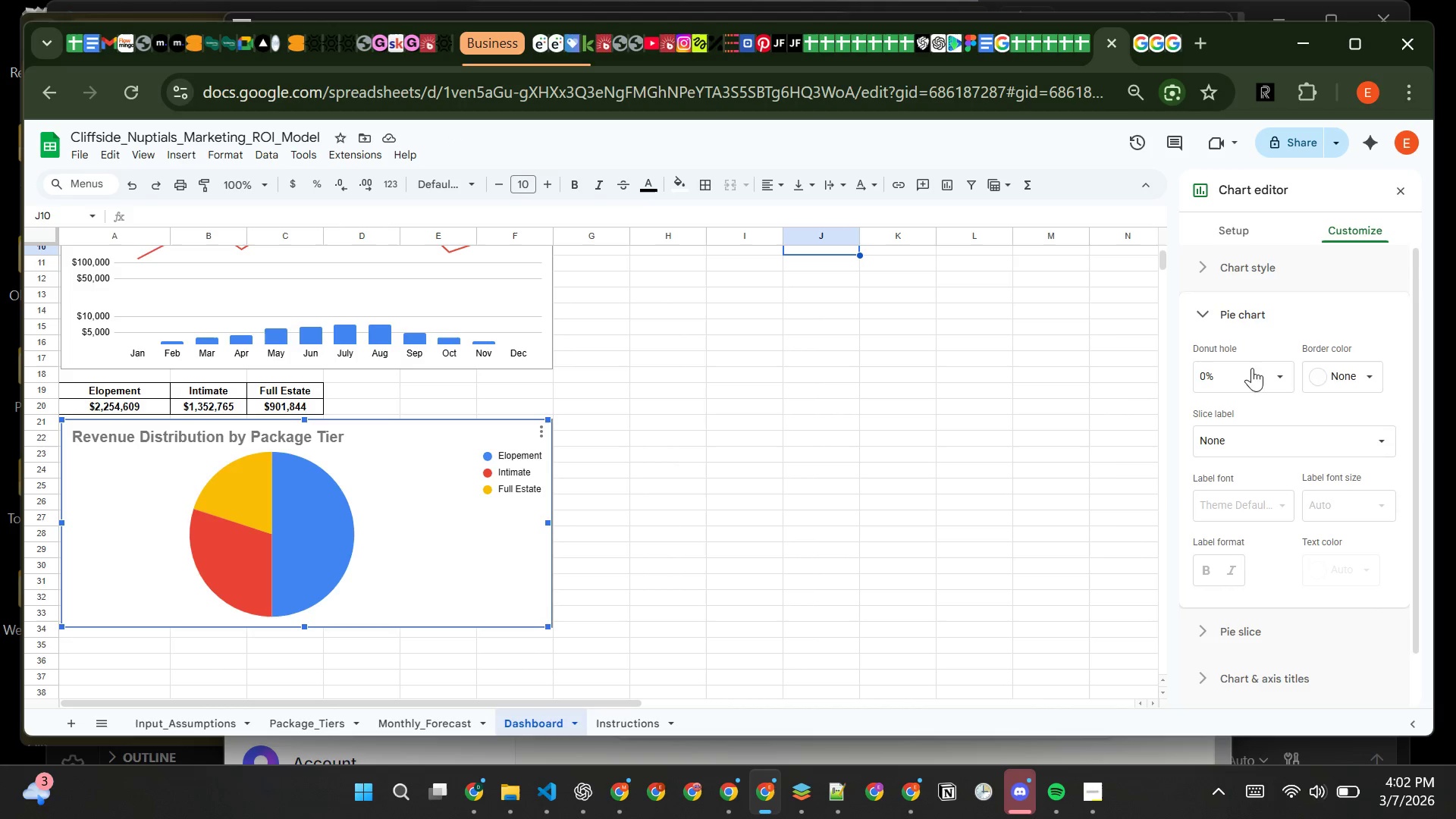 
left_click([1268, 435])
 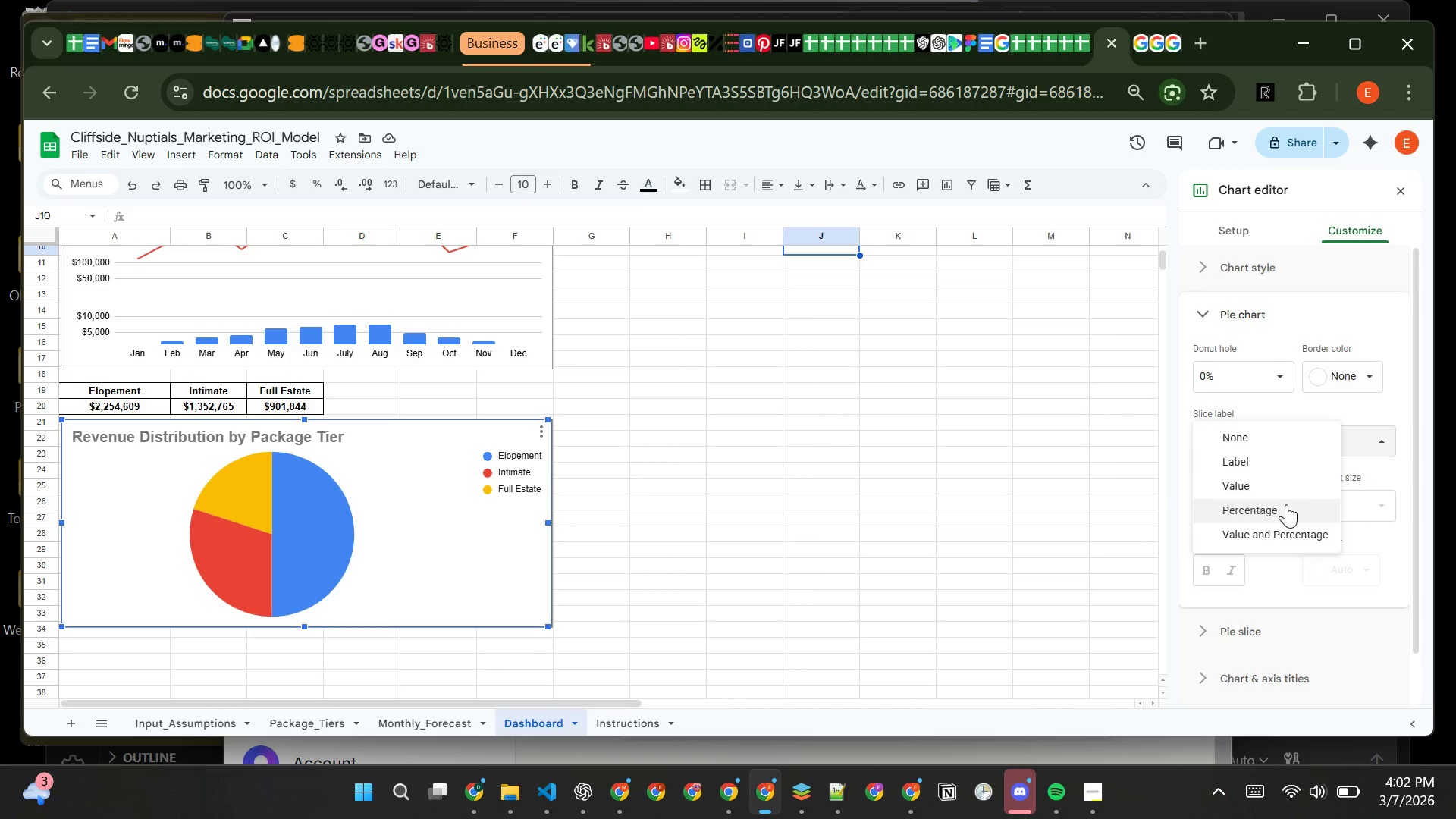 
wait(6.16)
 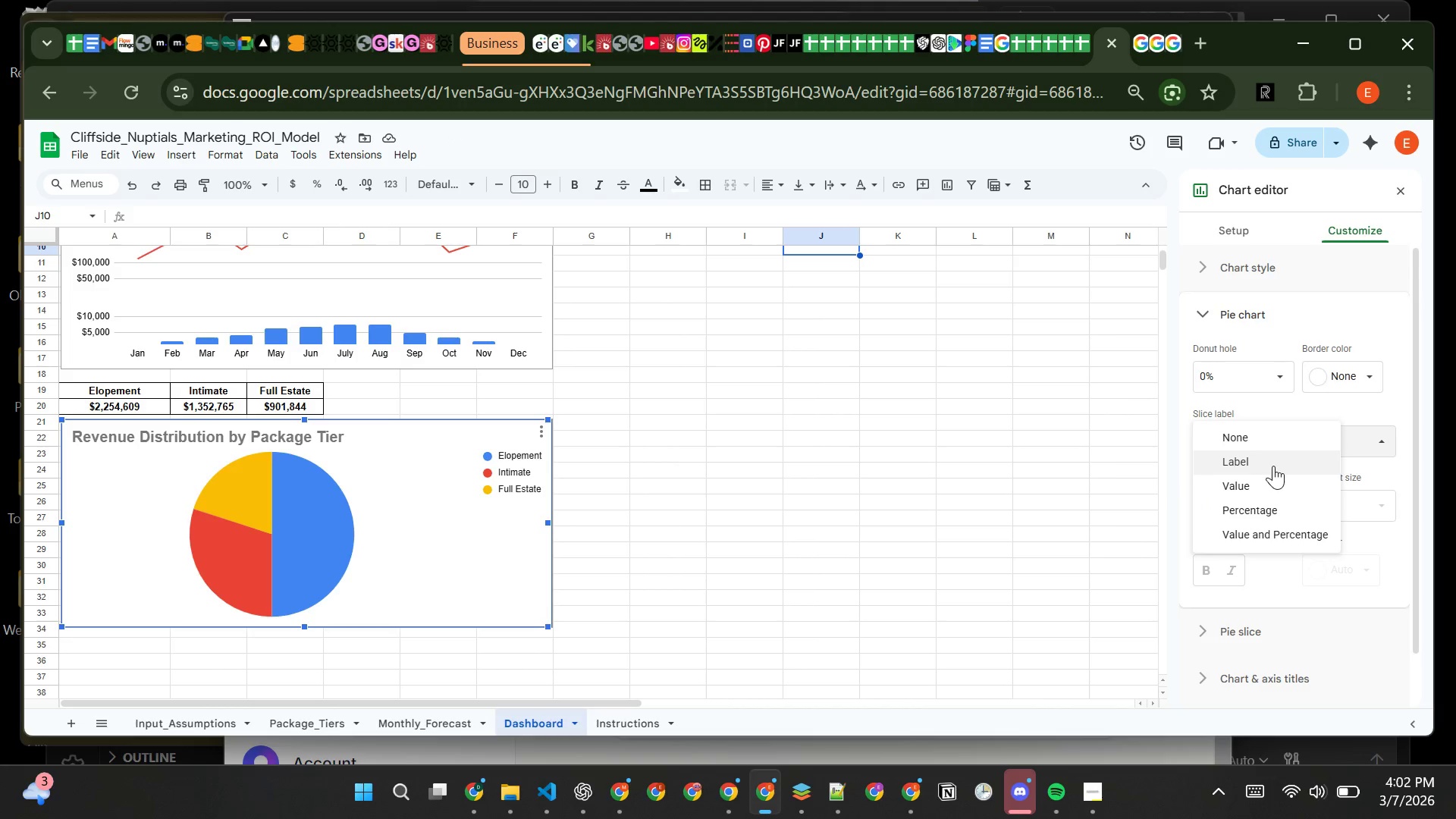 
left_click([1282, 530])
 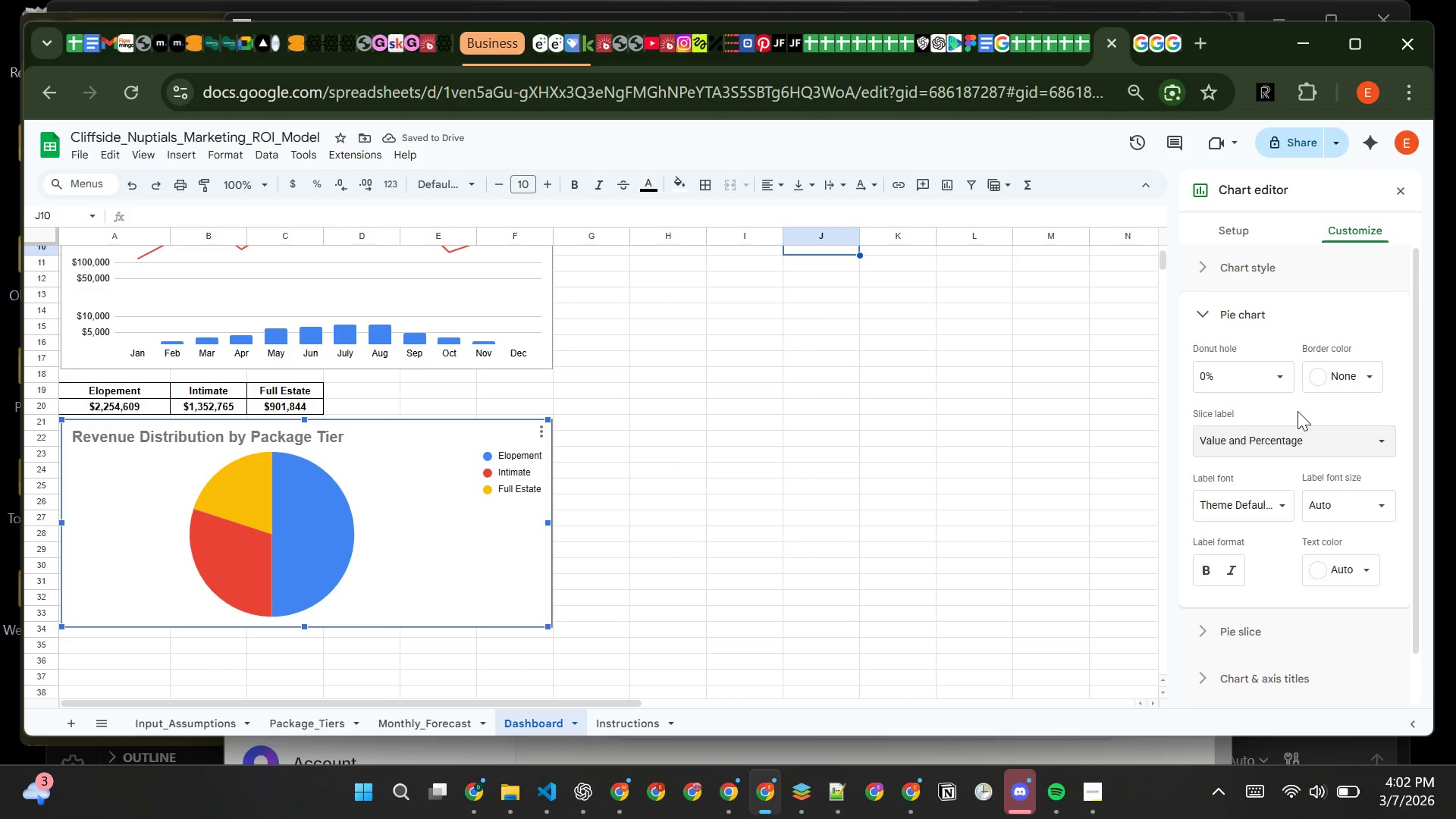 
wait(6.45)
 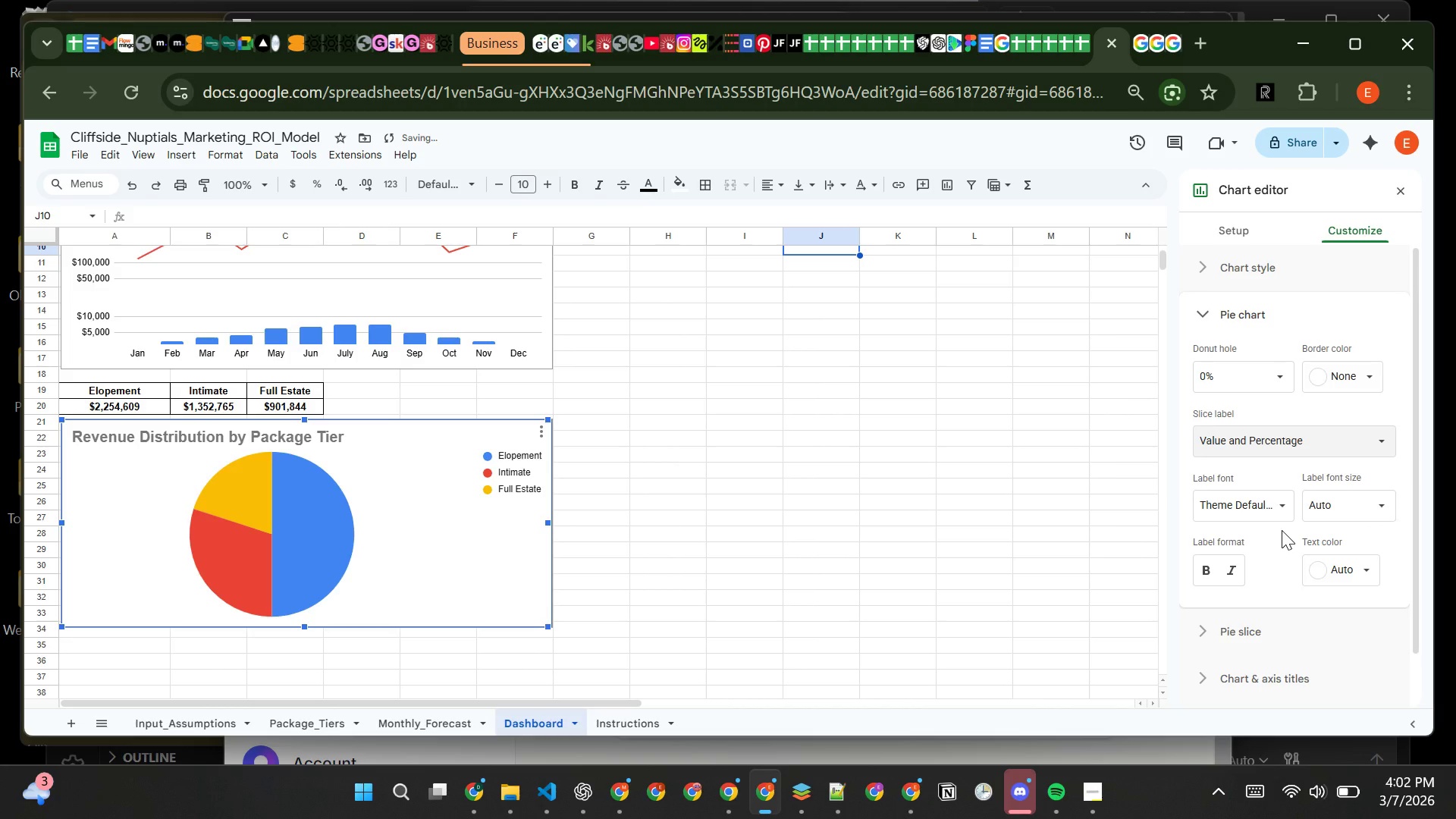 
left_click([1323, 428])
 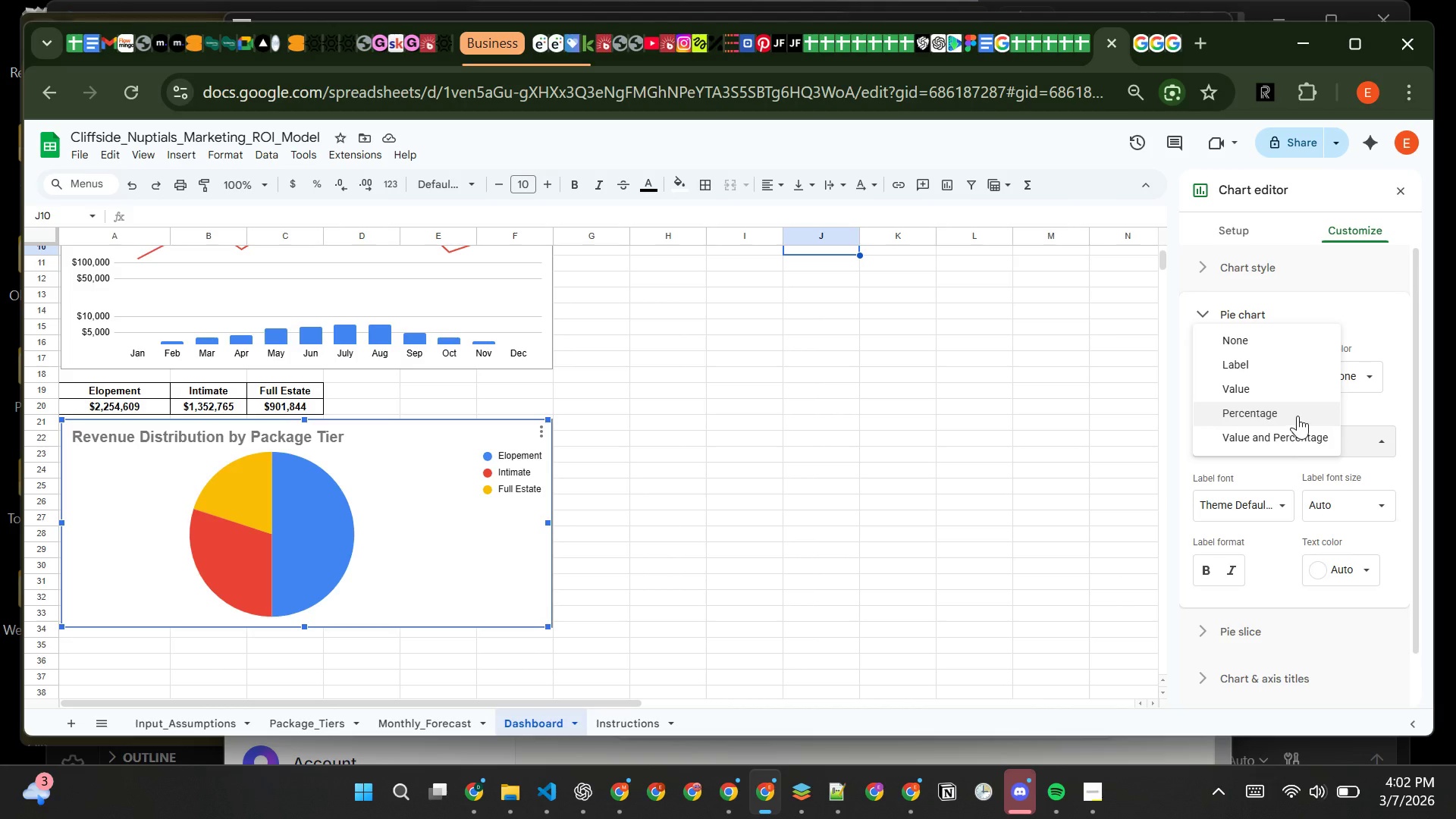 
left_click([1298, 416])
 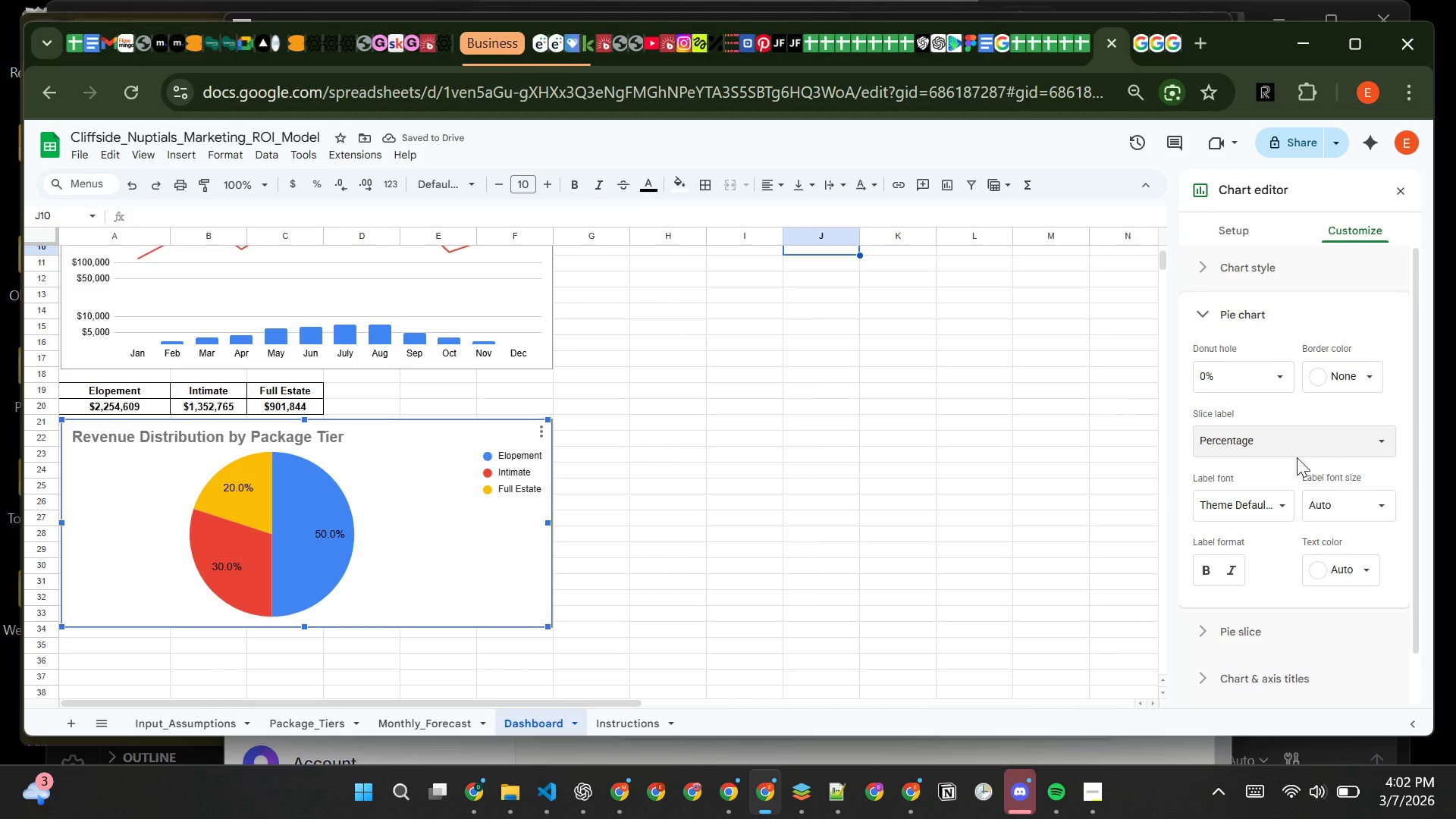 
wait(8.11)
 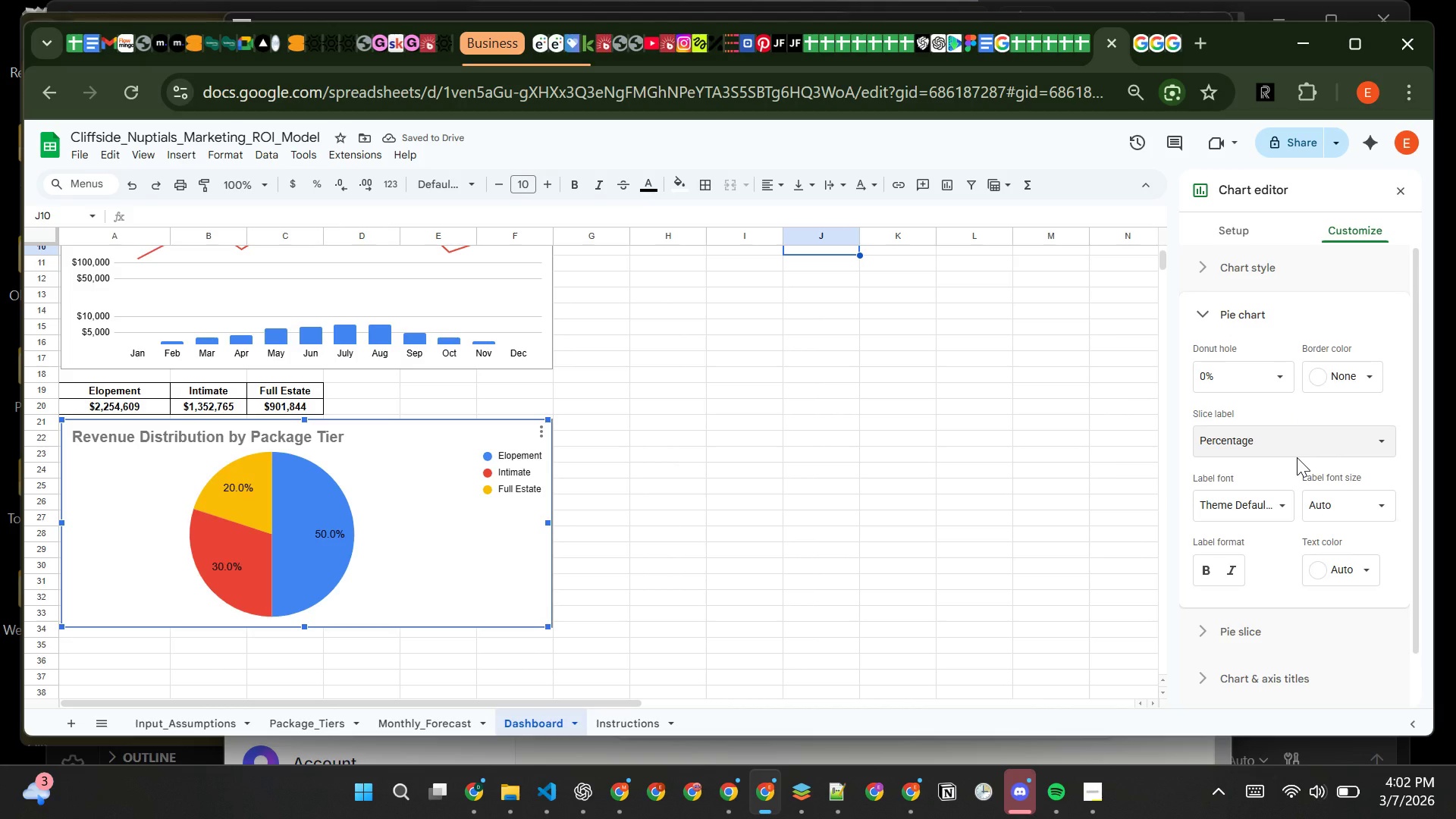 
left_click([1285, 470])
 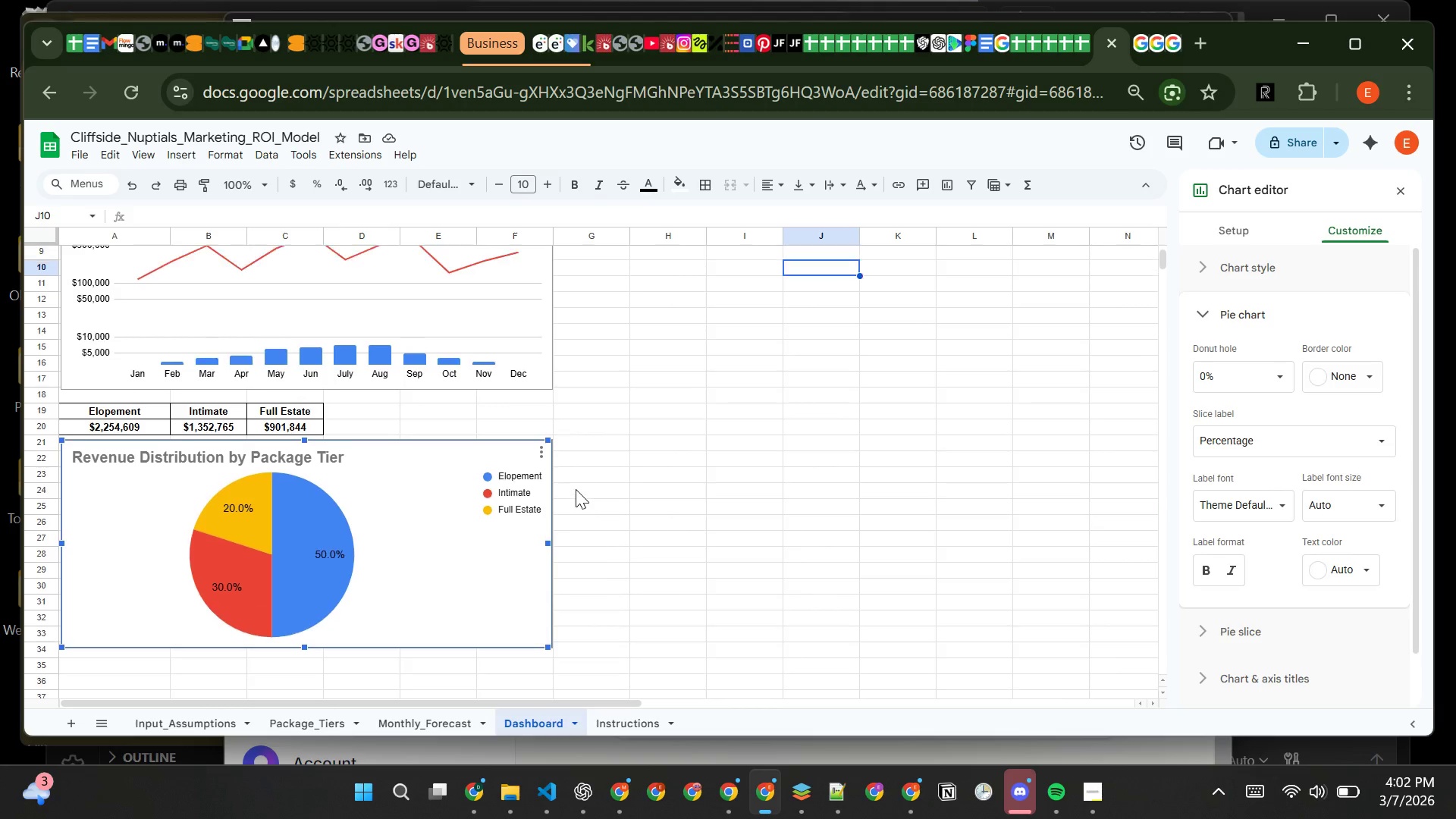 
wait(5.05)
 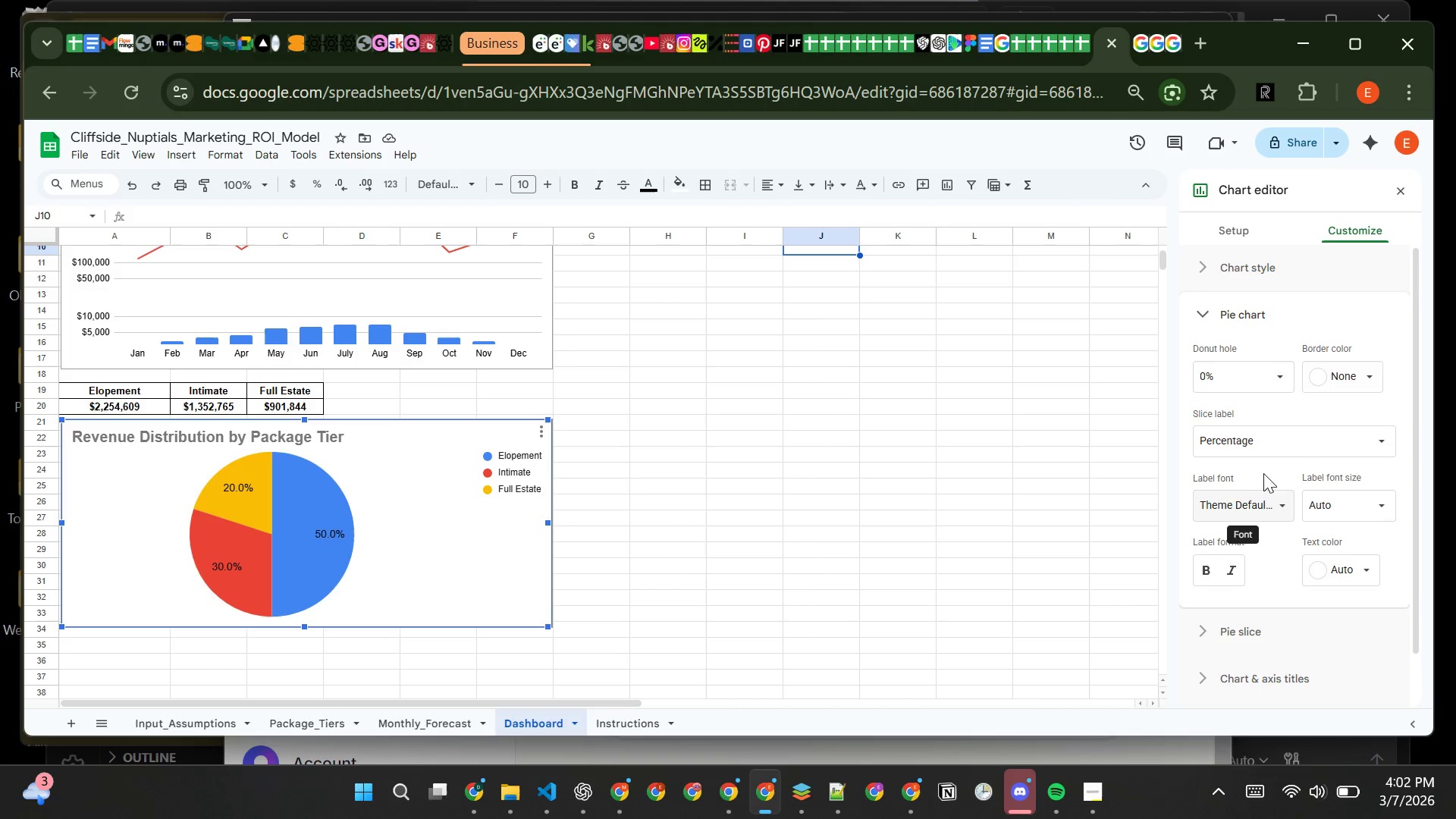 
left_click([482, 415])
 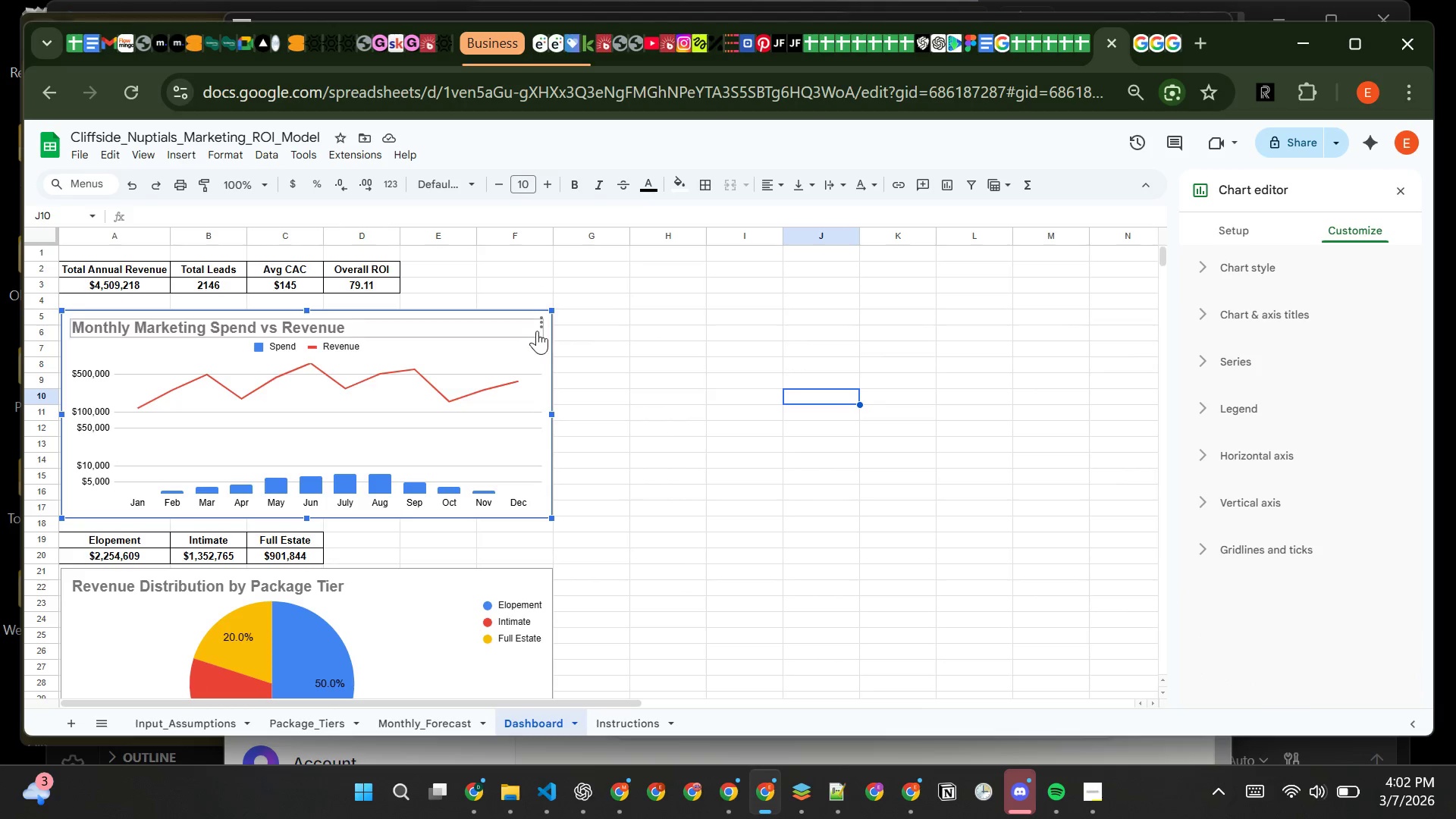 
left_click([539, 329])
 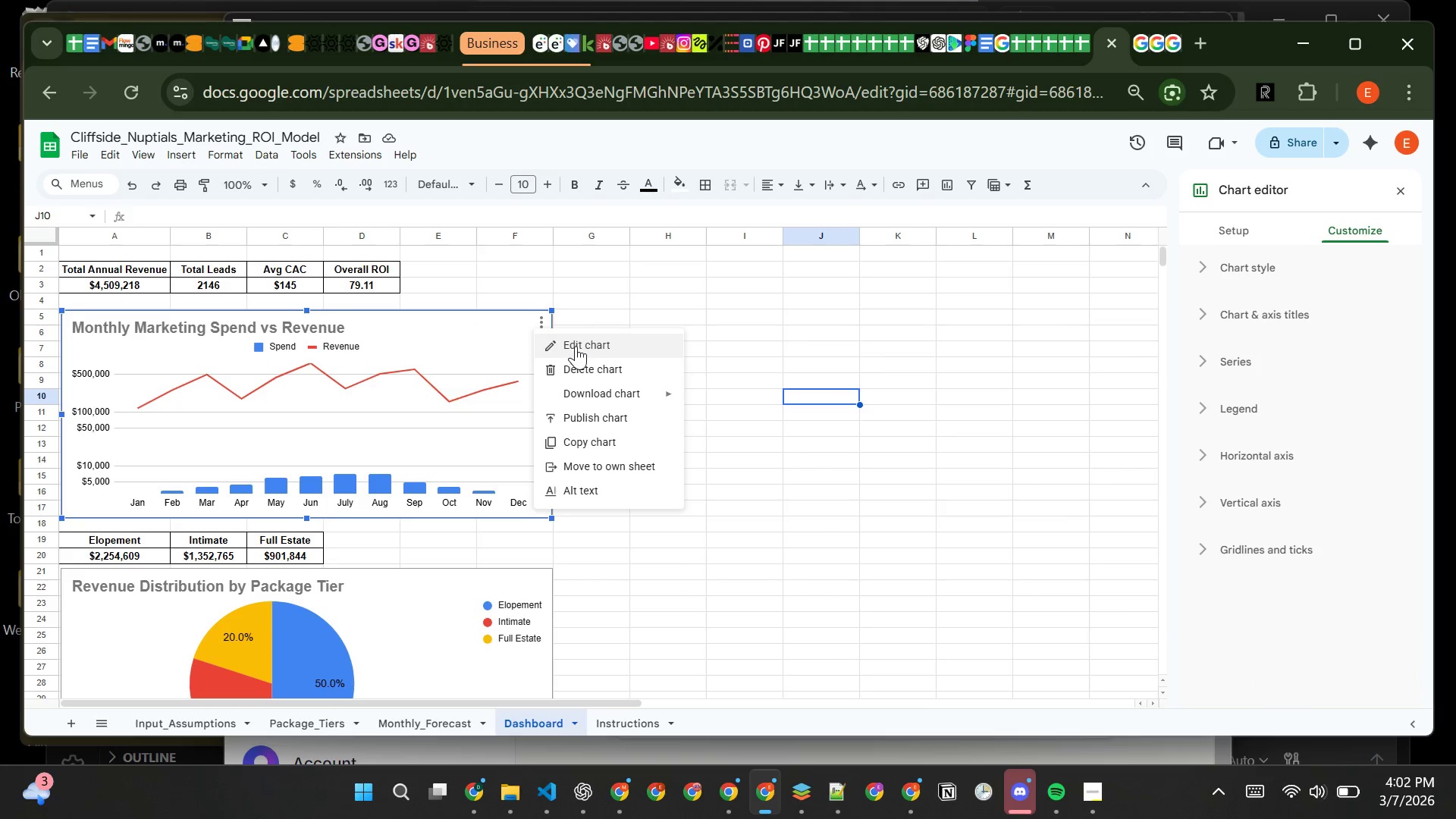 
left_click([576, 346])
 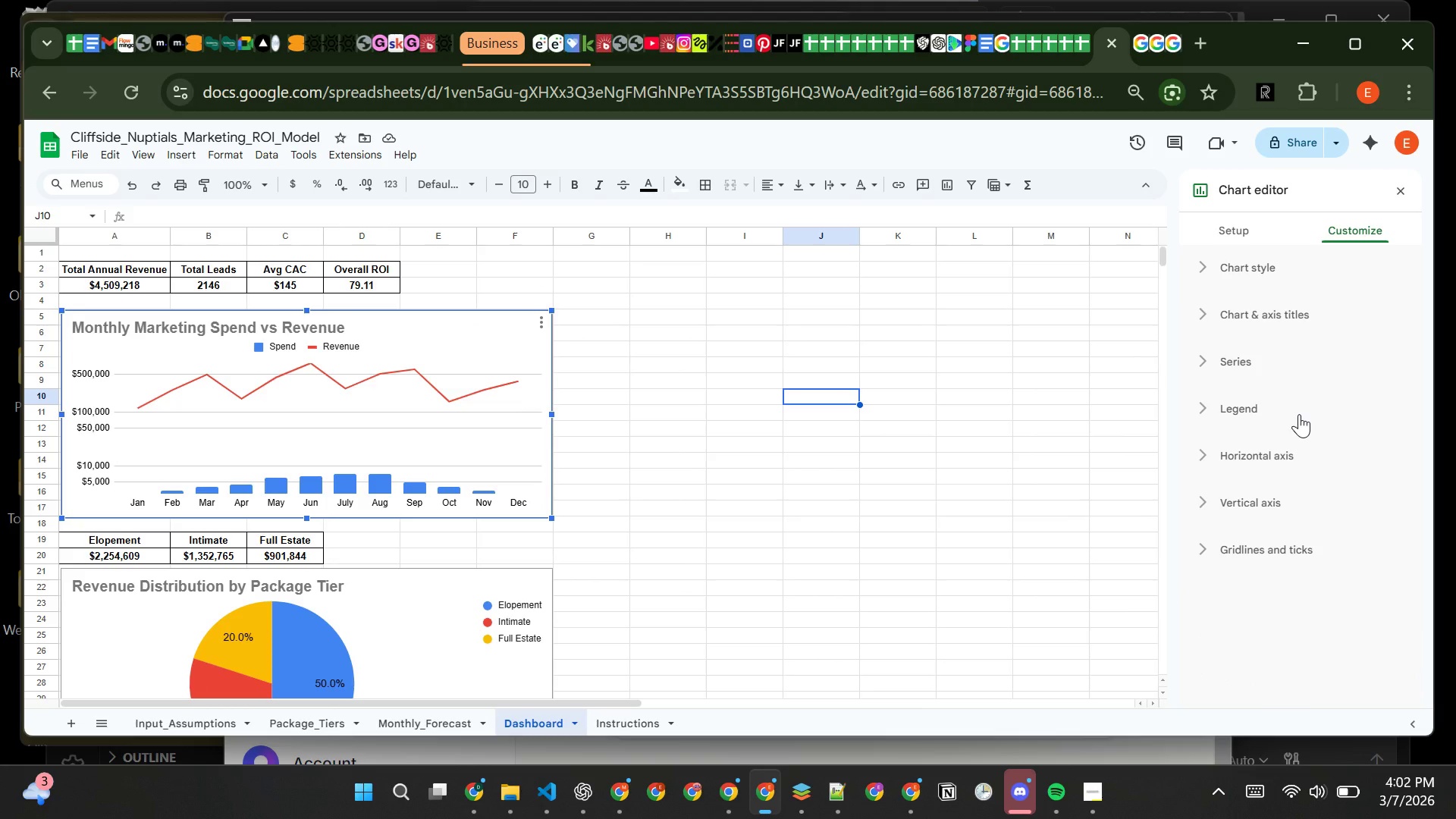 
left_click([1278, 411])
 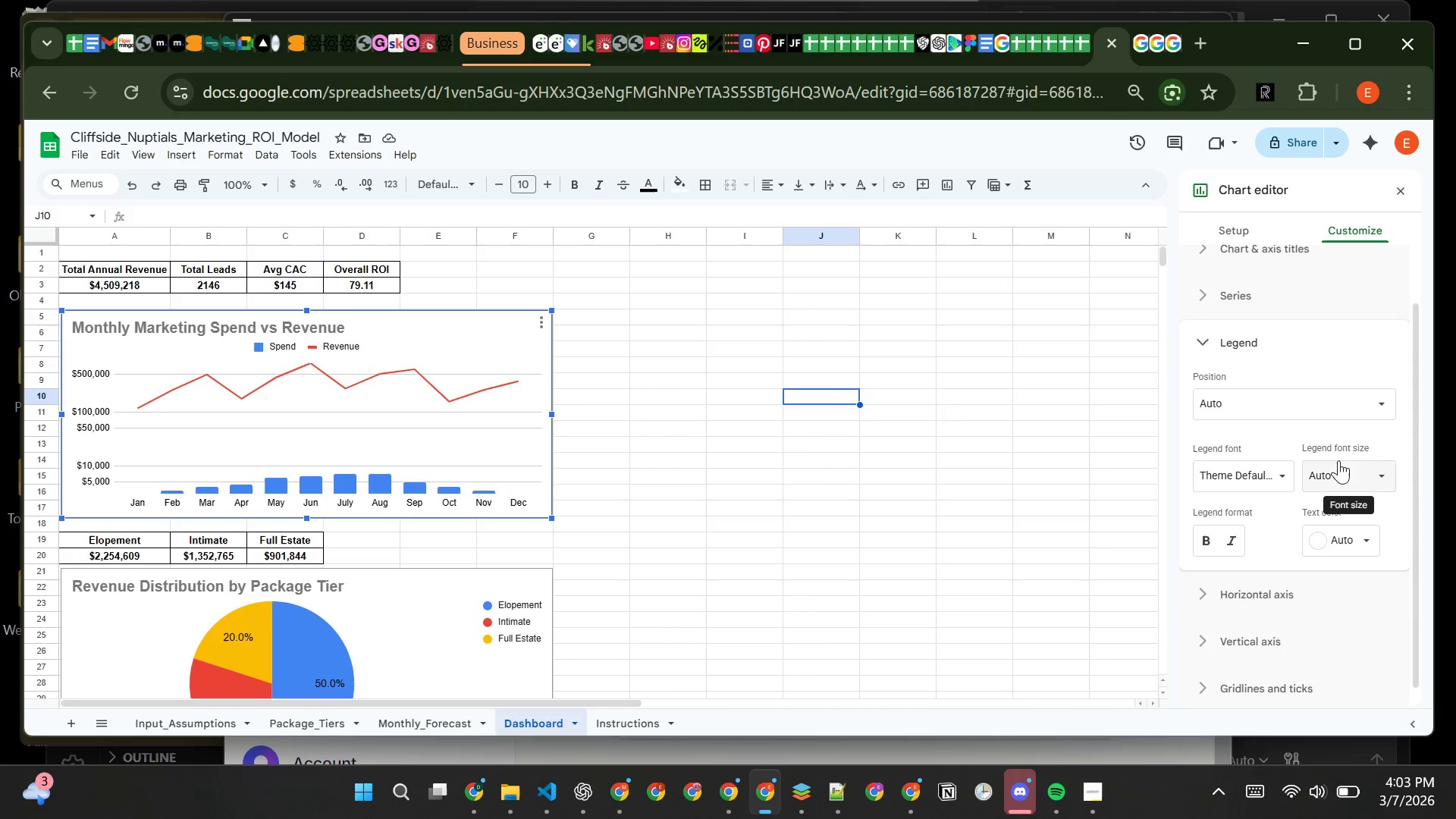 
left_click([1324, 395])
 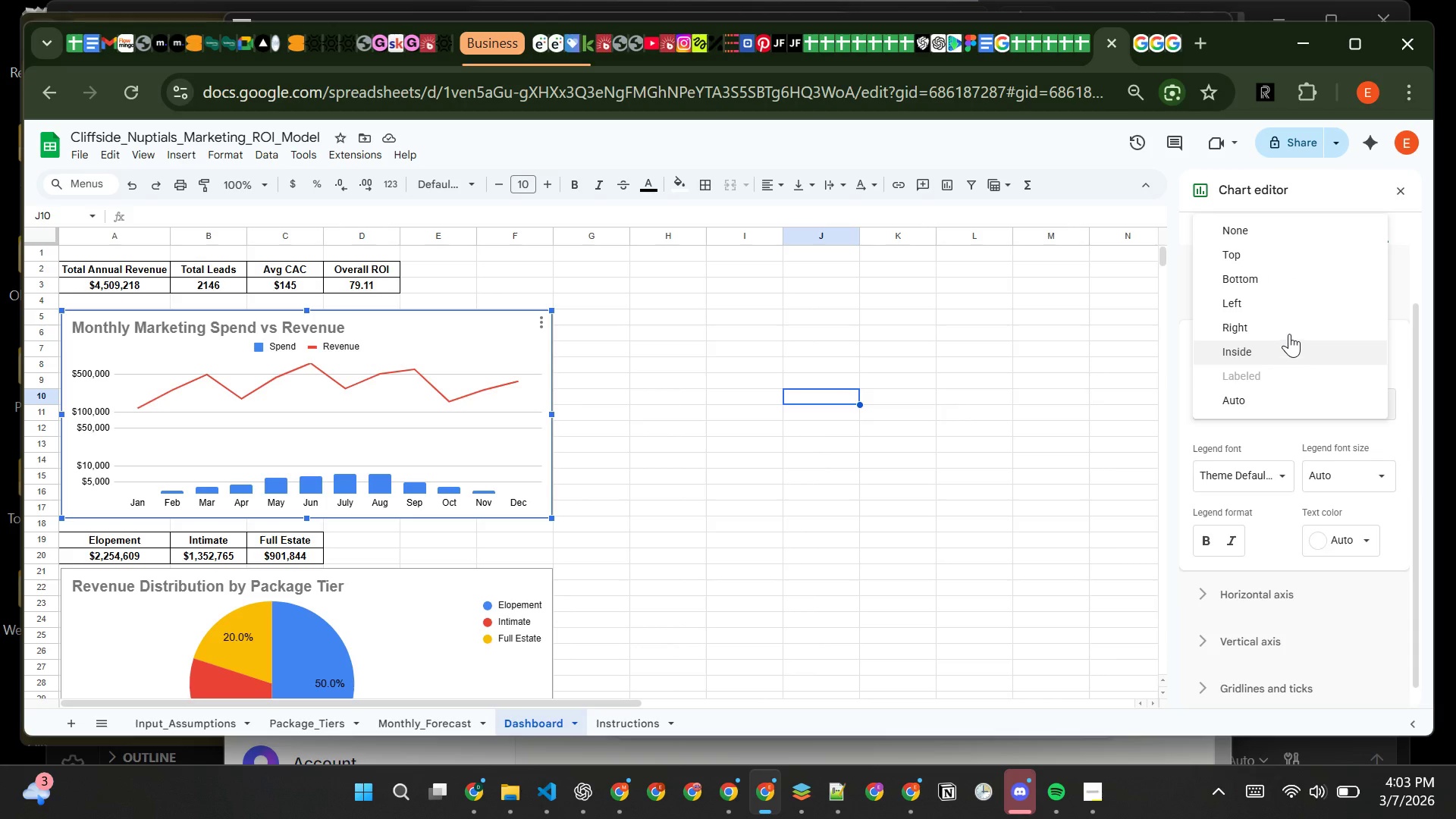 
left_click([1289, 326])
 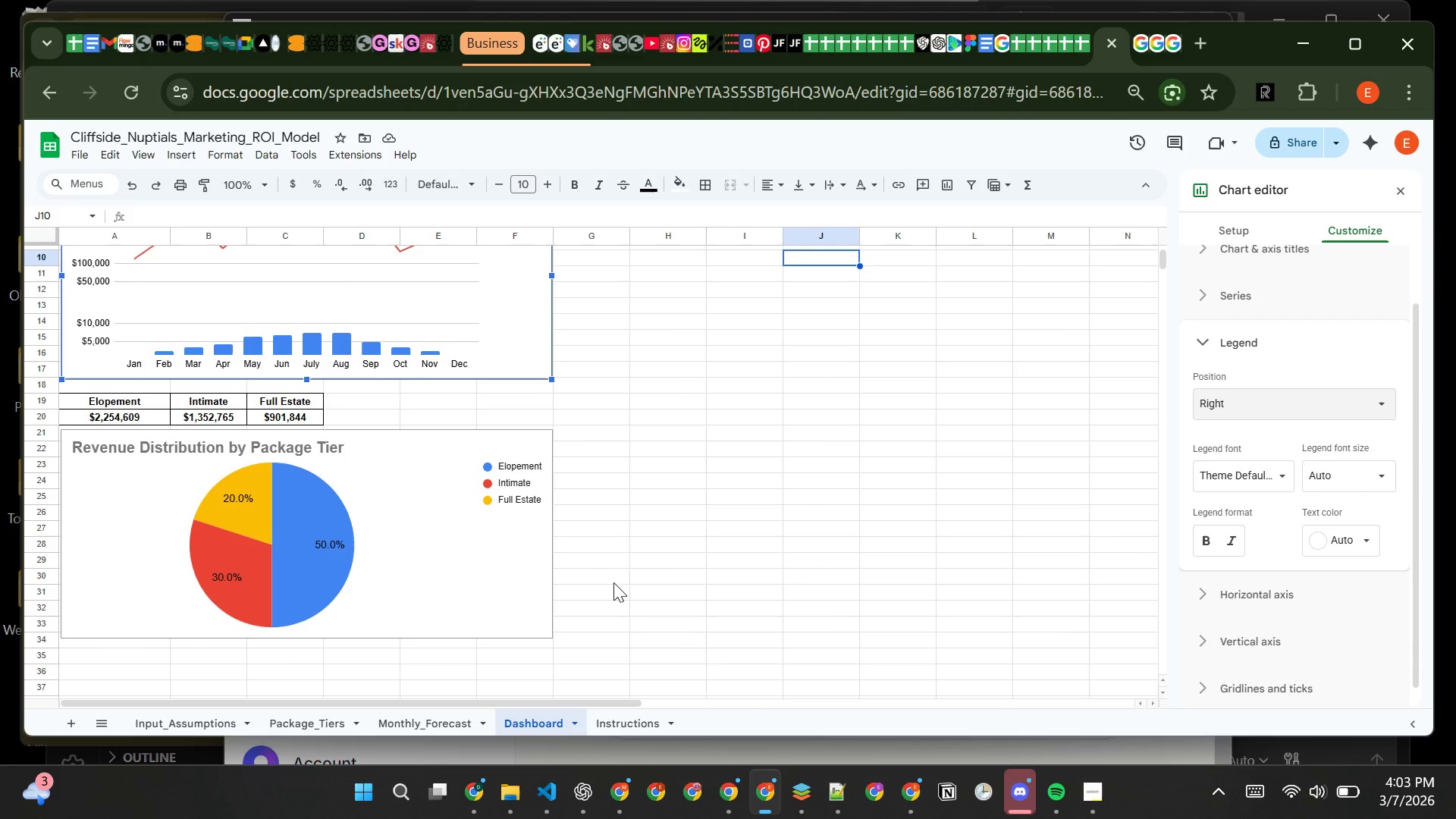 
wait(8.0)
 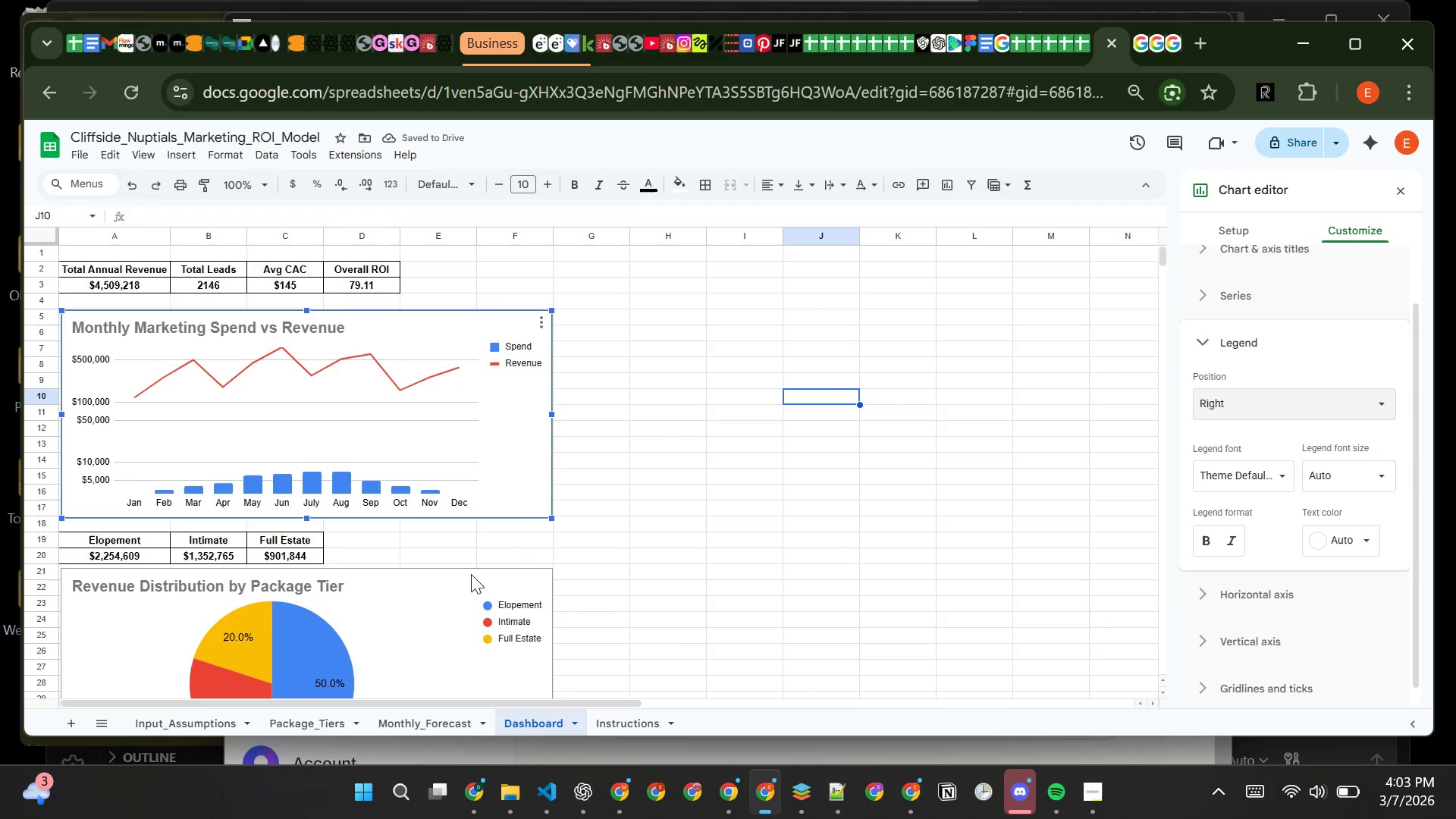 
left_click([88, 162])
 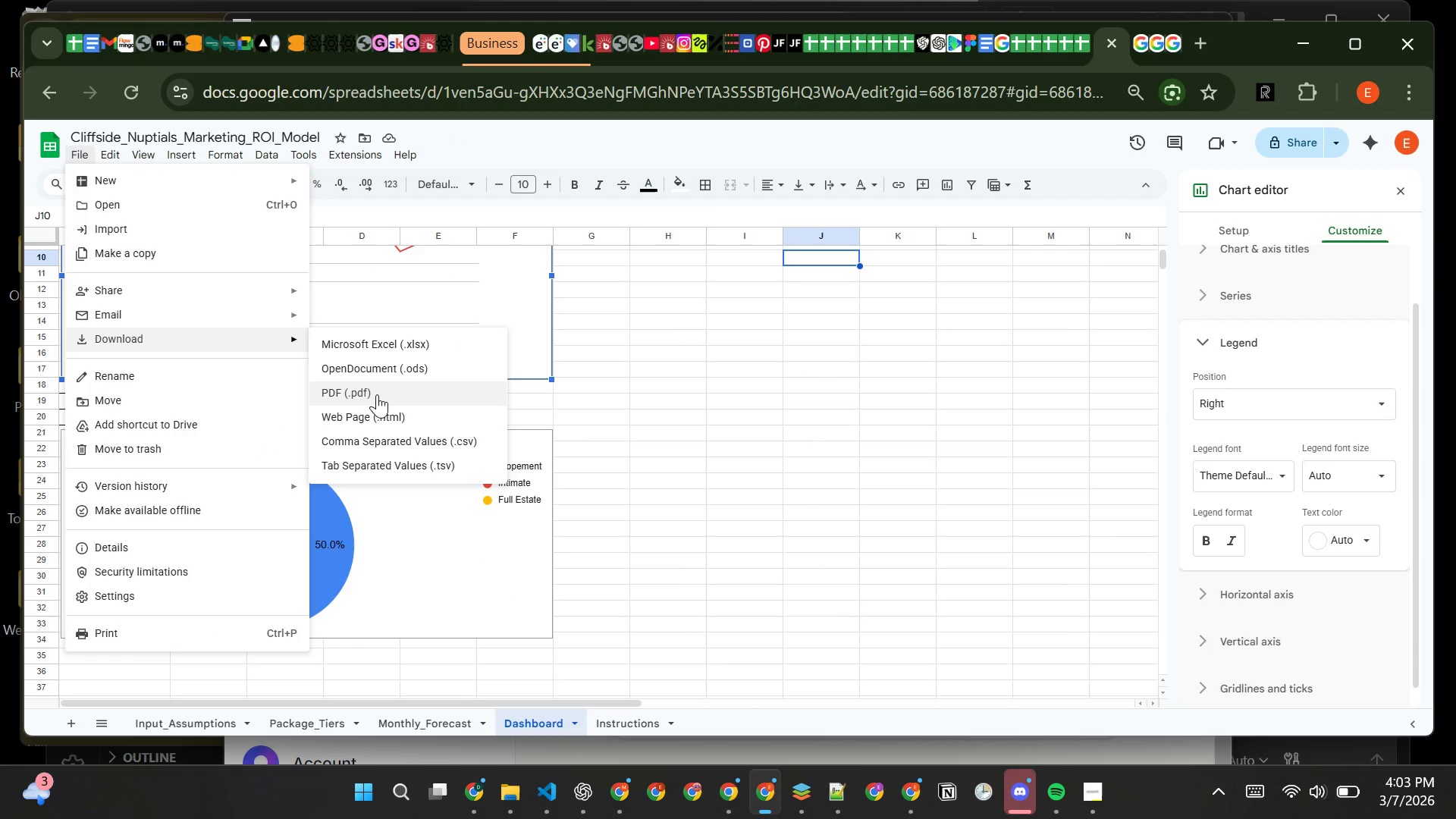 
wait(5.33)
 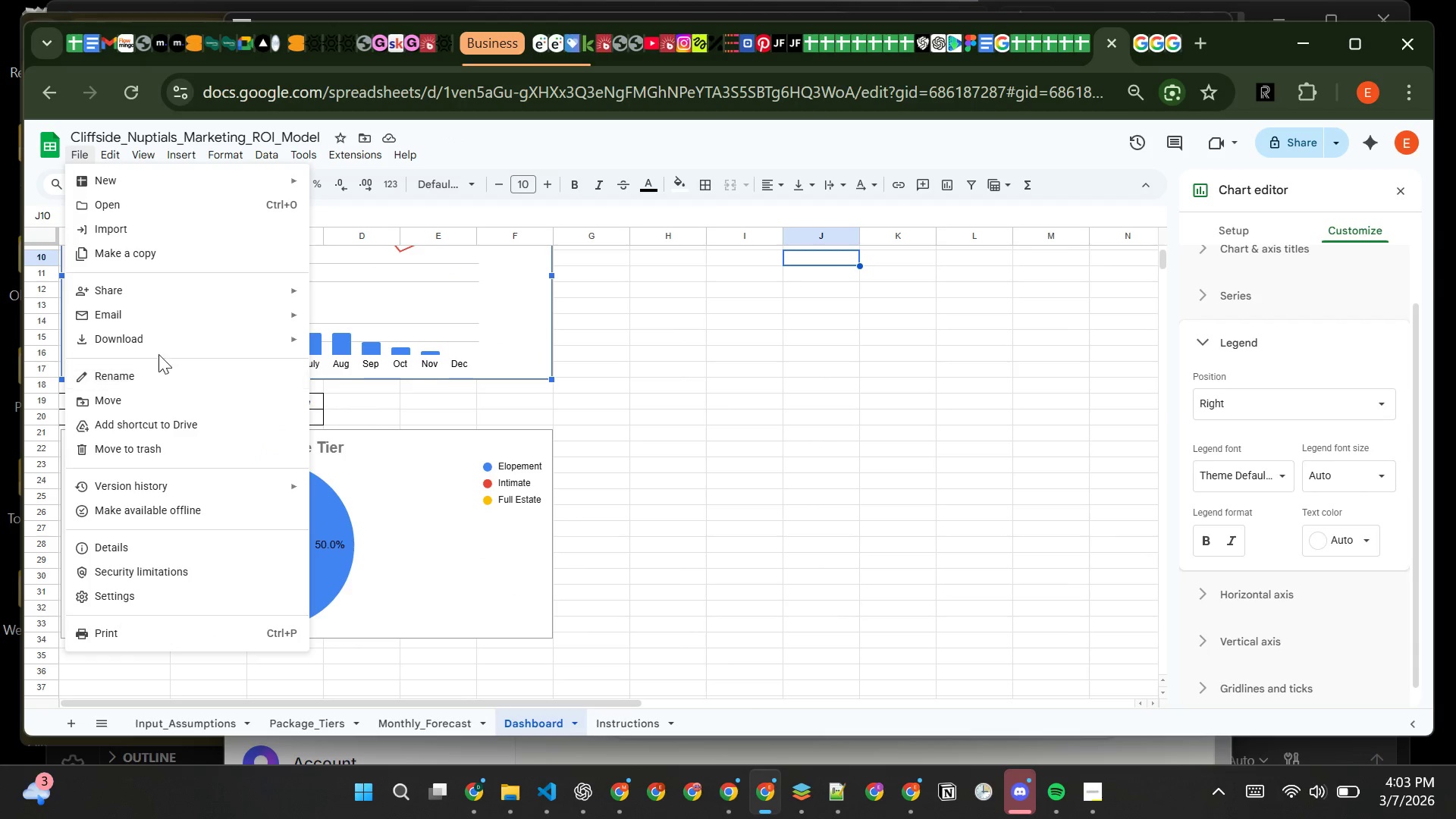 
left_click([377, 394])
 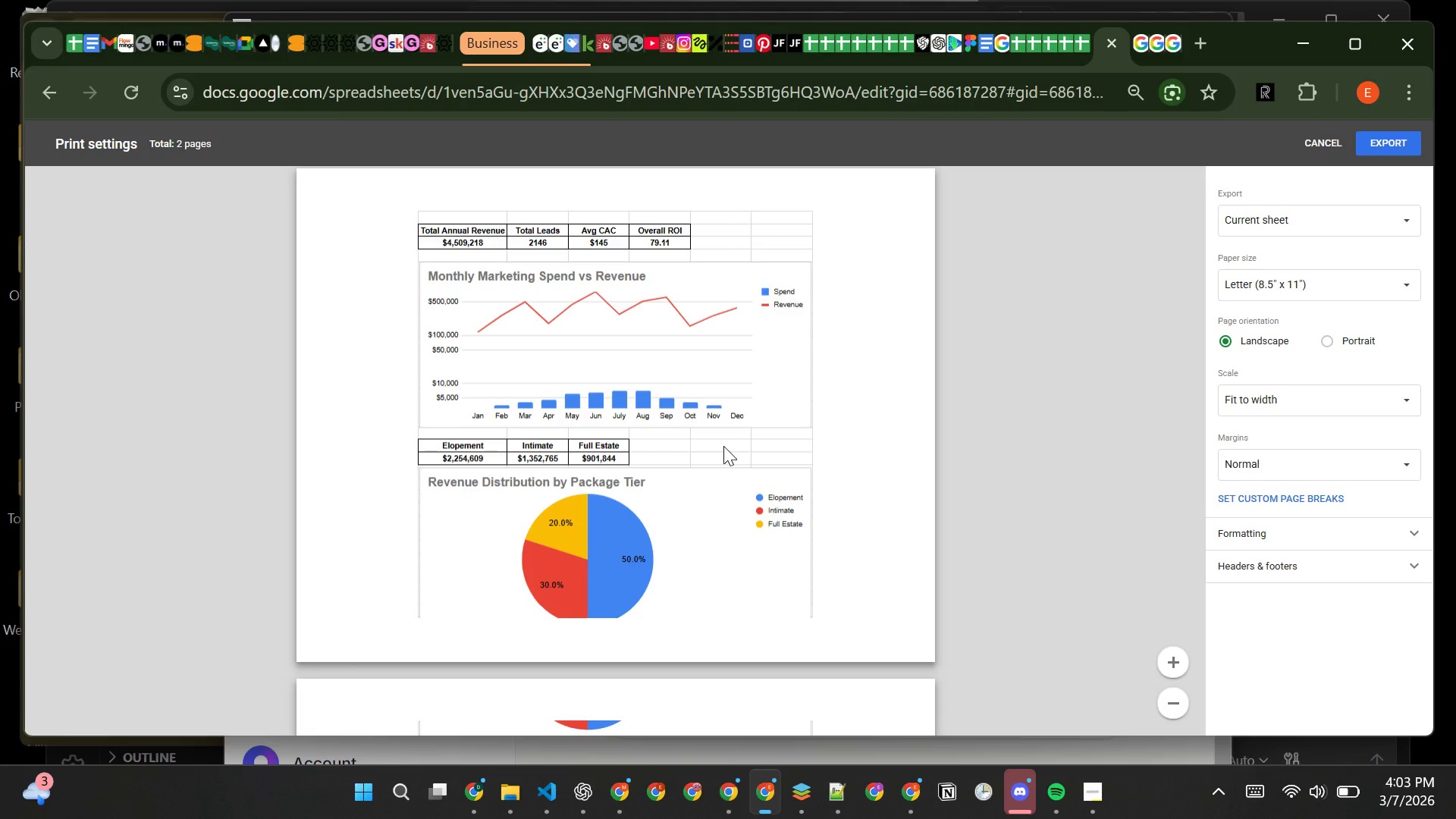 
wait(9.77)
 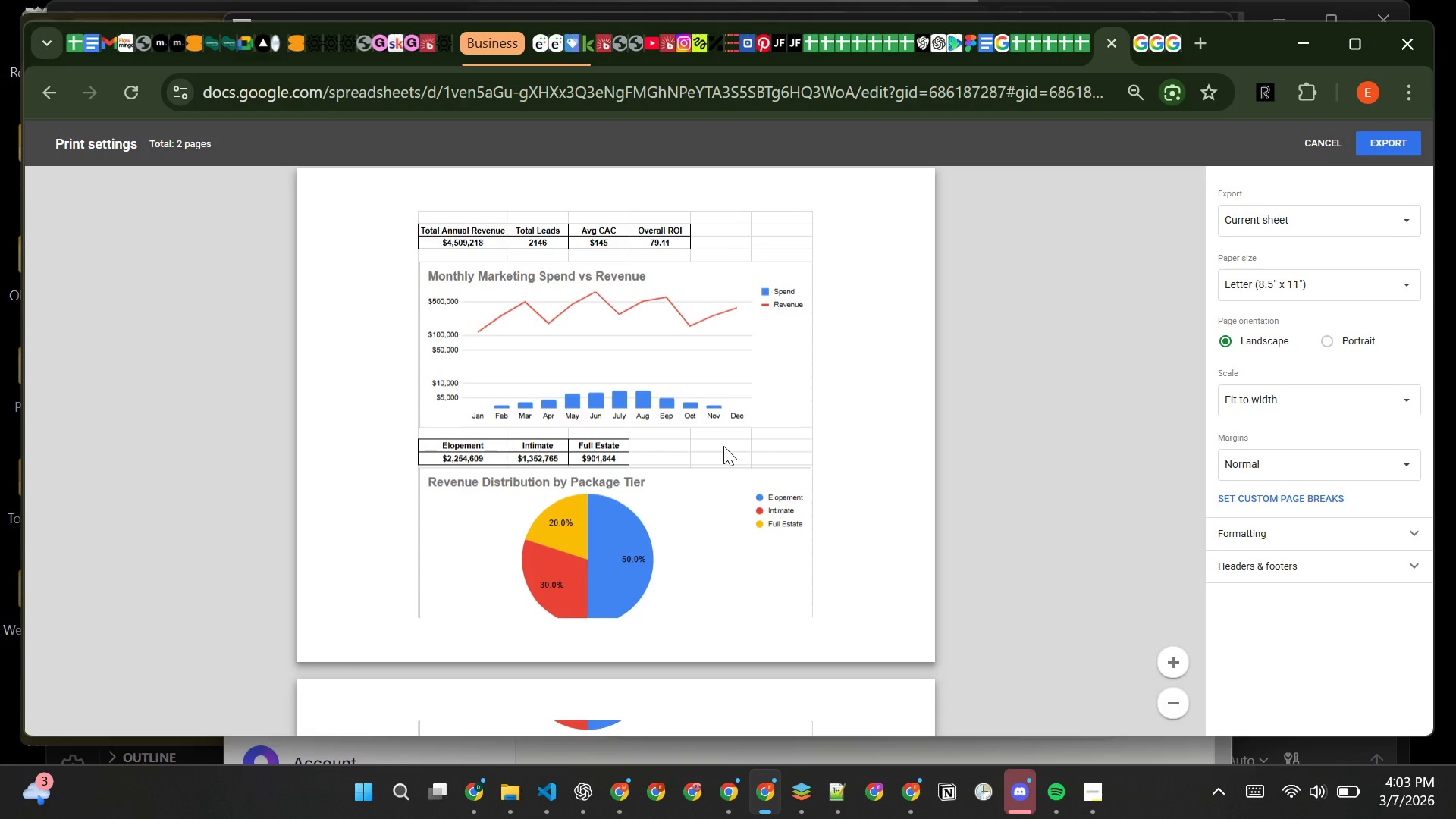 
left_click([1307, 143])
 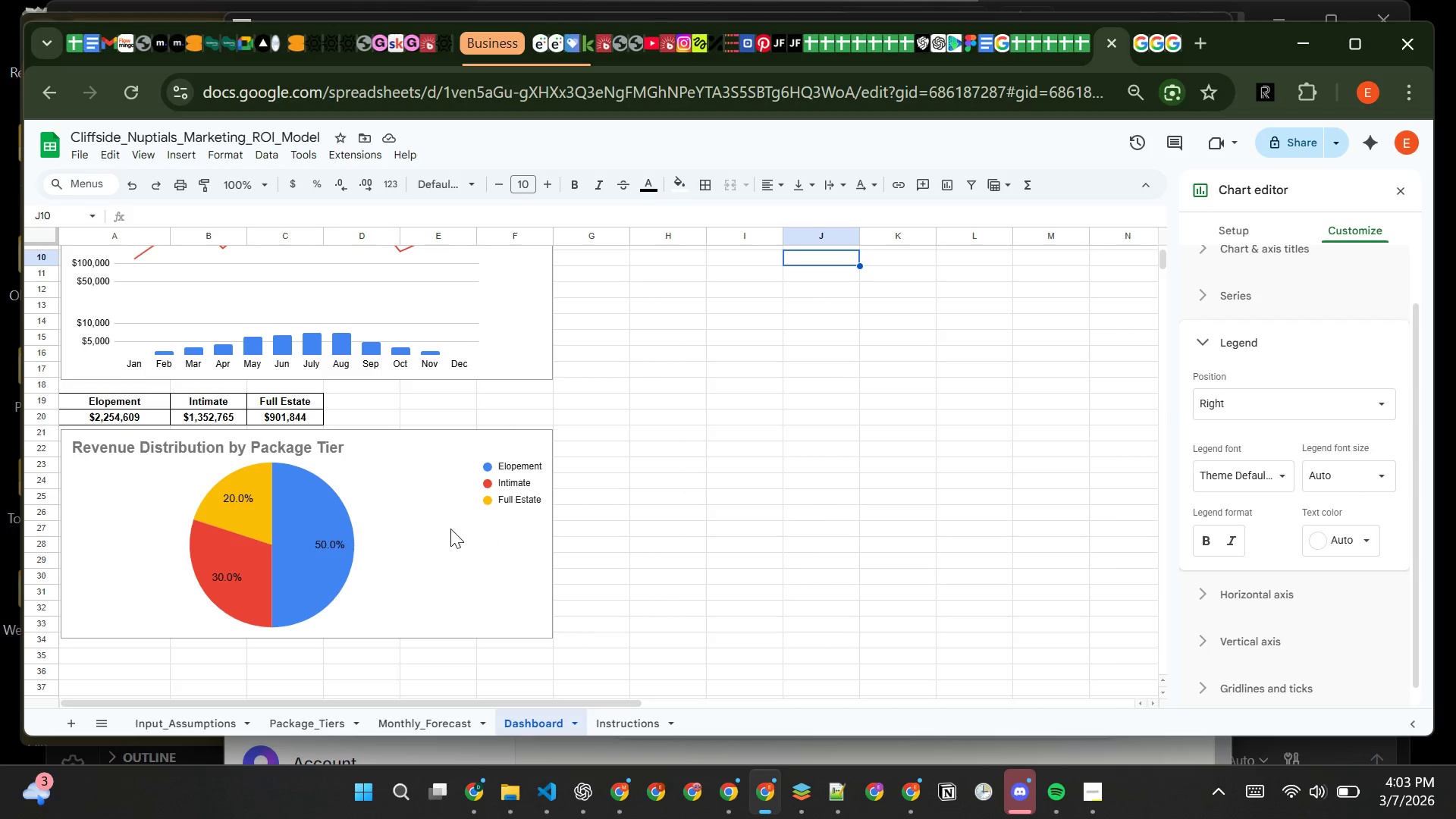 
left_click([447, 529])
 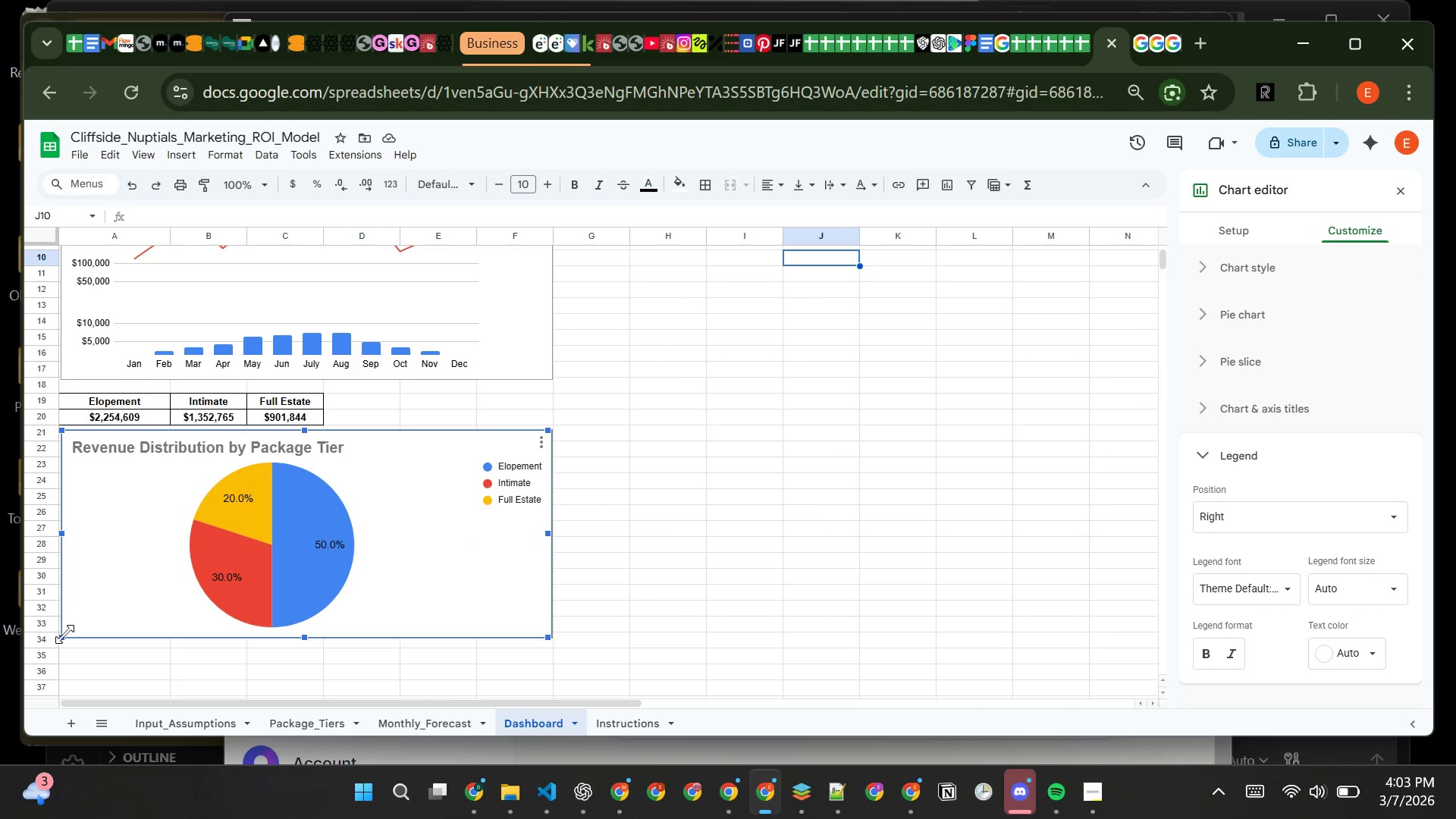 
left_click_drag(start_coordinate=[64, 634], to_coordinate=[65, 613])
 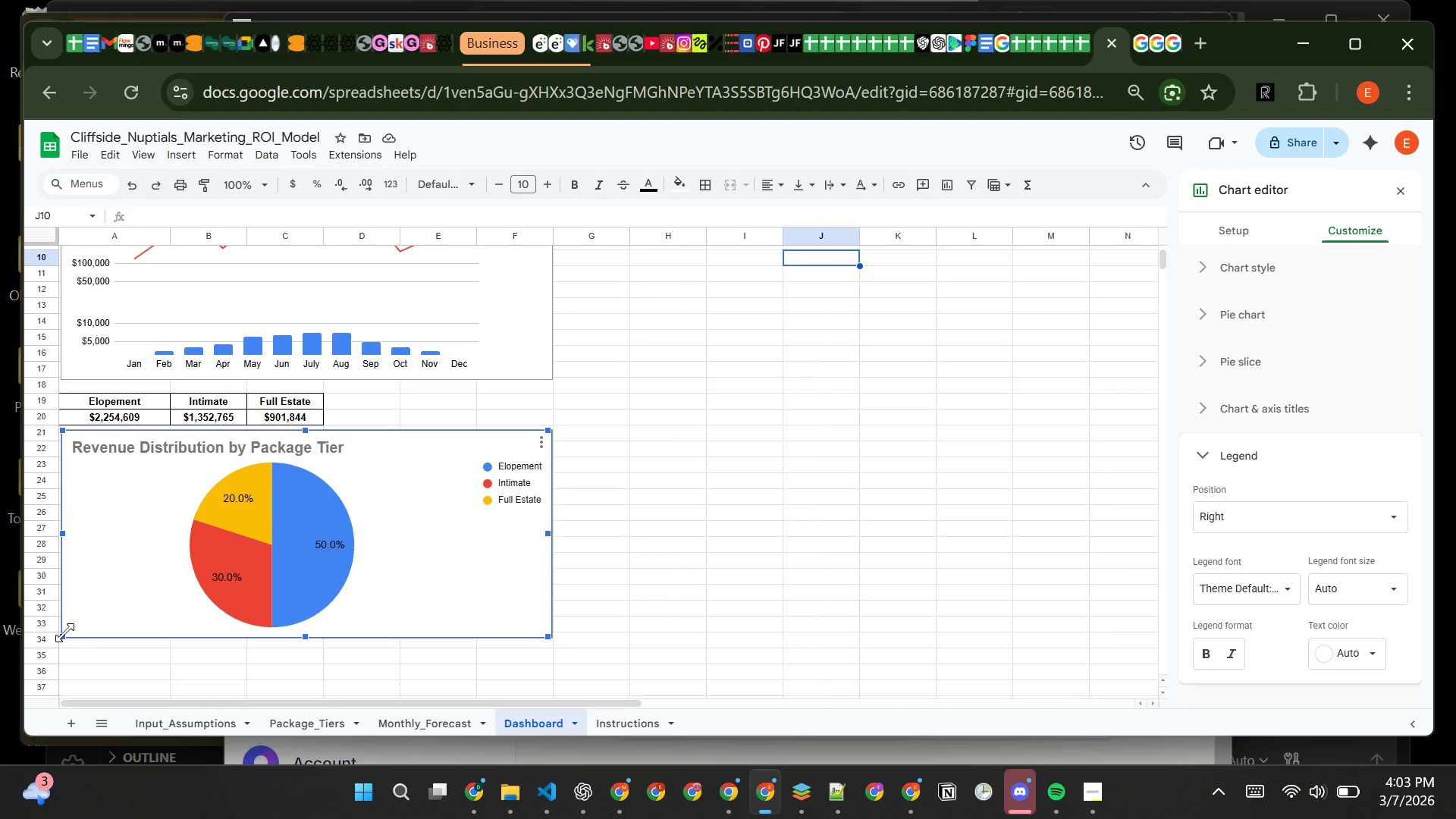 
left_click_drag(start_coordinate=[64, 632], to_coordinate=[67, 623])
 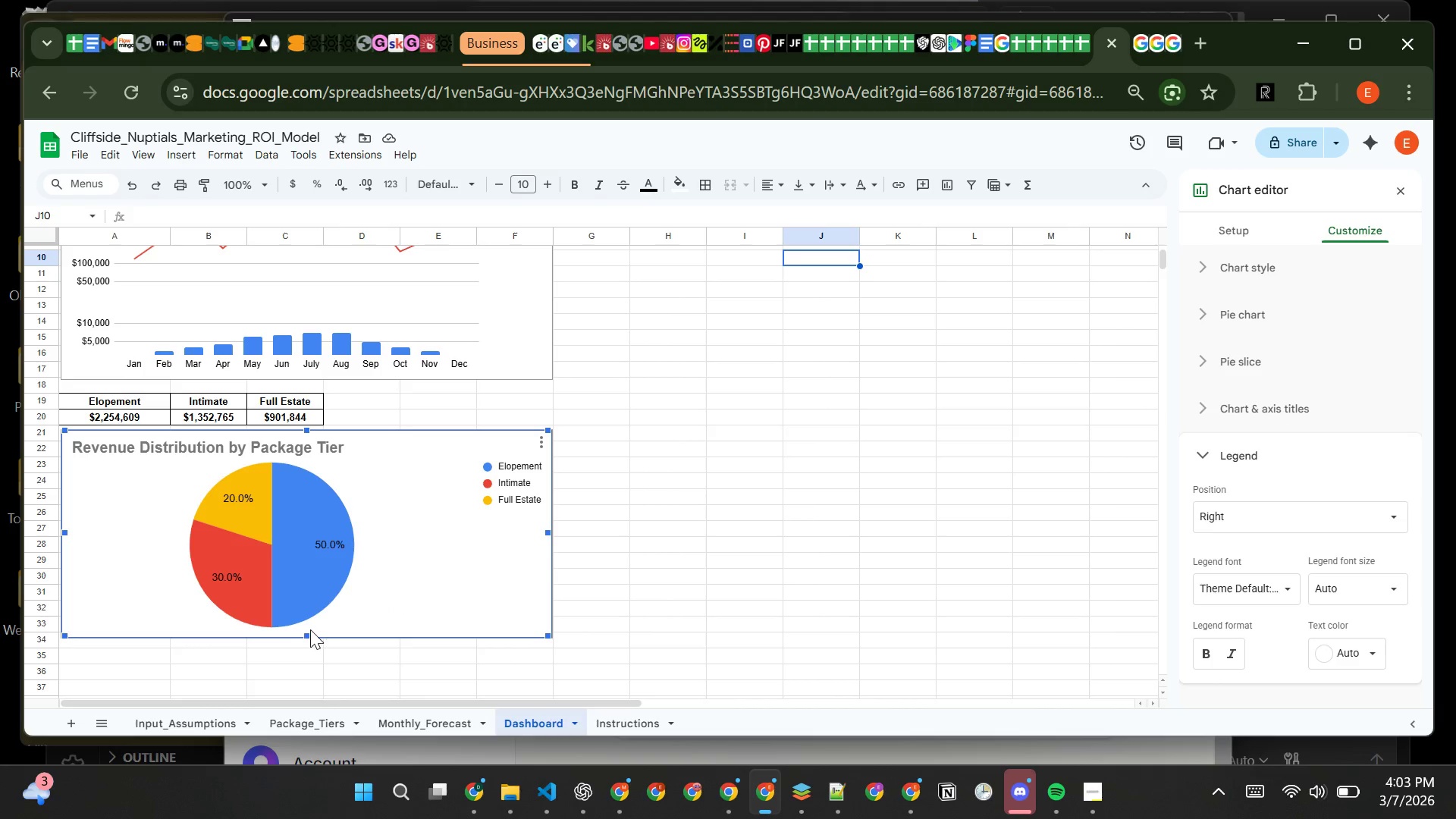 
left_click_drag(start_coordinate=[305, 638], to_coordinate=[304, 610])
 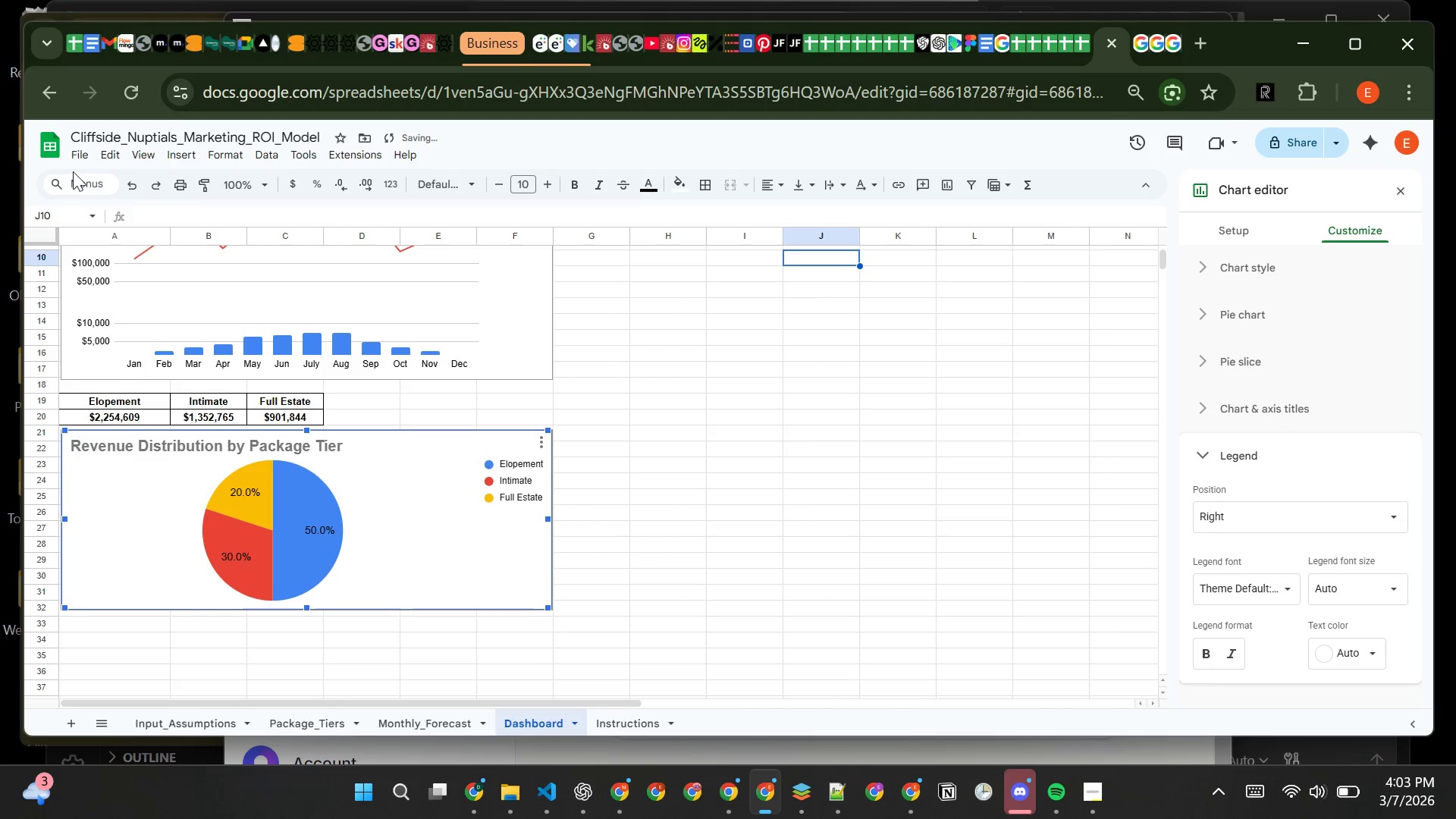 
left_click([78, 155])
 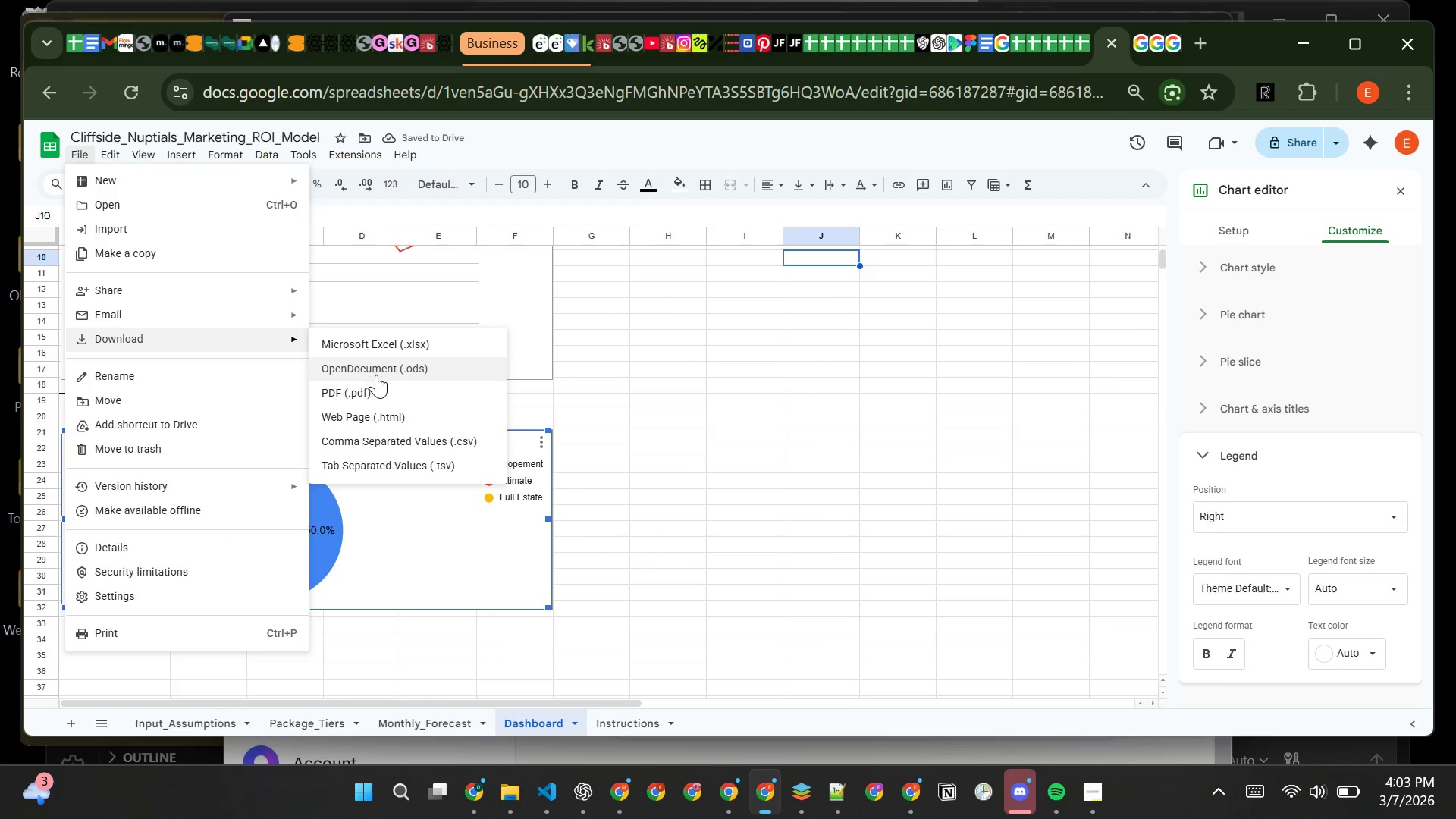 
left_click([383, 391])
 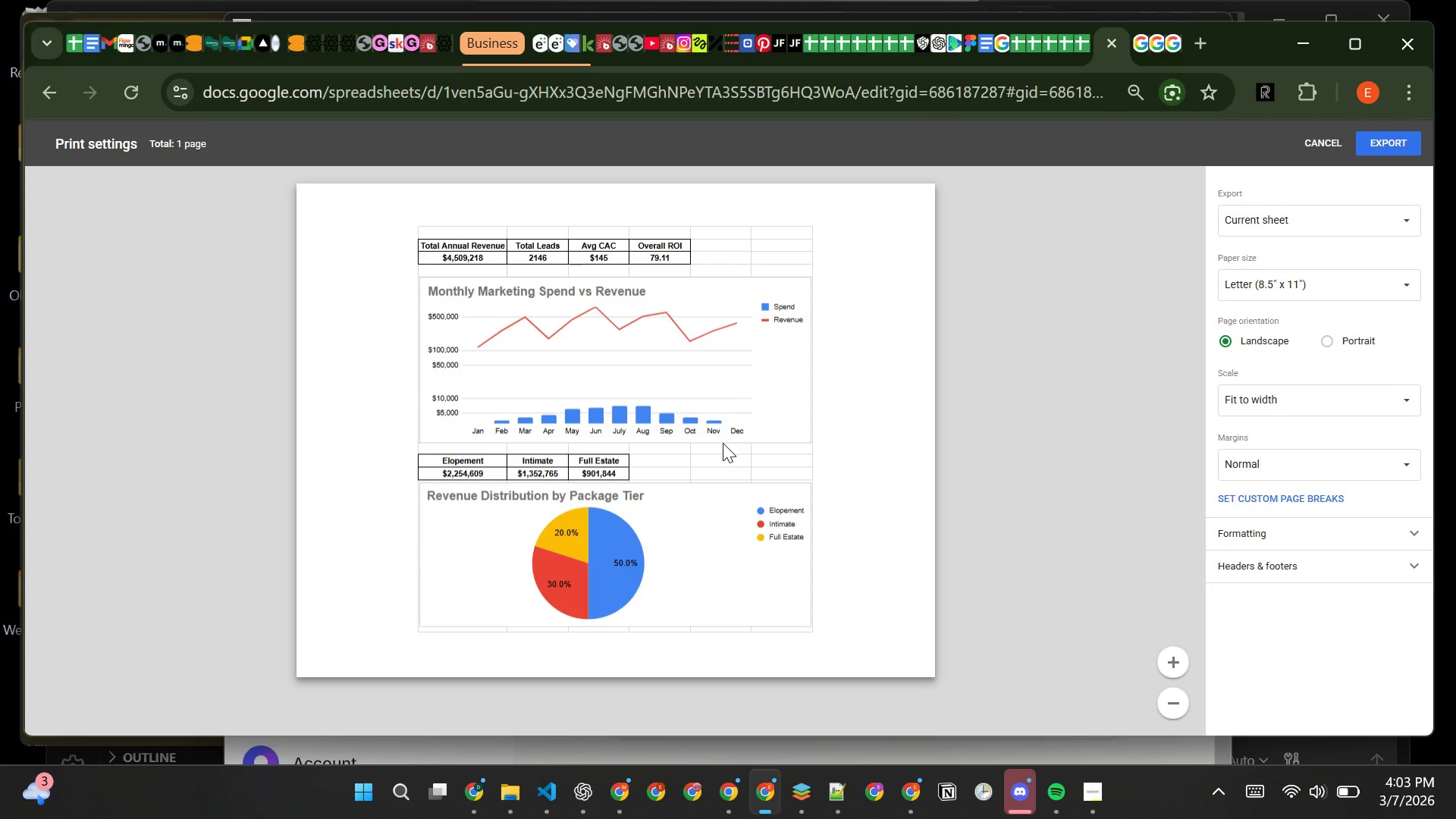 
wait(9.53)
 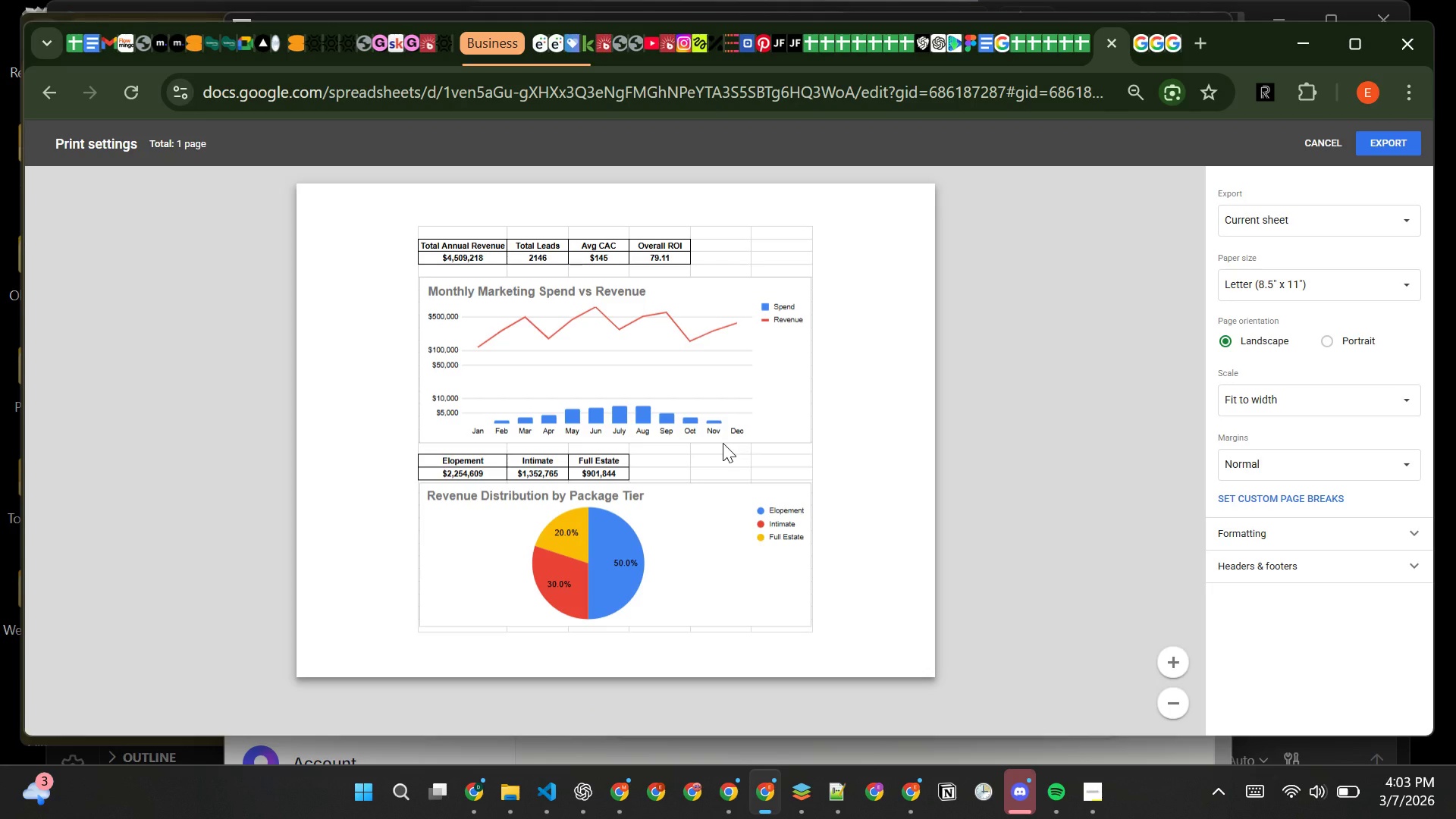 
left_click([1320, 132])
 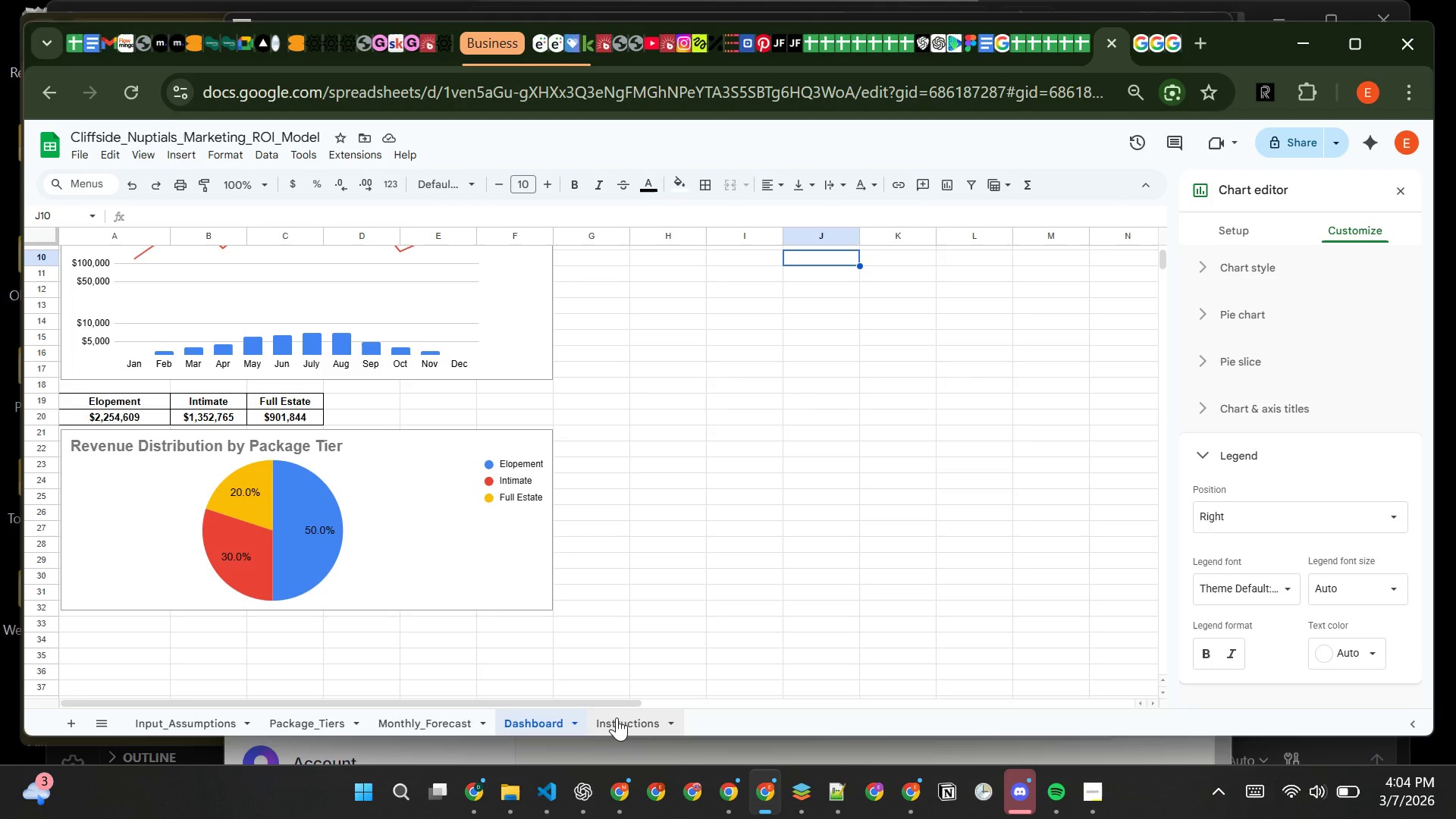 
wait(6.22)
 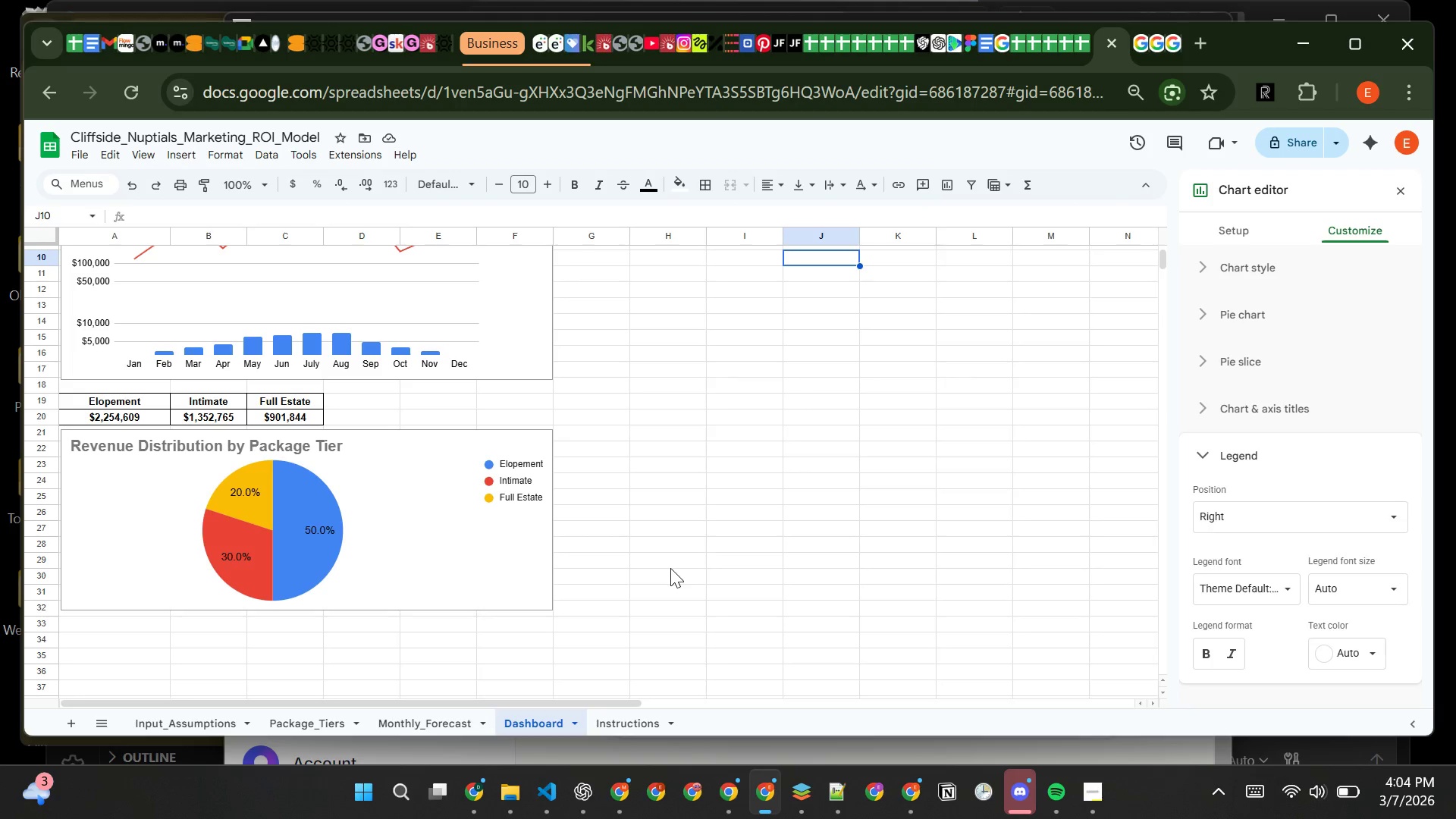 
left_click([617, 717])
 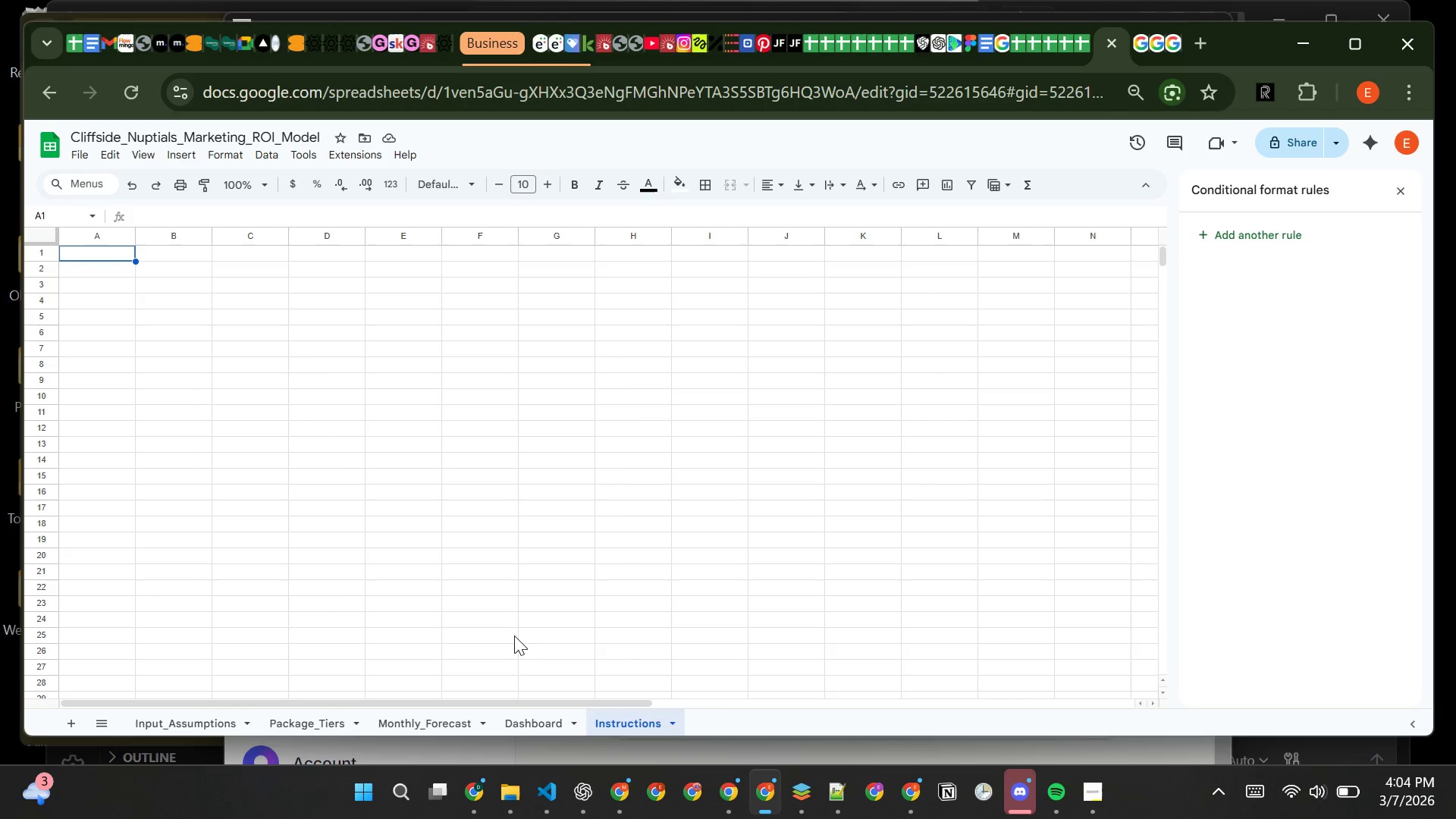 
wait(15.06)
 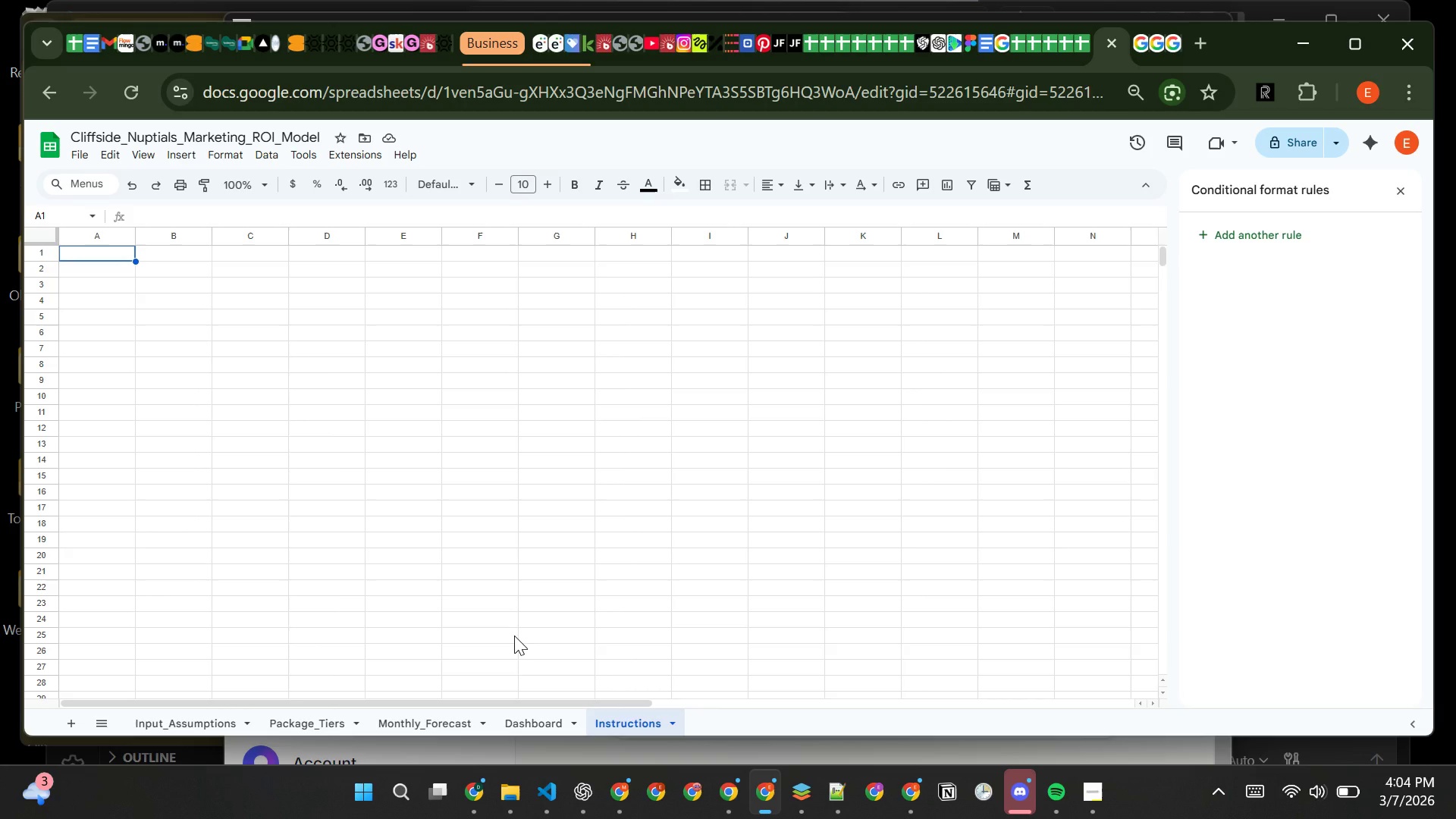 
left_click([99, 254])
 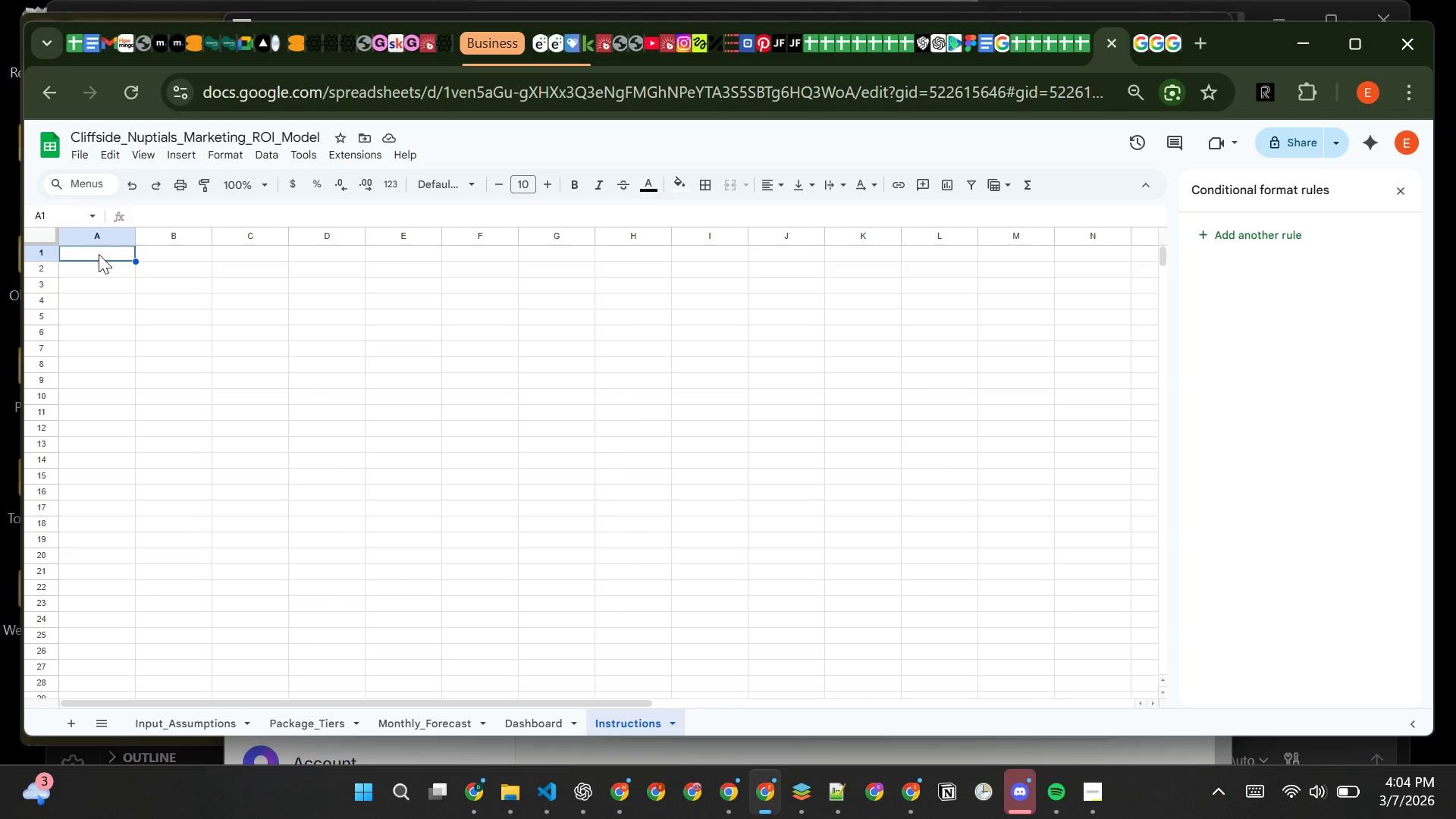 
type(Cliff)
 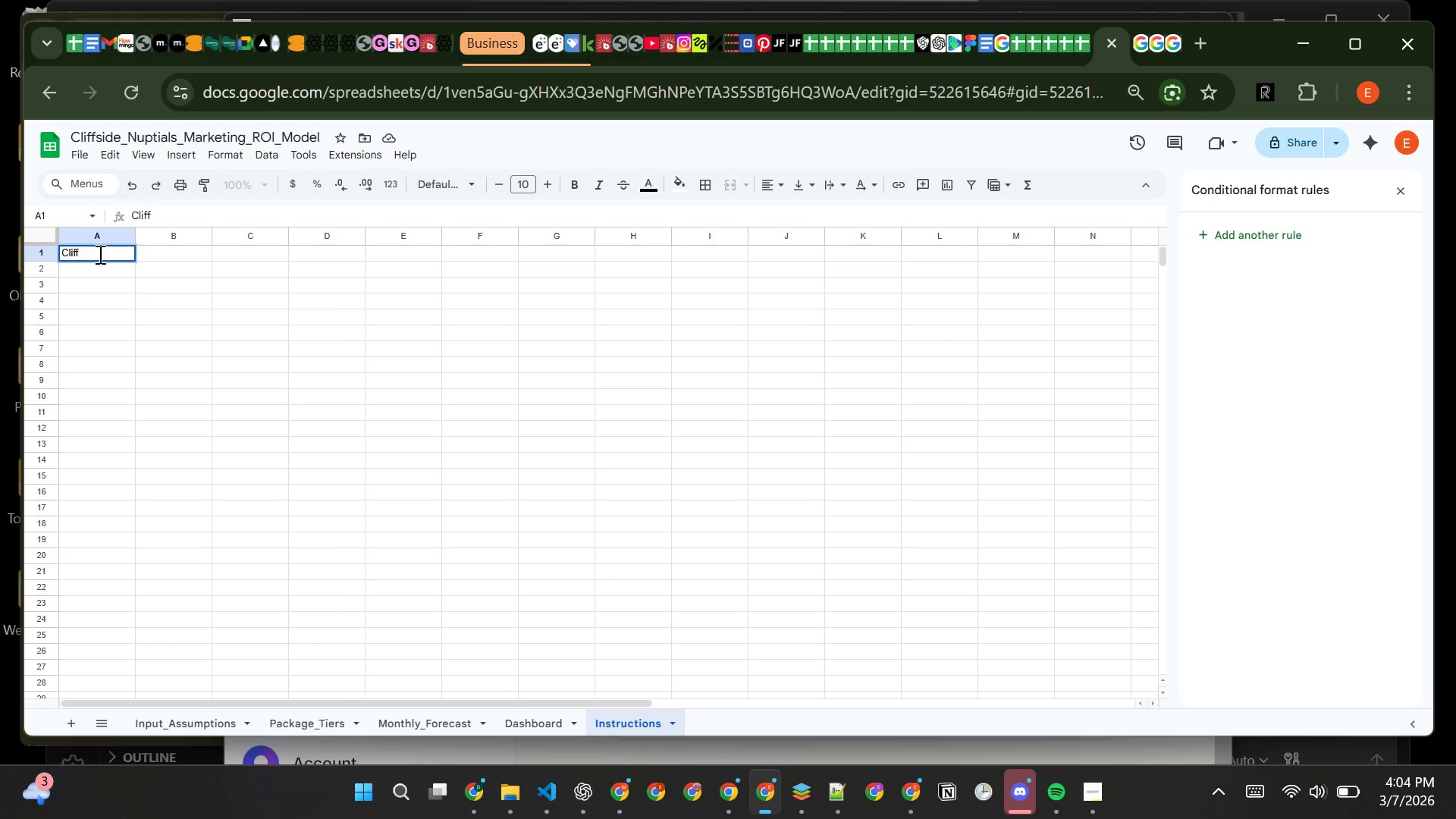 
type(side Nuptials -  Marketing ROI )
 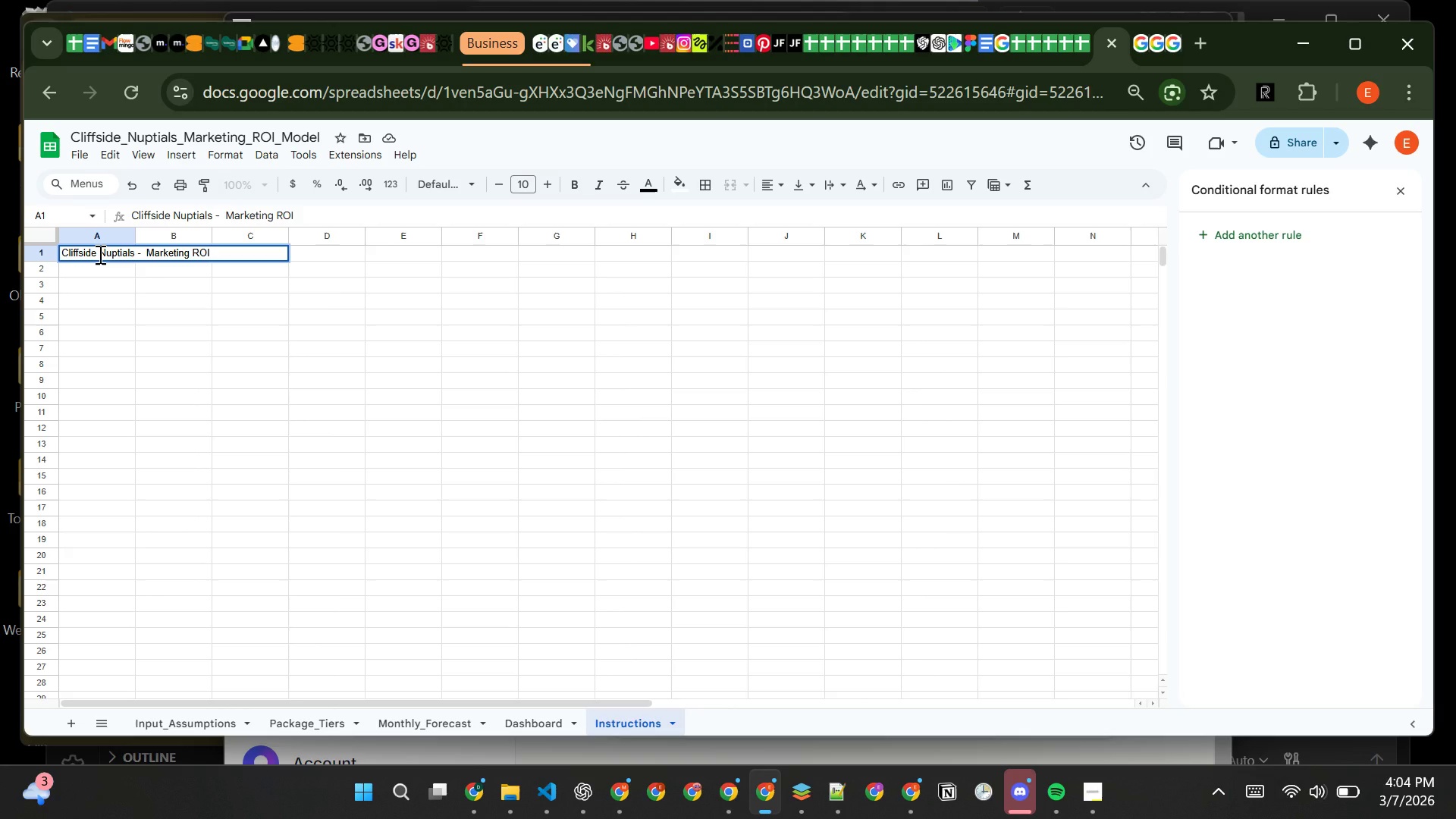 
type(& sEASONAL )
key(Backspace)
type( Seasonal Budget mODEL)
 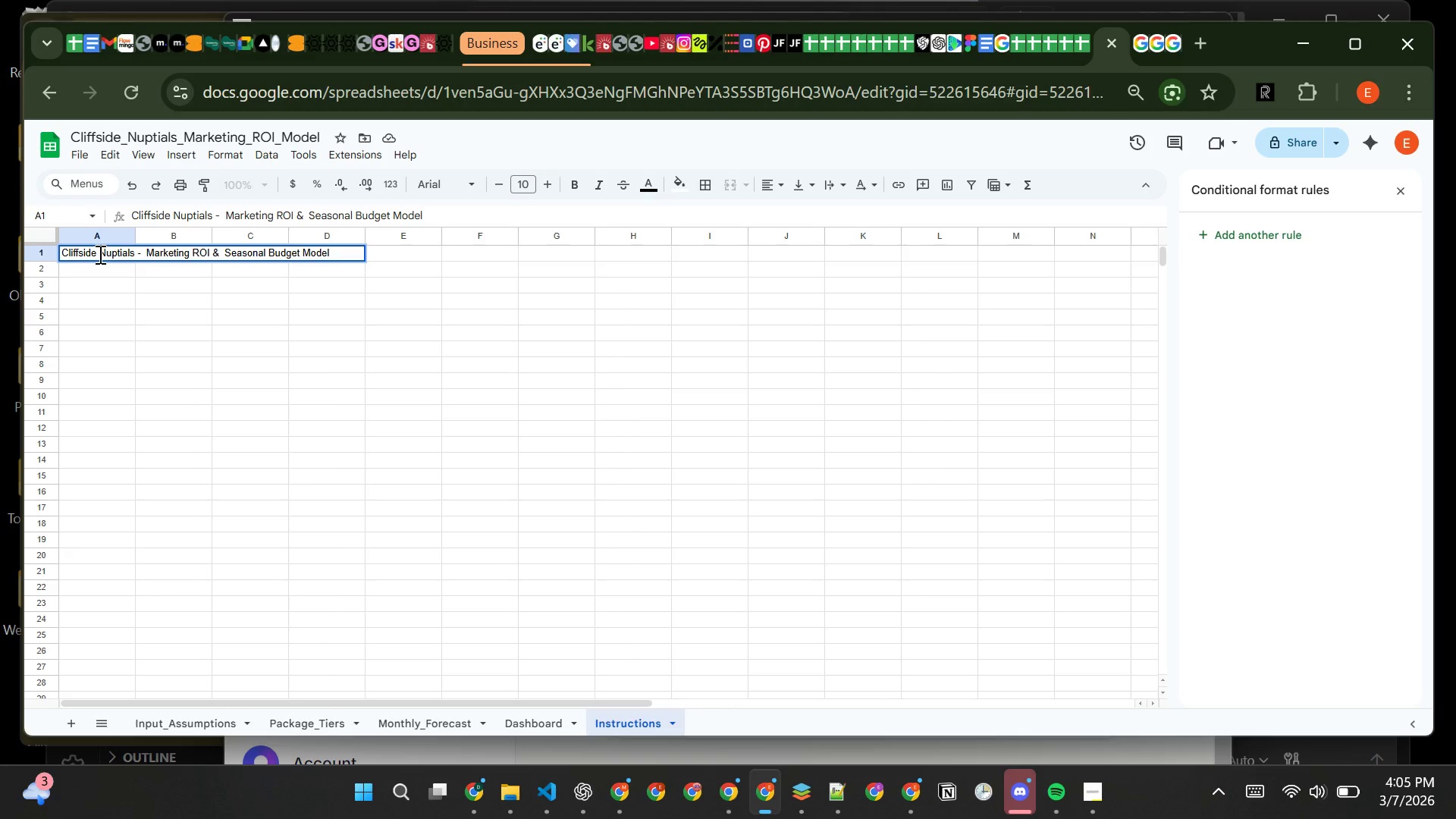 
hold_key(key=CapsLock, duration=0.33)
 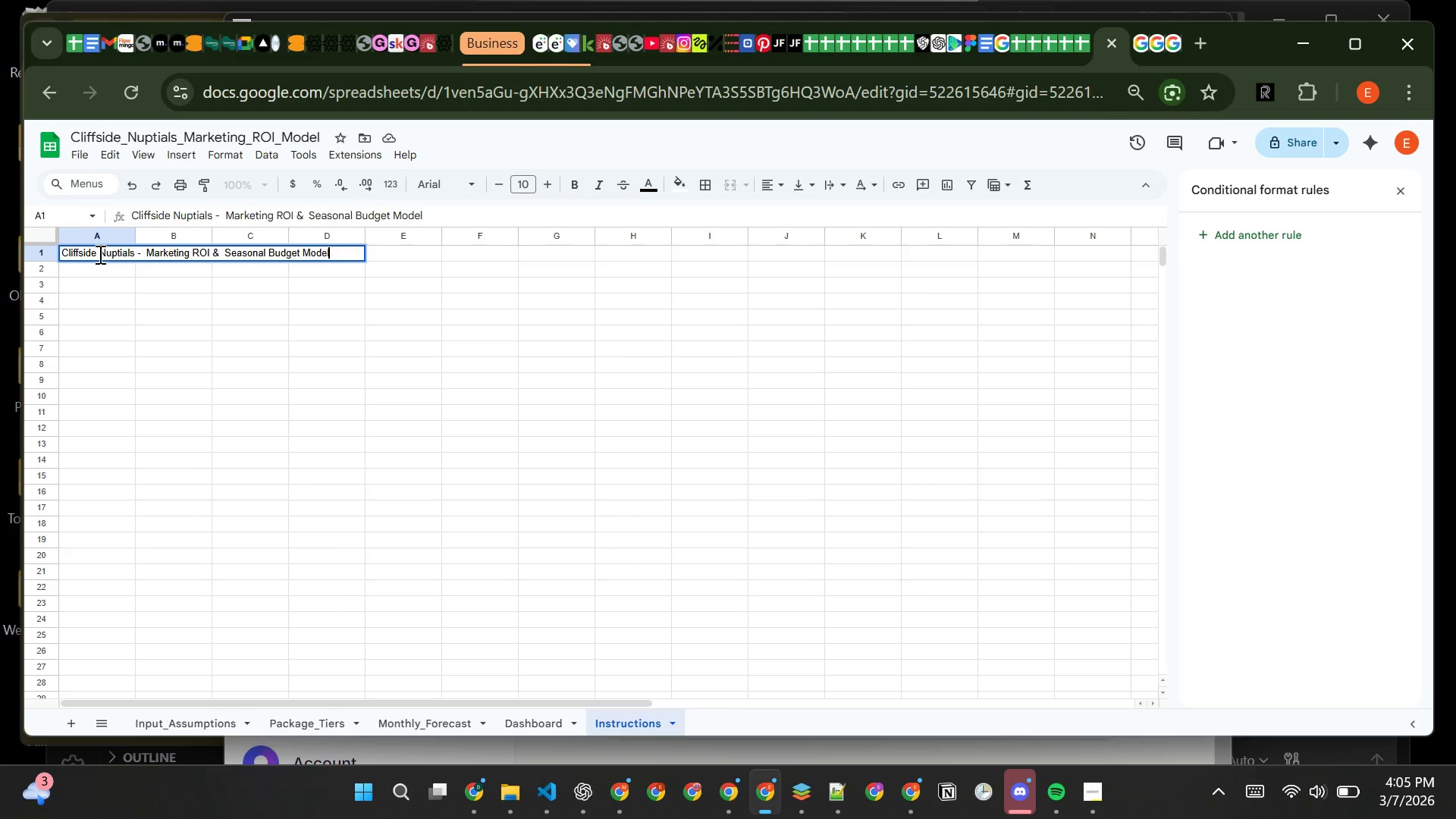 
wait(5.03)
 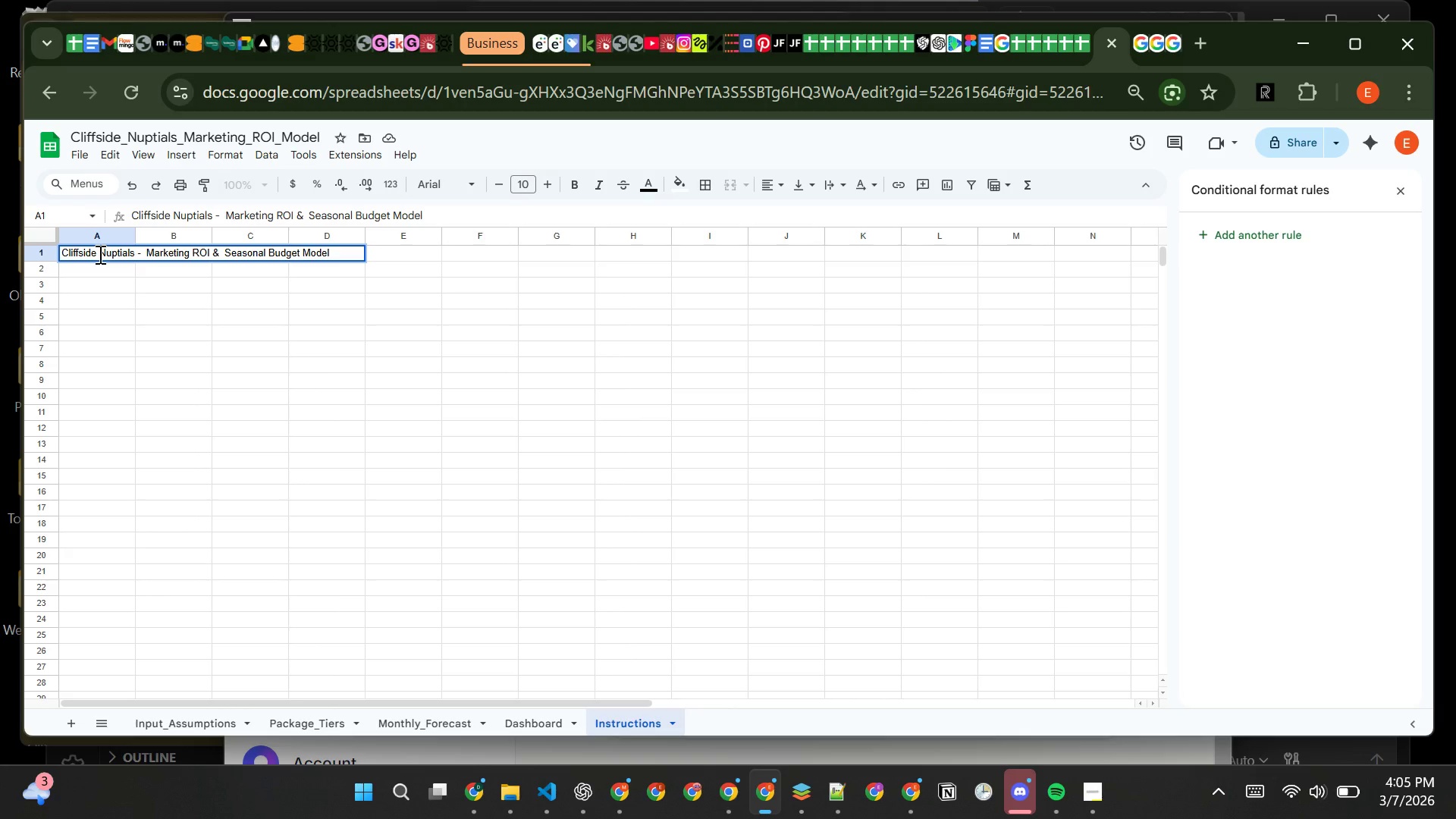 
left_click([115, 291])
 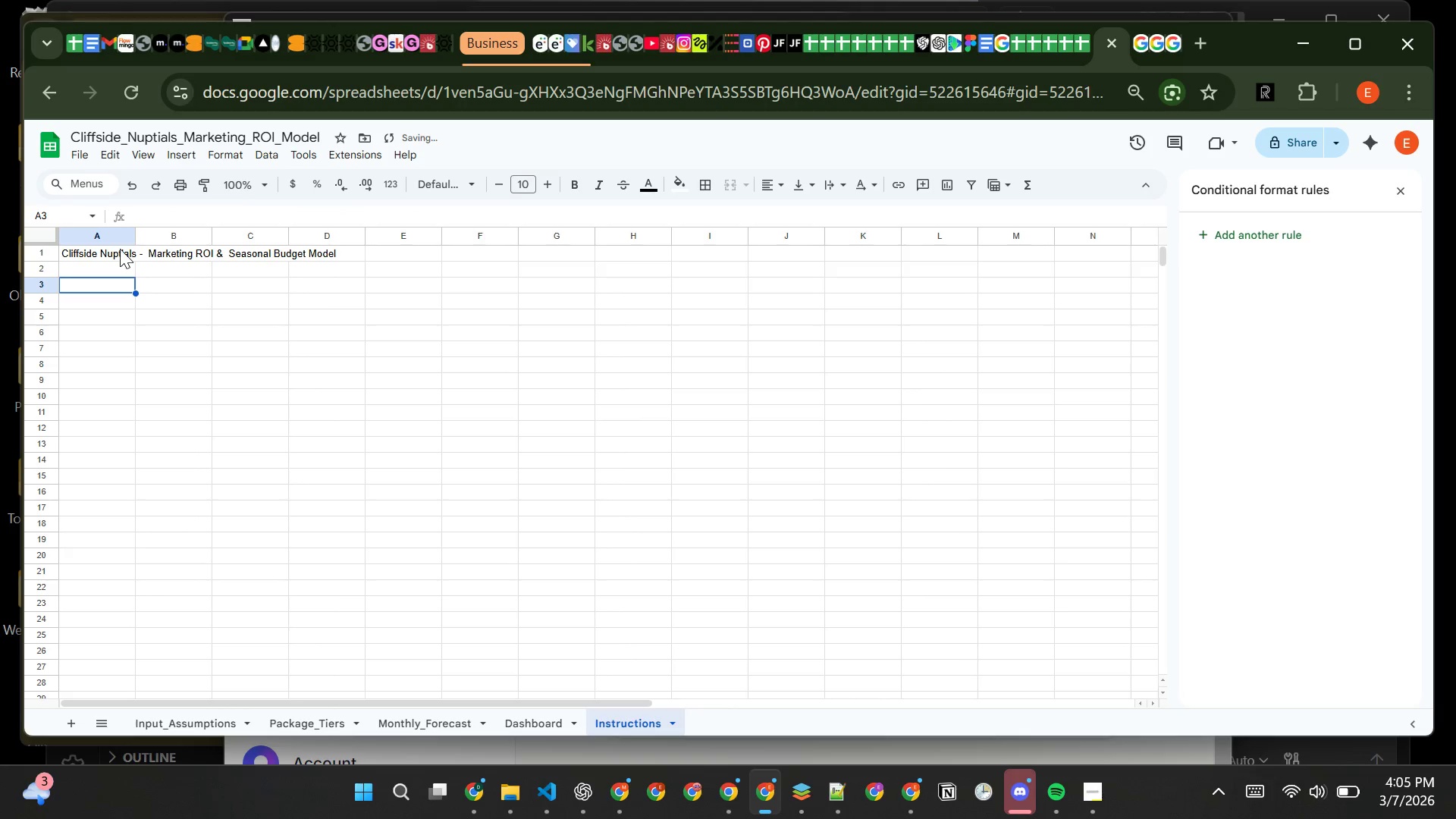 
left_click([120, 250])
 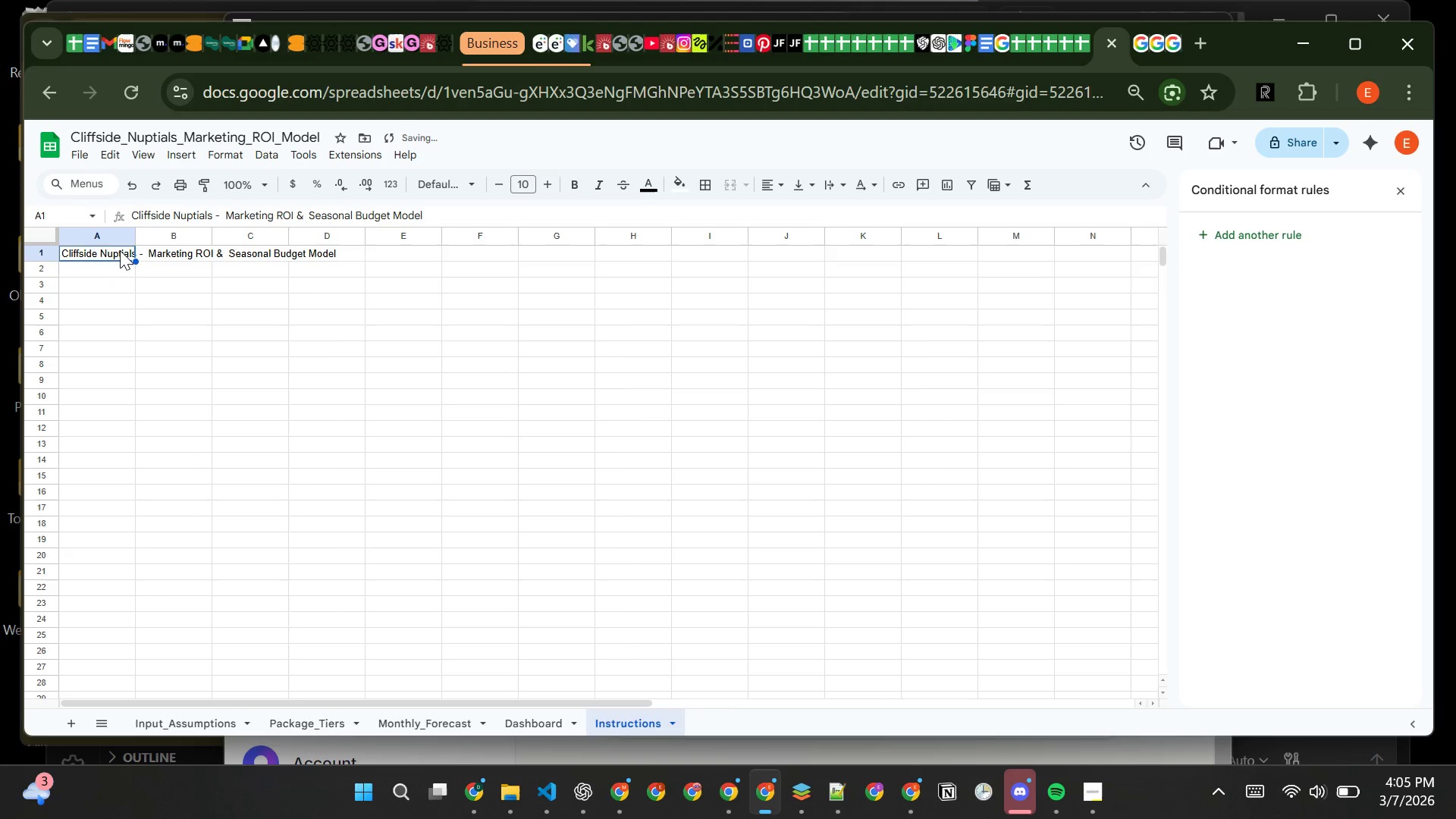 
left_click_drag(start_coordinate=[120, 250], to_coordinate=[615, 253])
 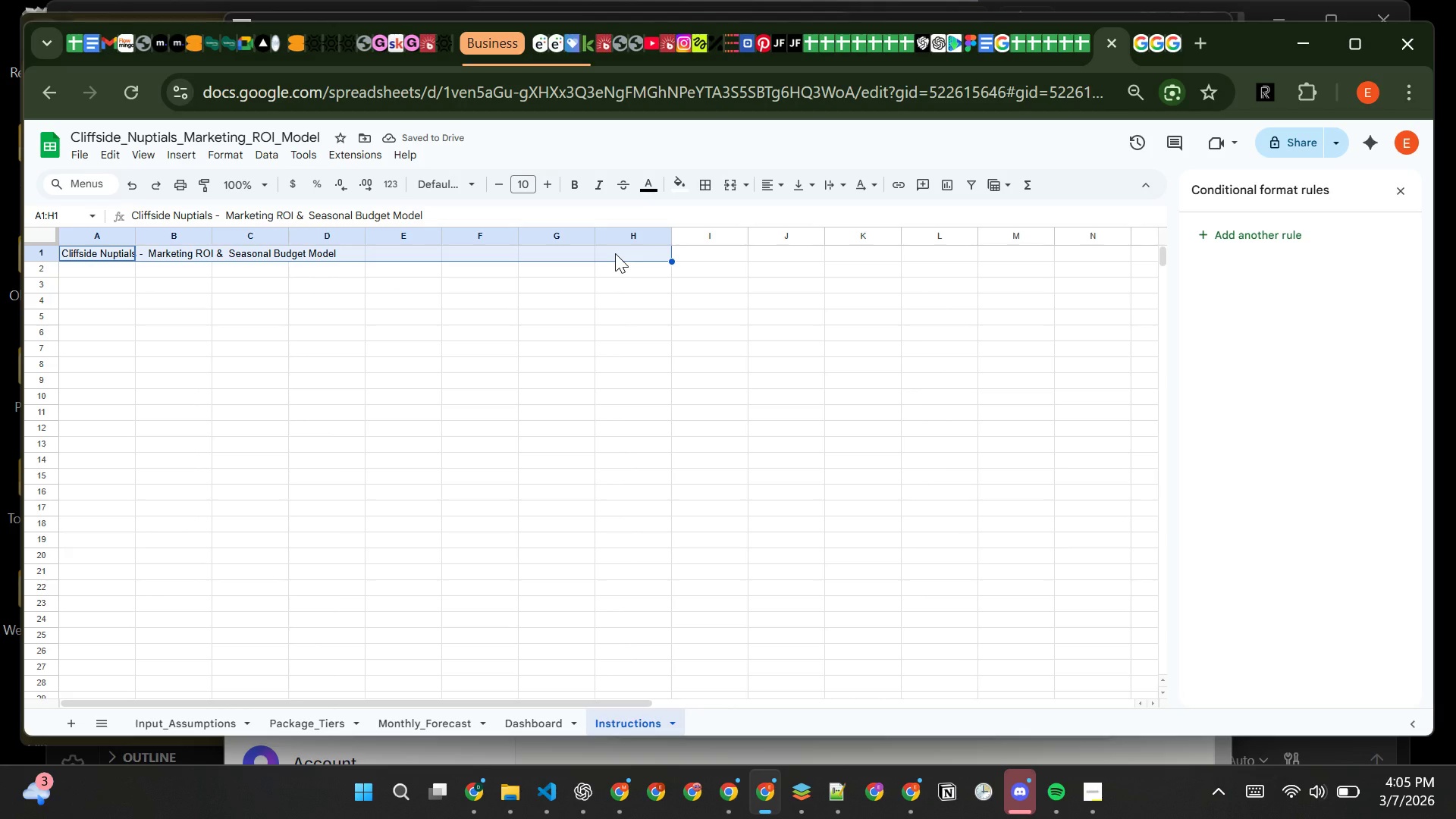 
key(Control+ControlLeft)
 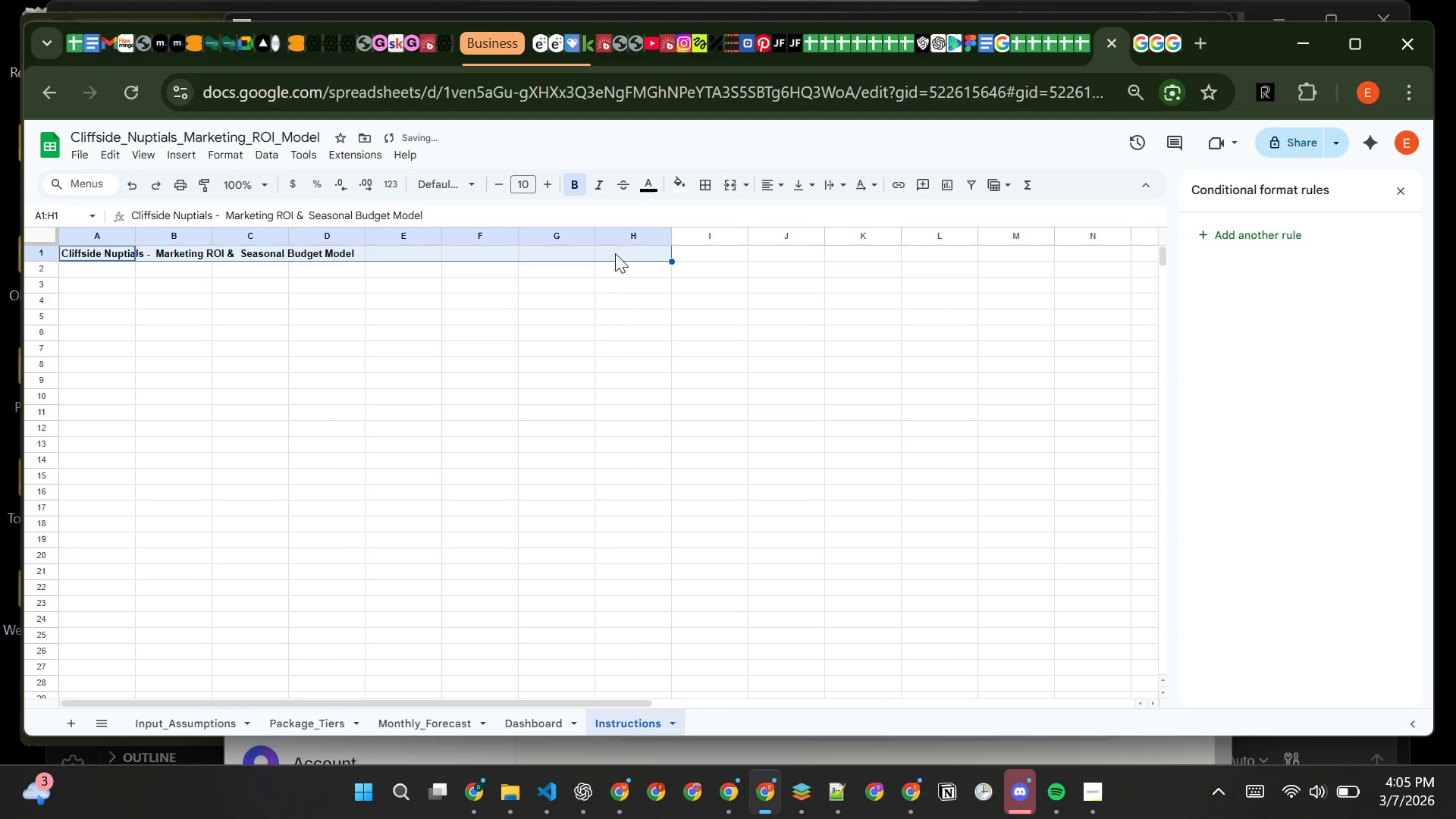 
key(Control+B)
 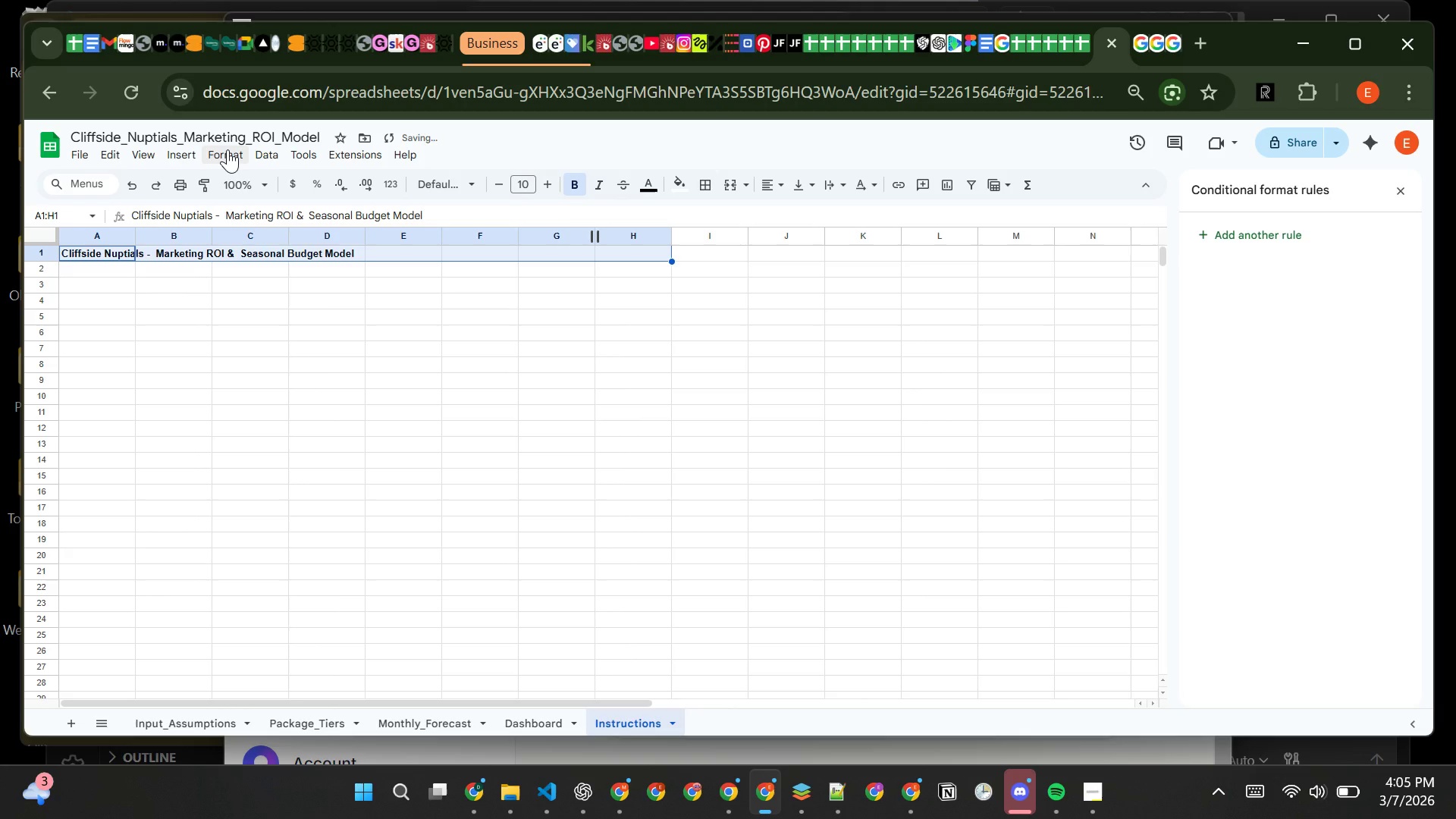 
left_click([228, 149])
 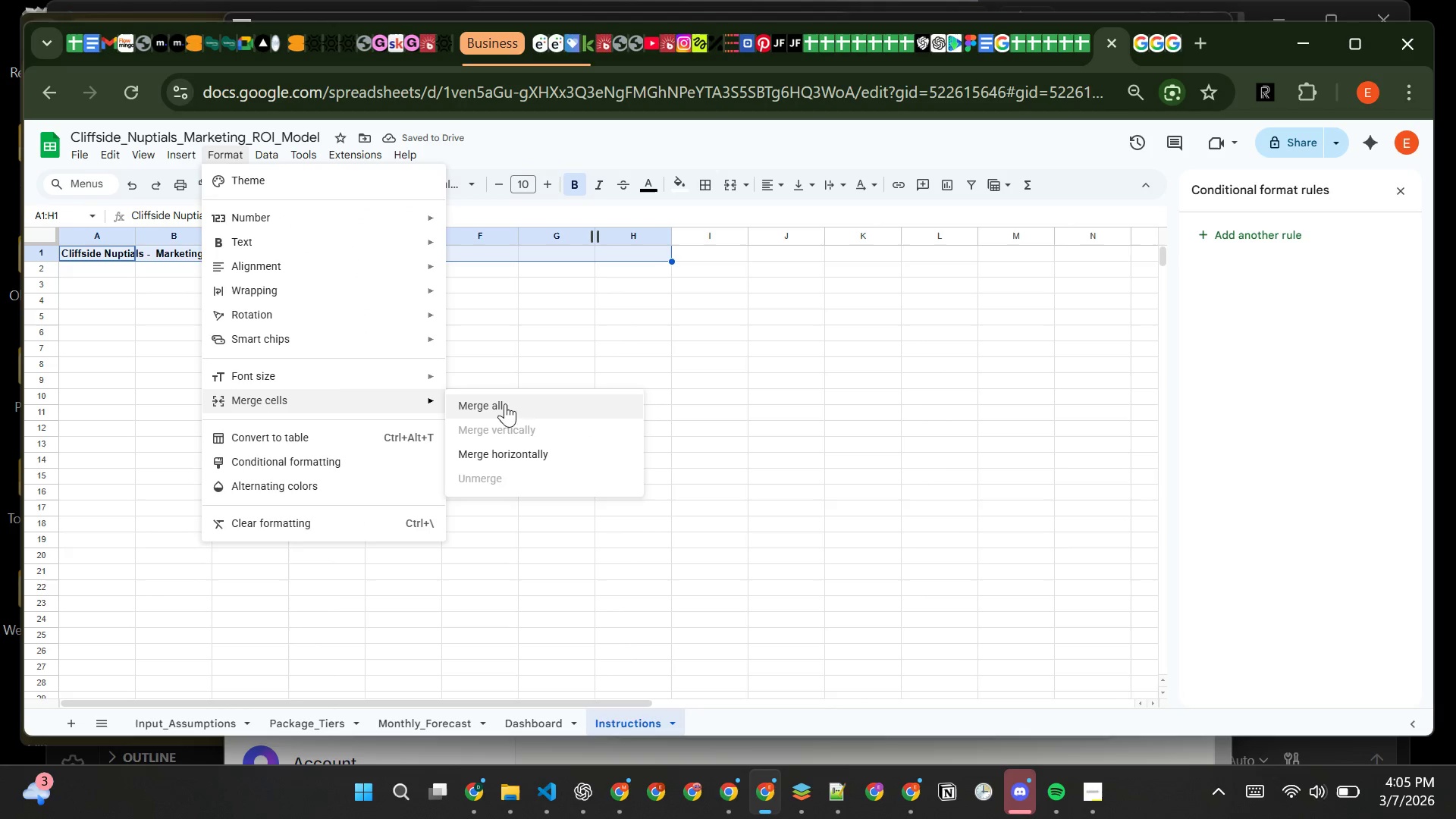 
left_click([558, 449])
 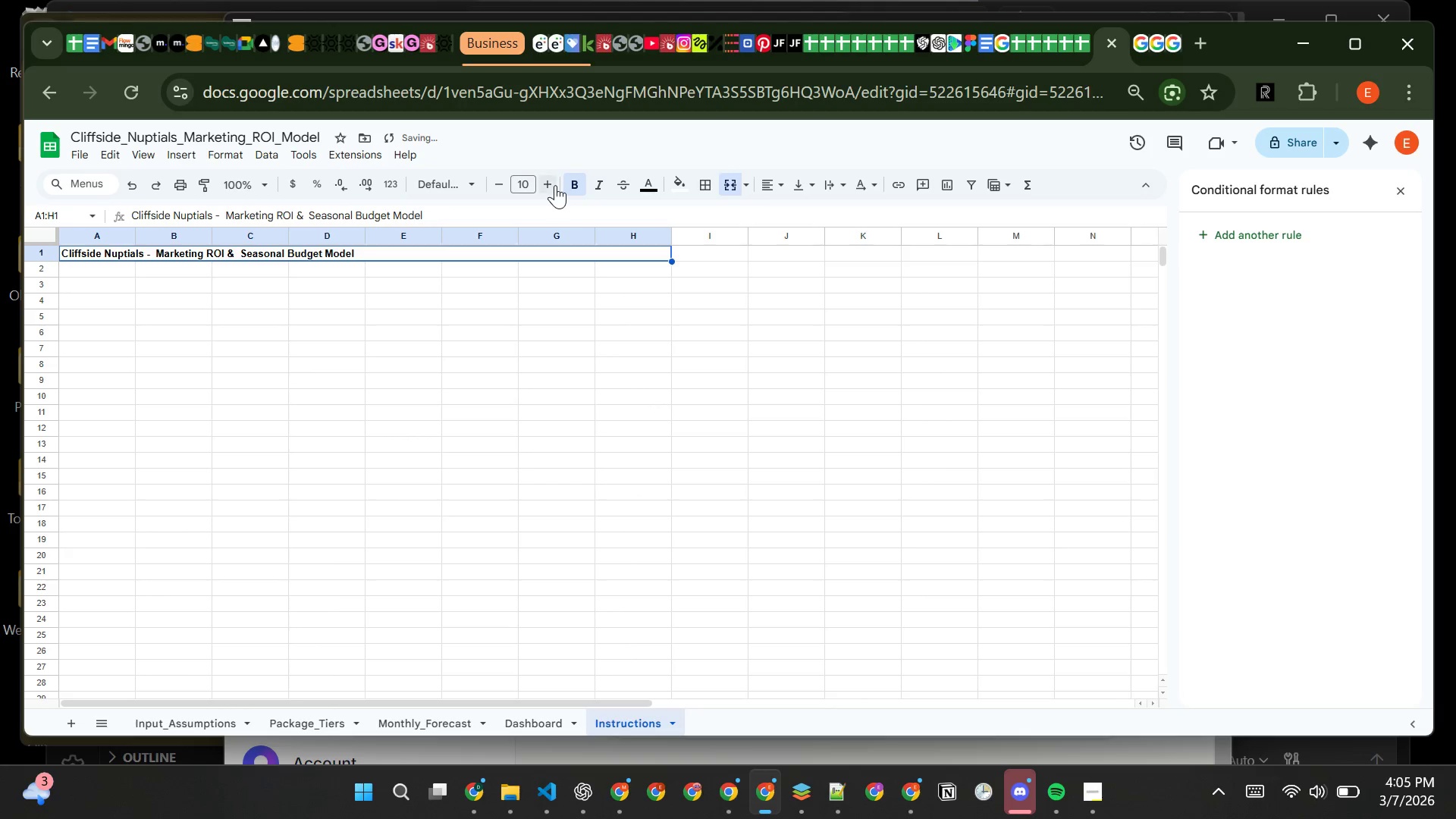 
double_click([555, 184])
 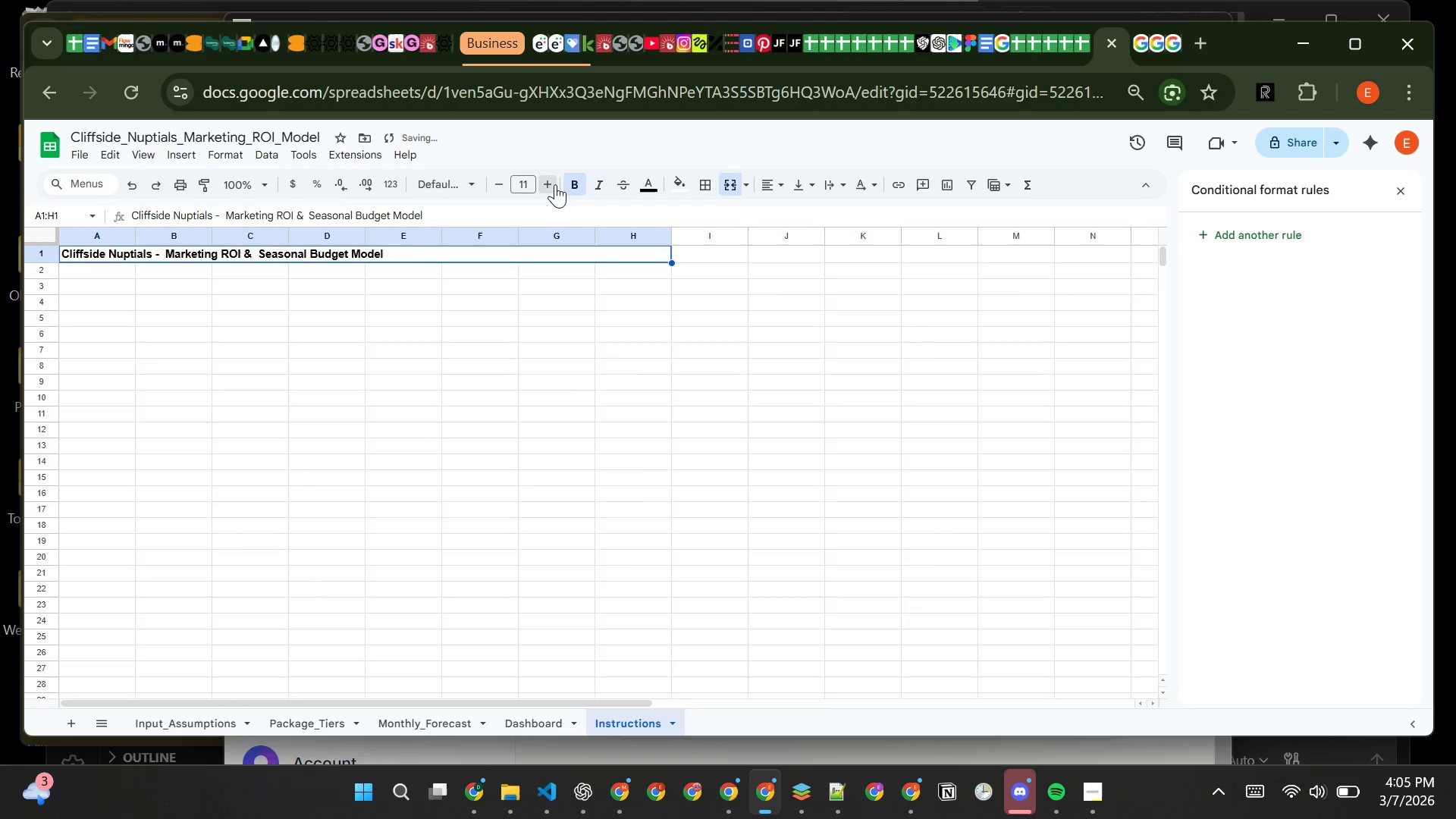 
triple_click([555, 184])
 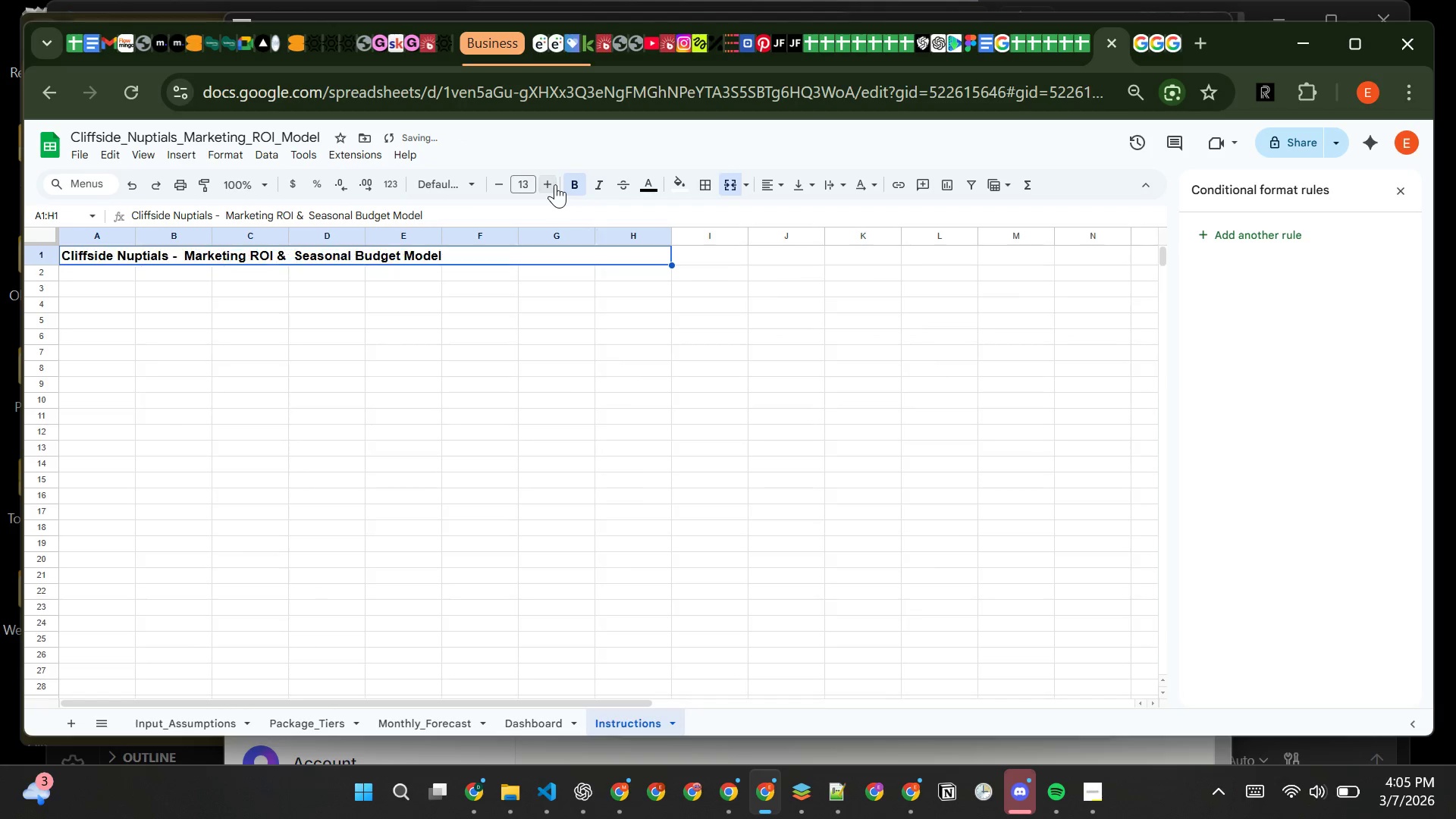 
triple_click([555, 184])
 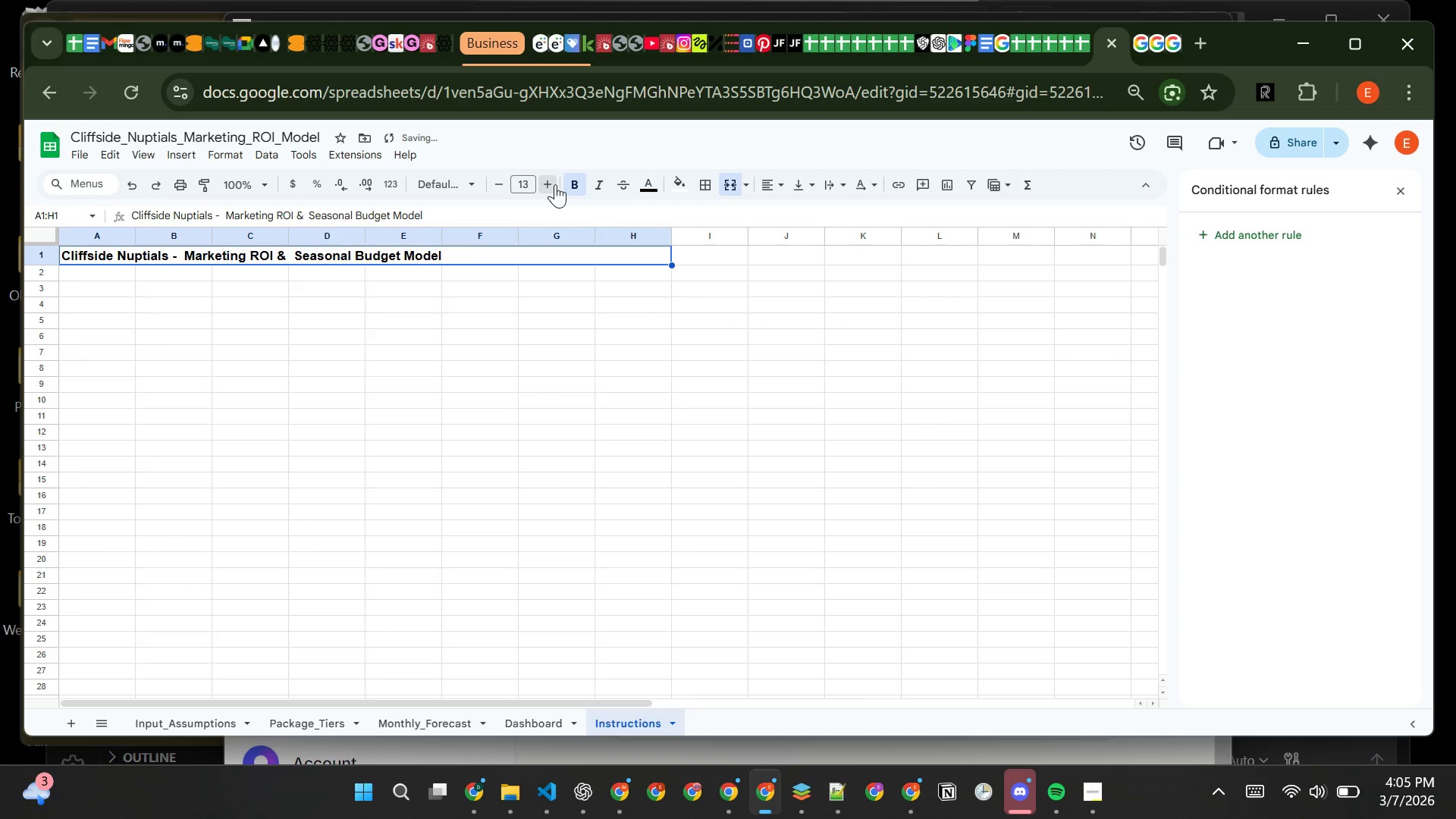 
triple_click([555, 184])
 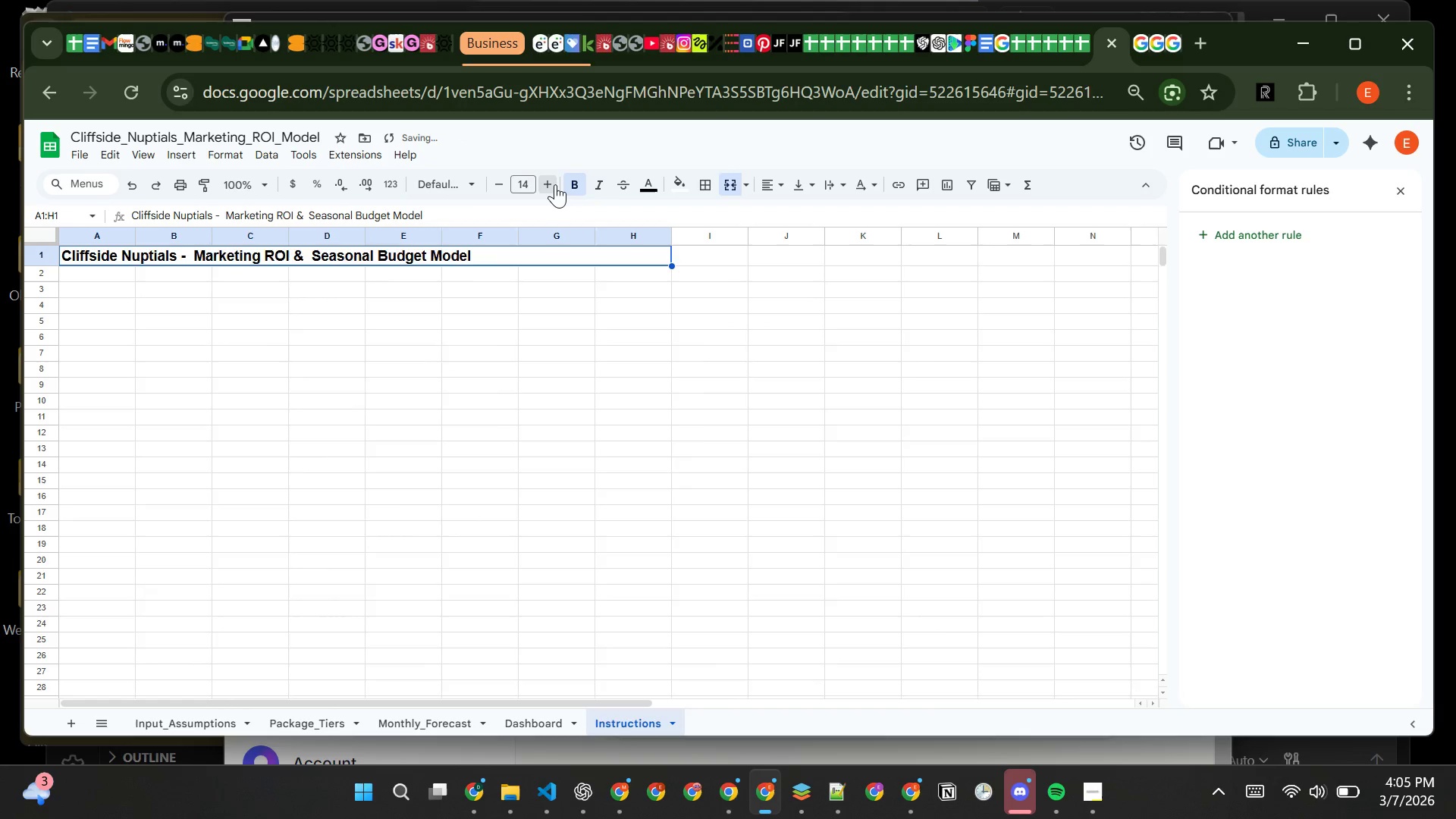 
triple_click([555, 184])
 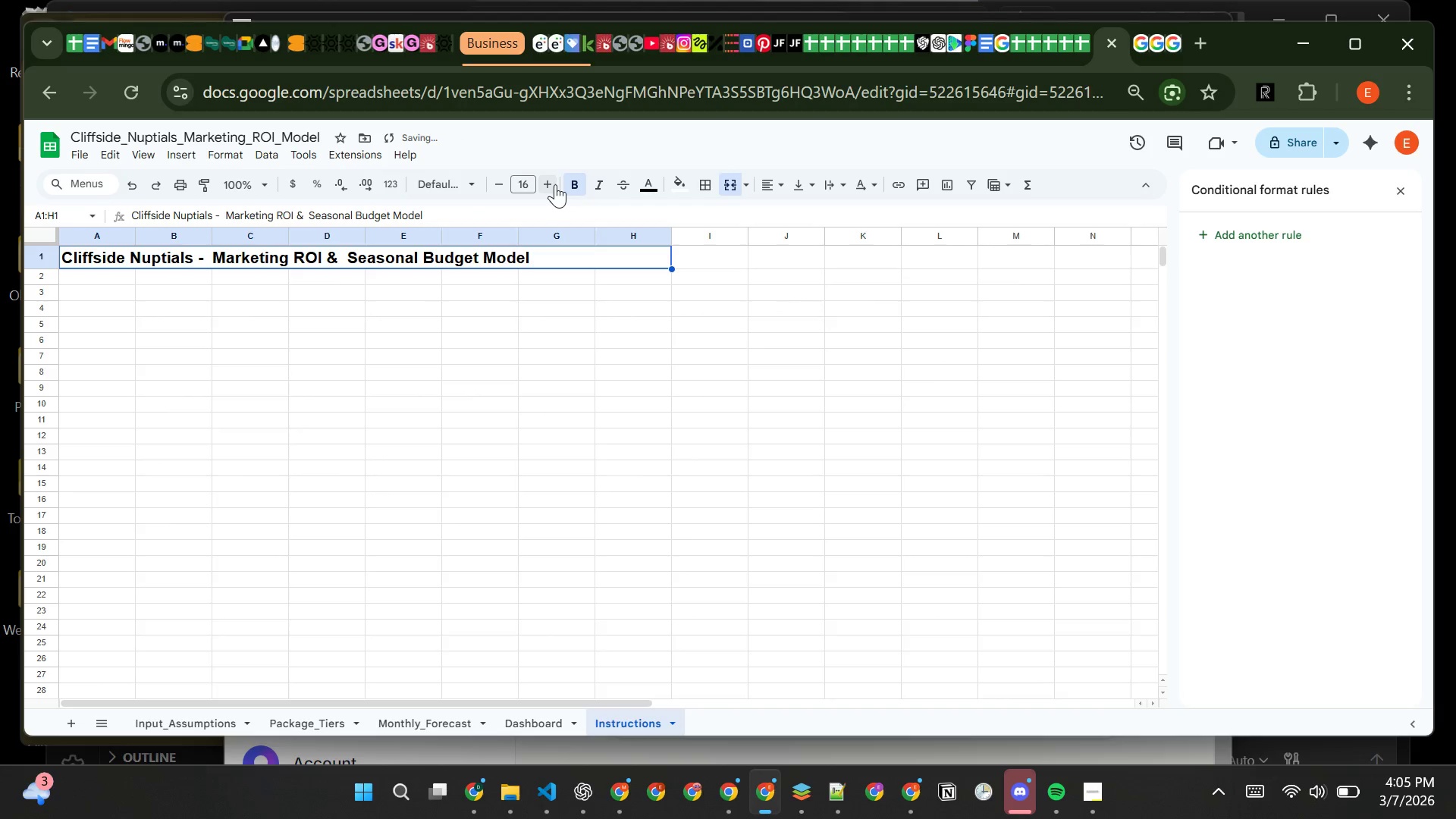 
double_click([555, 184])
 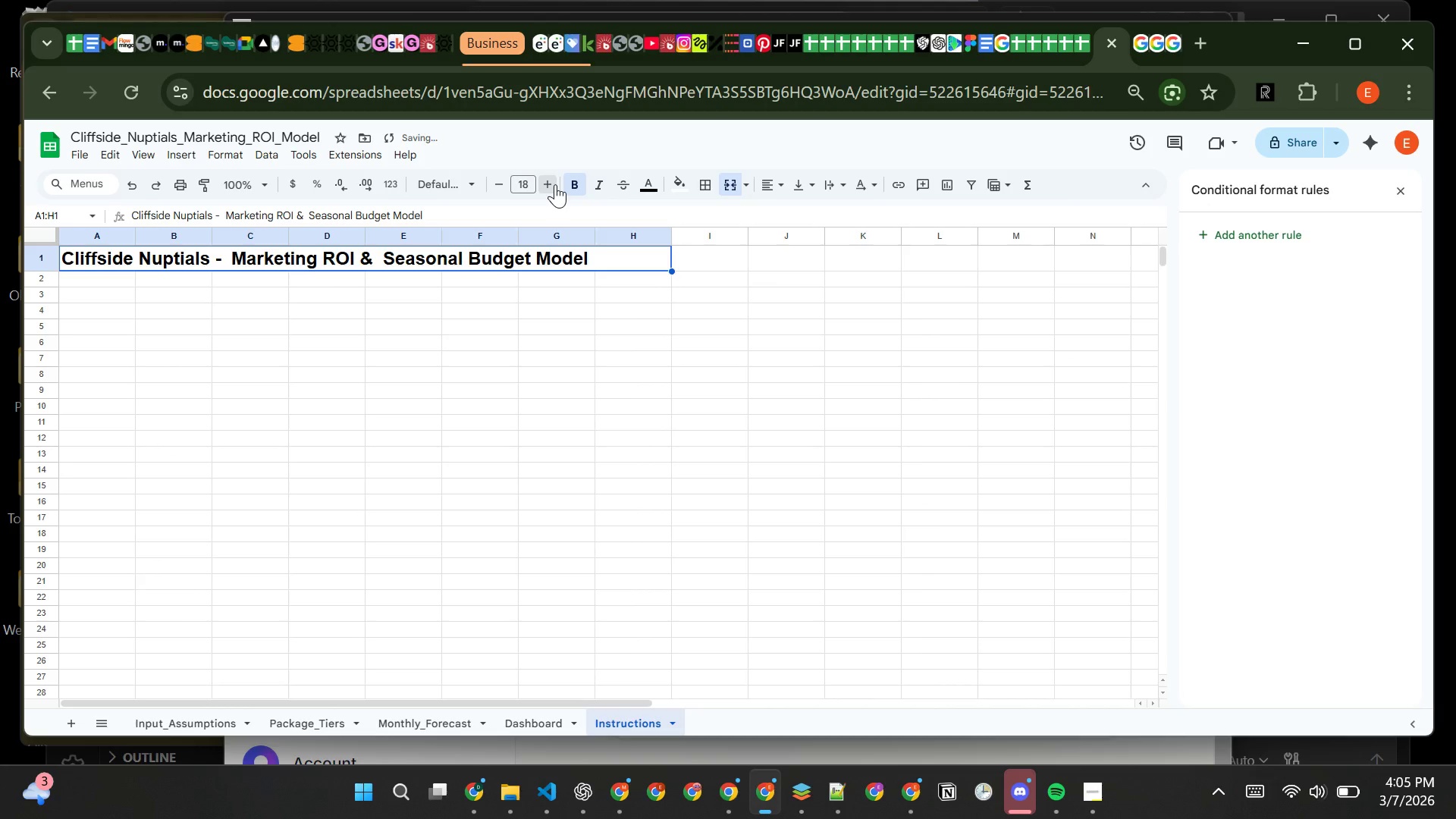 
triple_click([555, 184])
 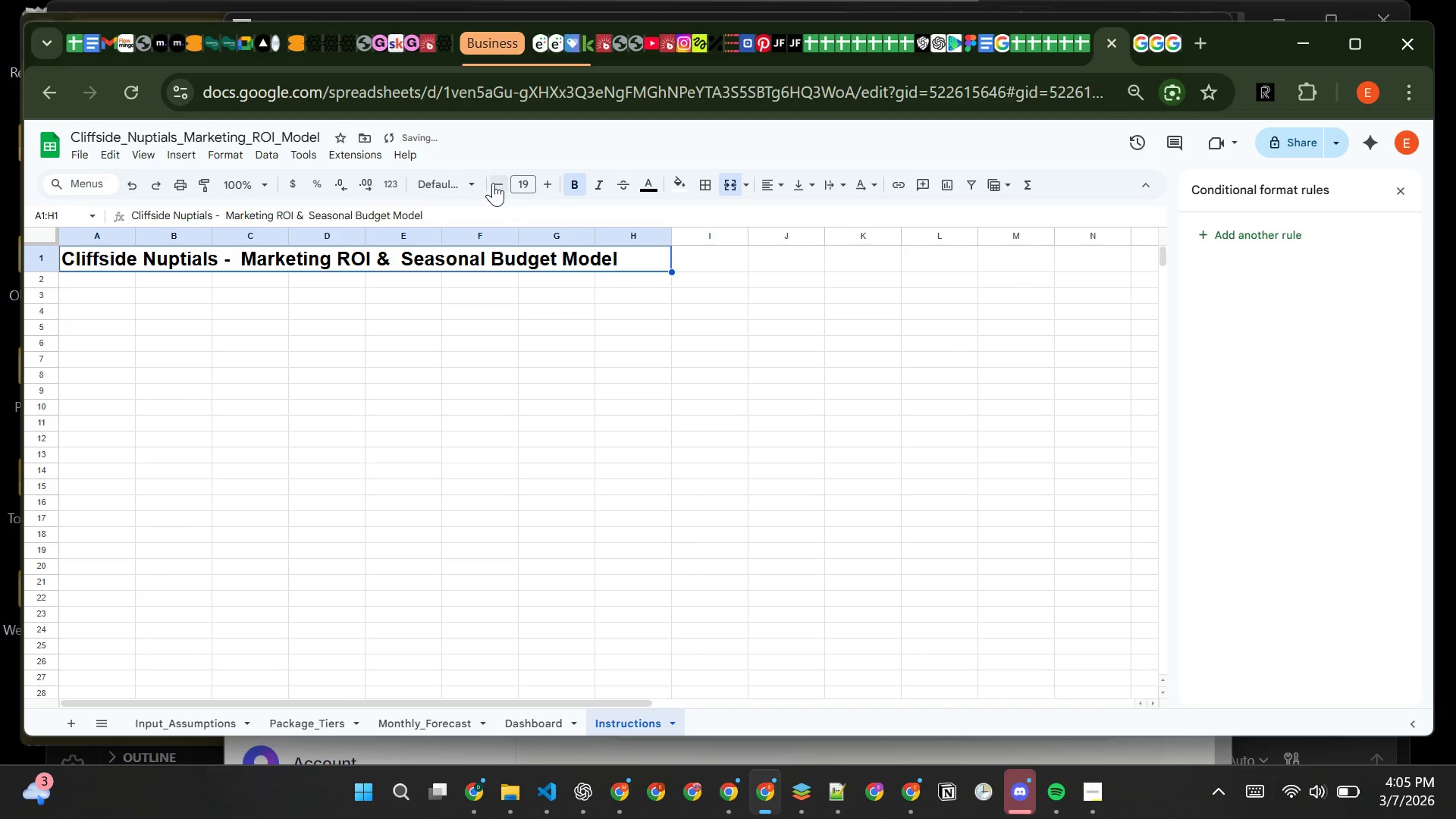 
left_click([495, 183])
 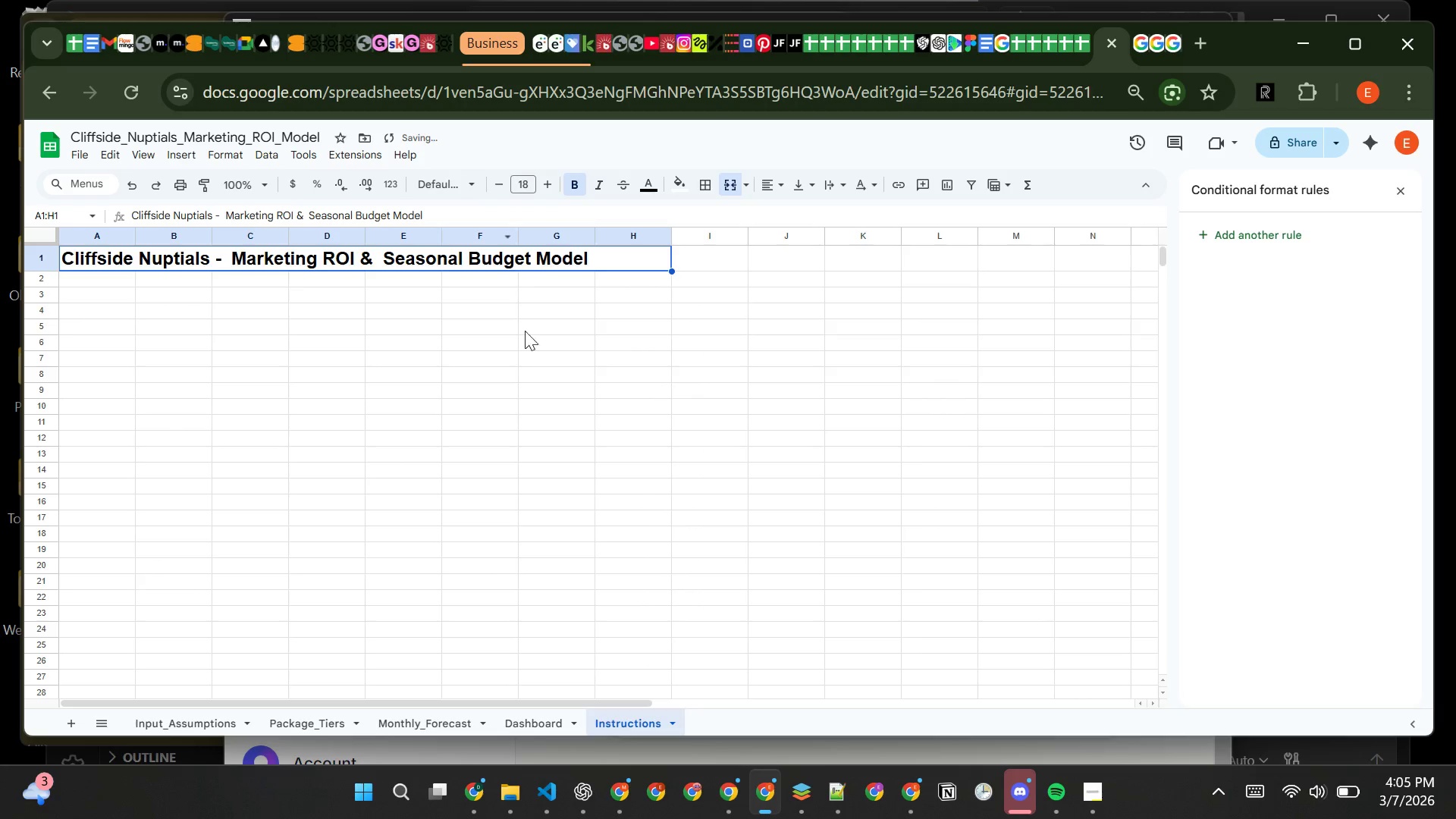 
left_click([519, 353])
 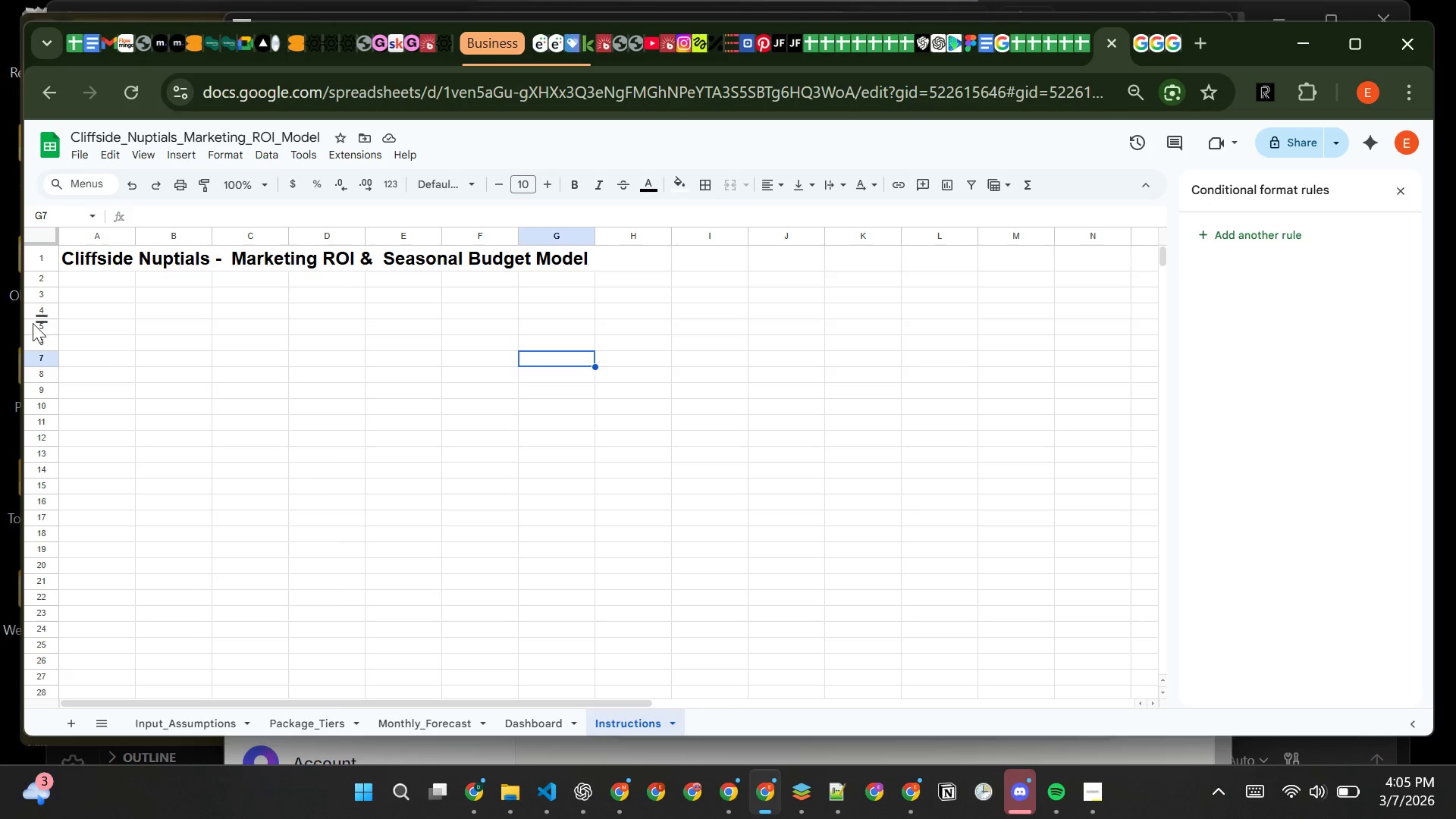 
wait(11.69)
 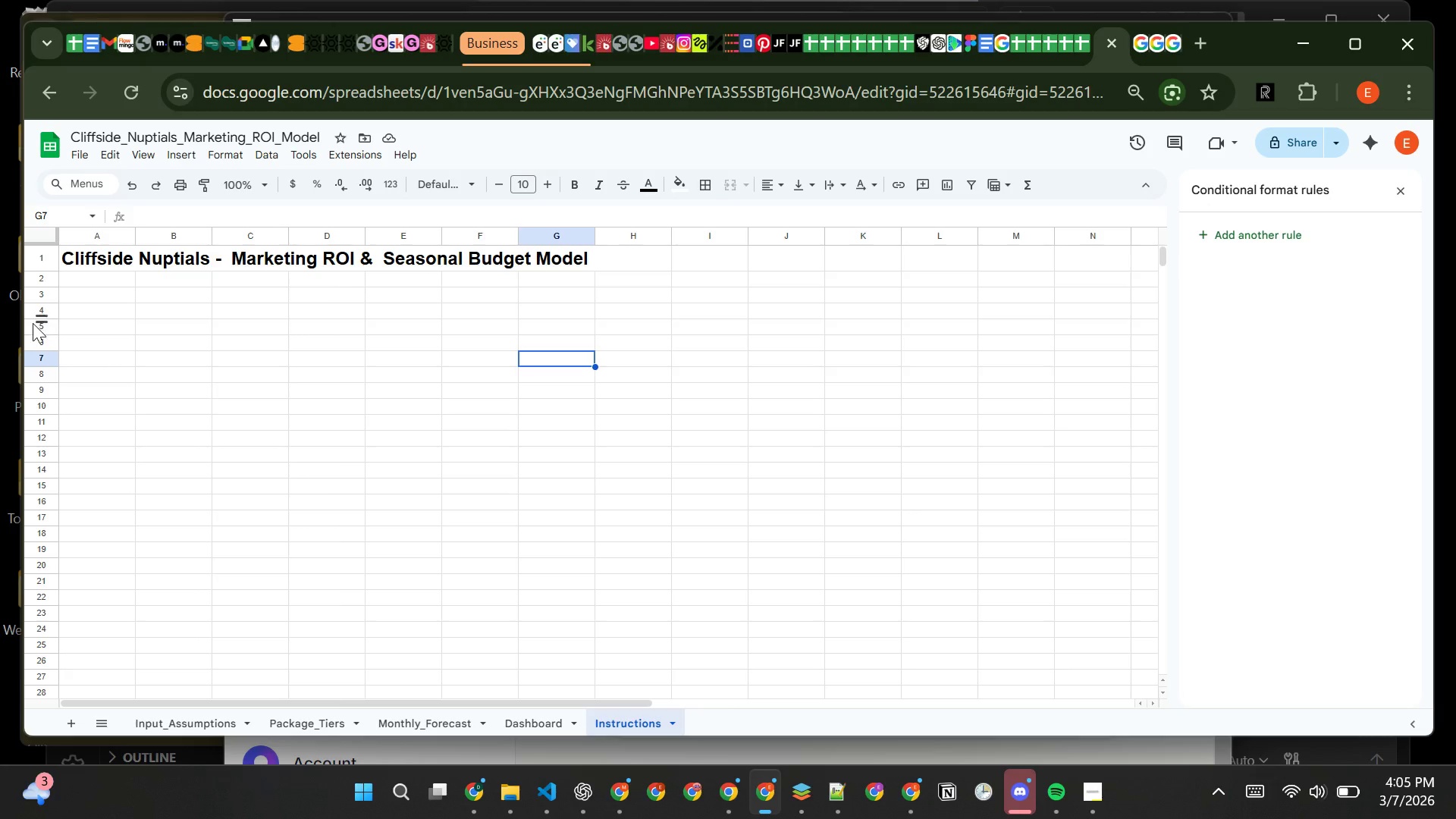 
left_click([89, 294])
 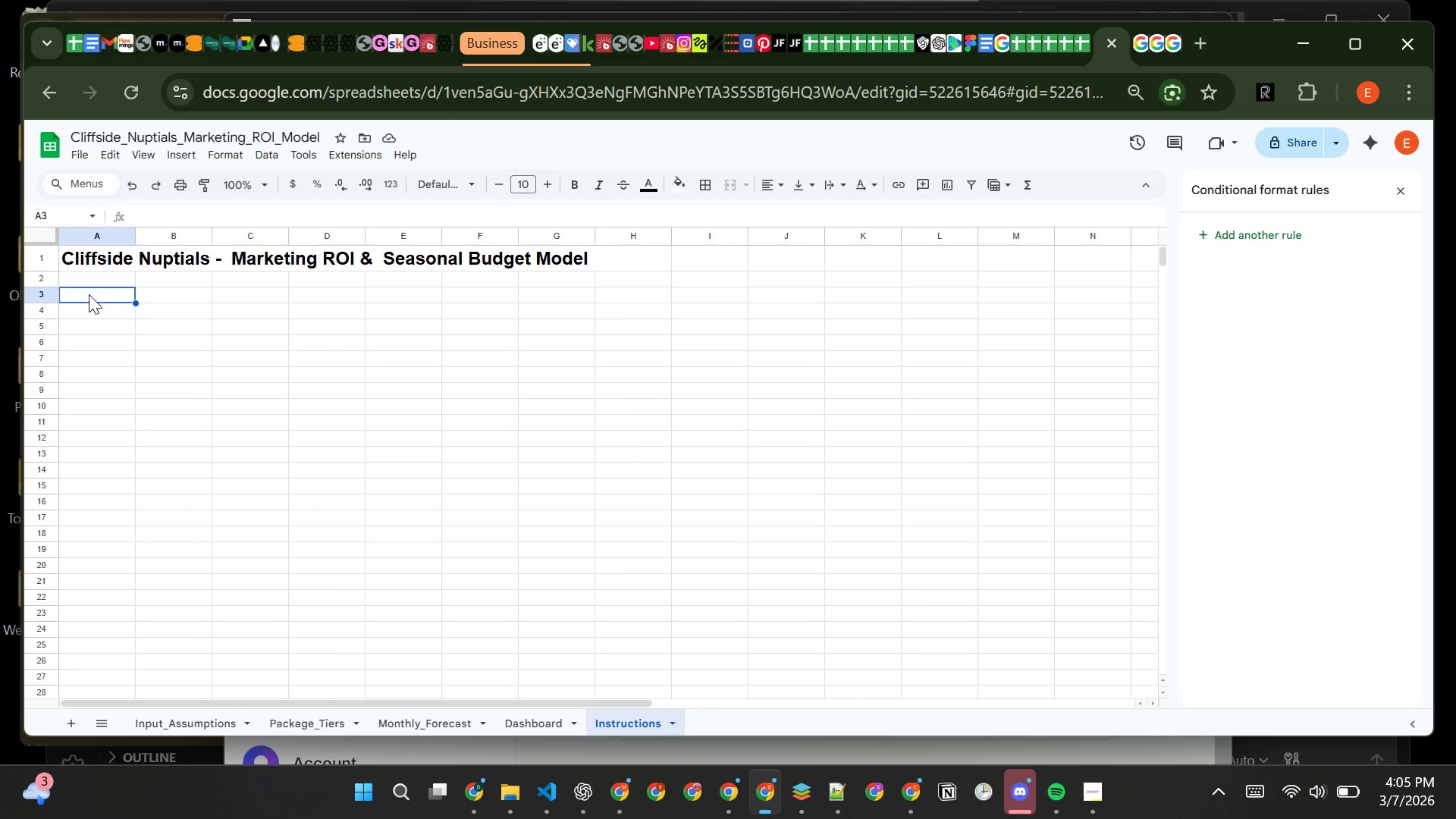 
type(User Guide & Model Notes )
 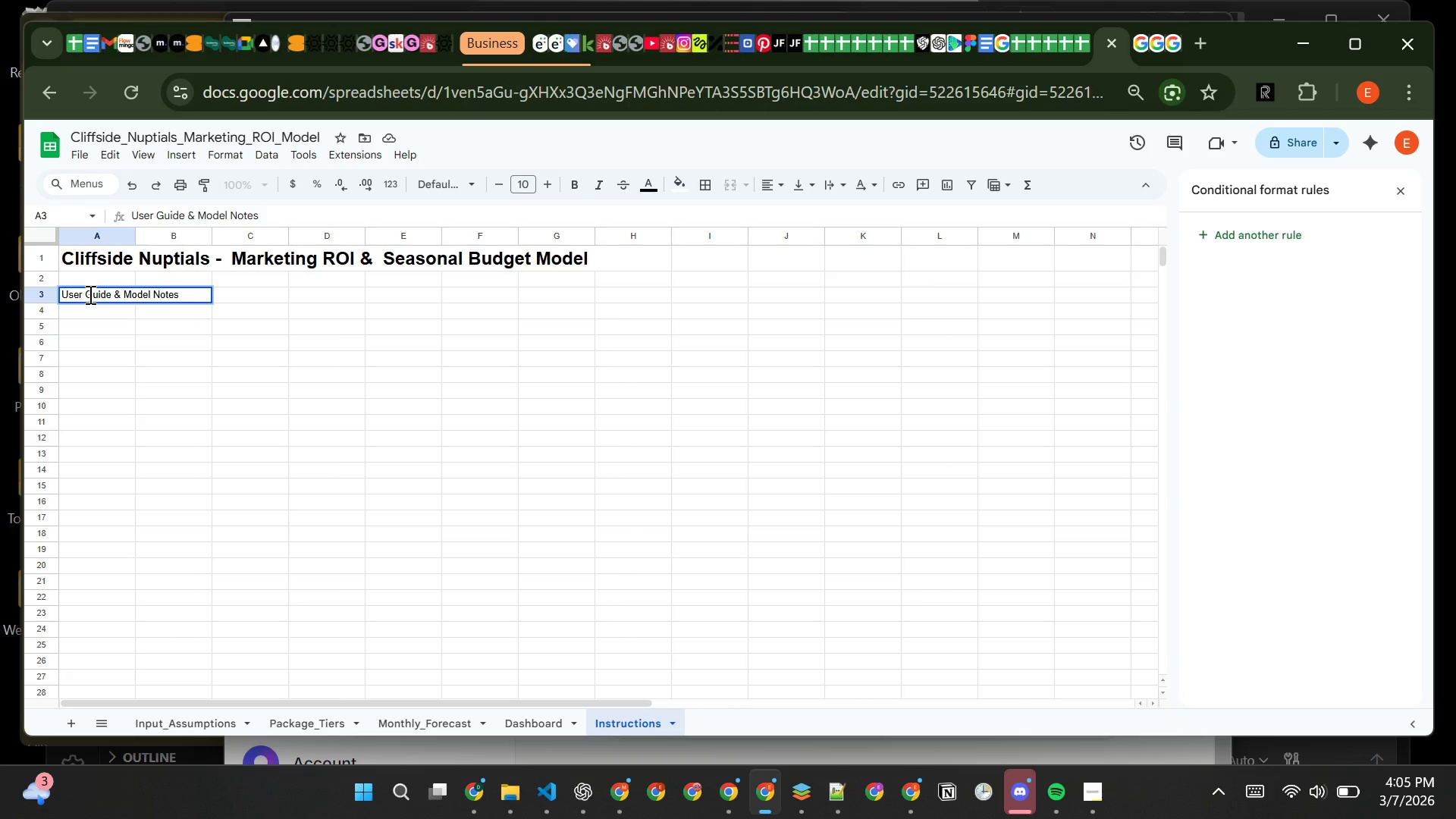 
left_click([93, 307])
 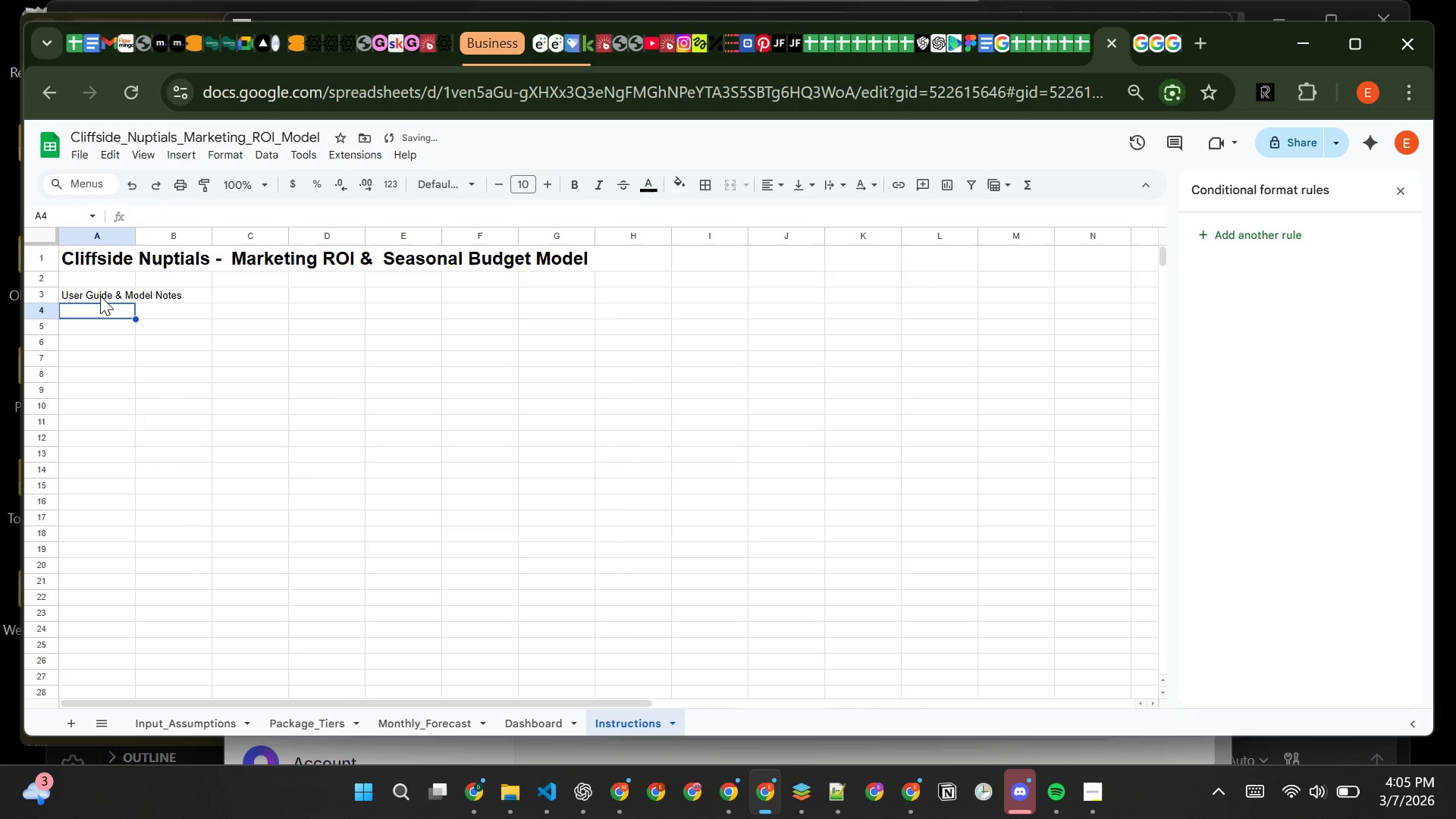 
left_click([100, 296])
 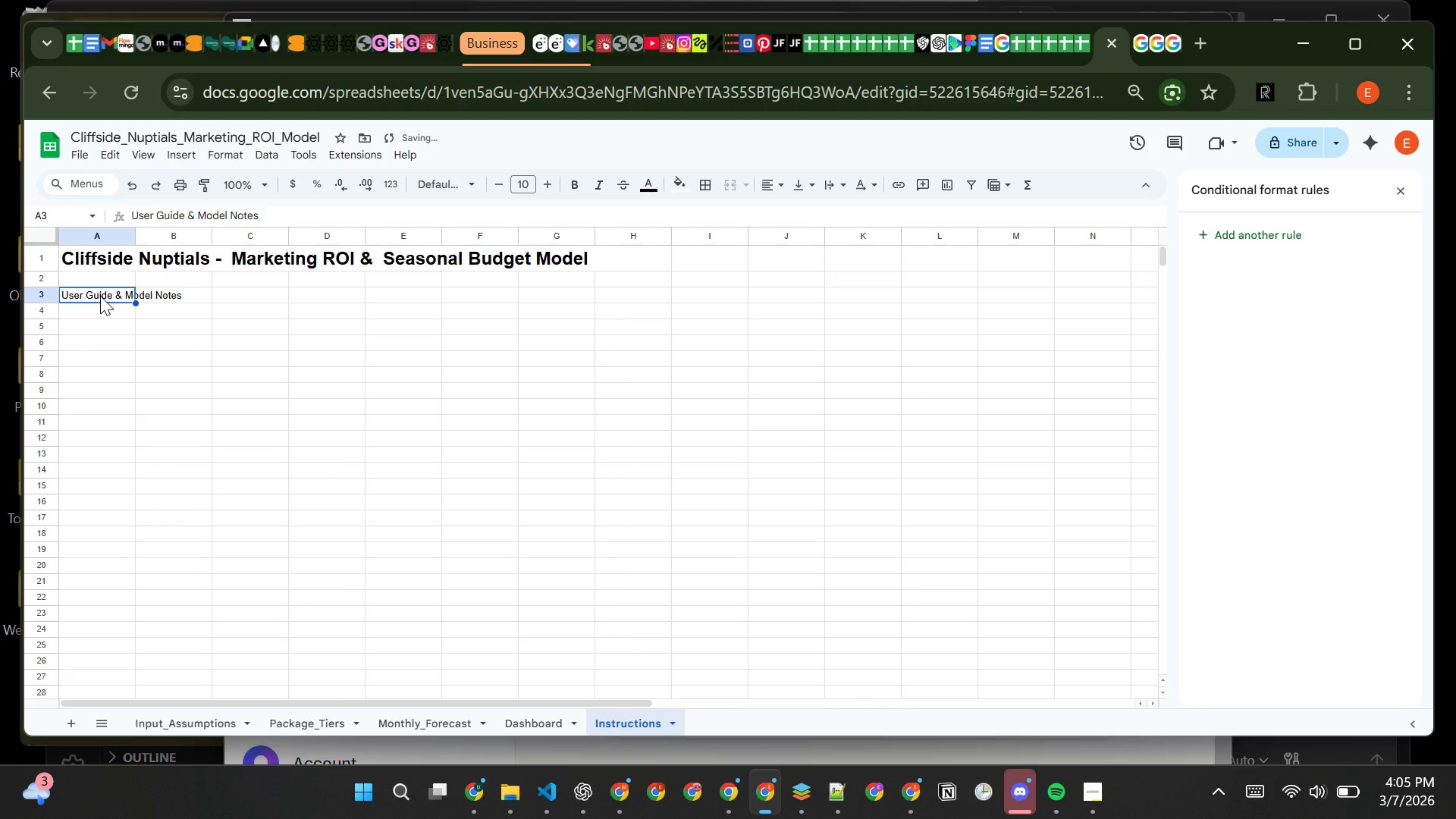 
key(Control+I)
 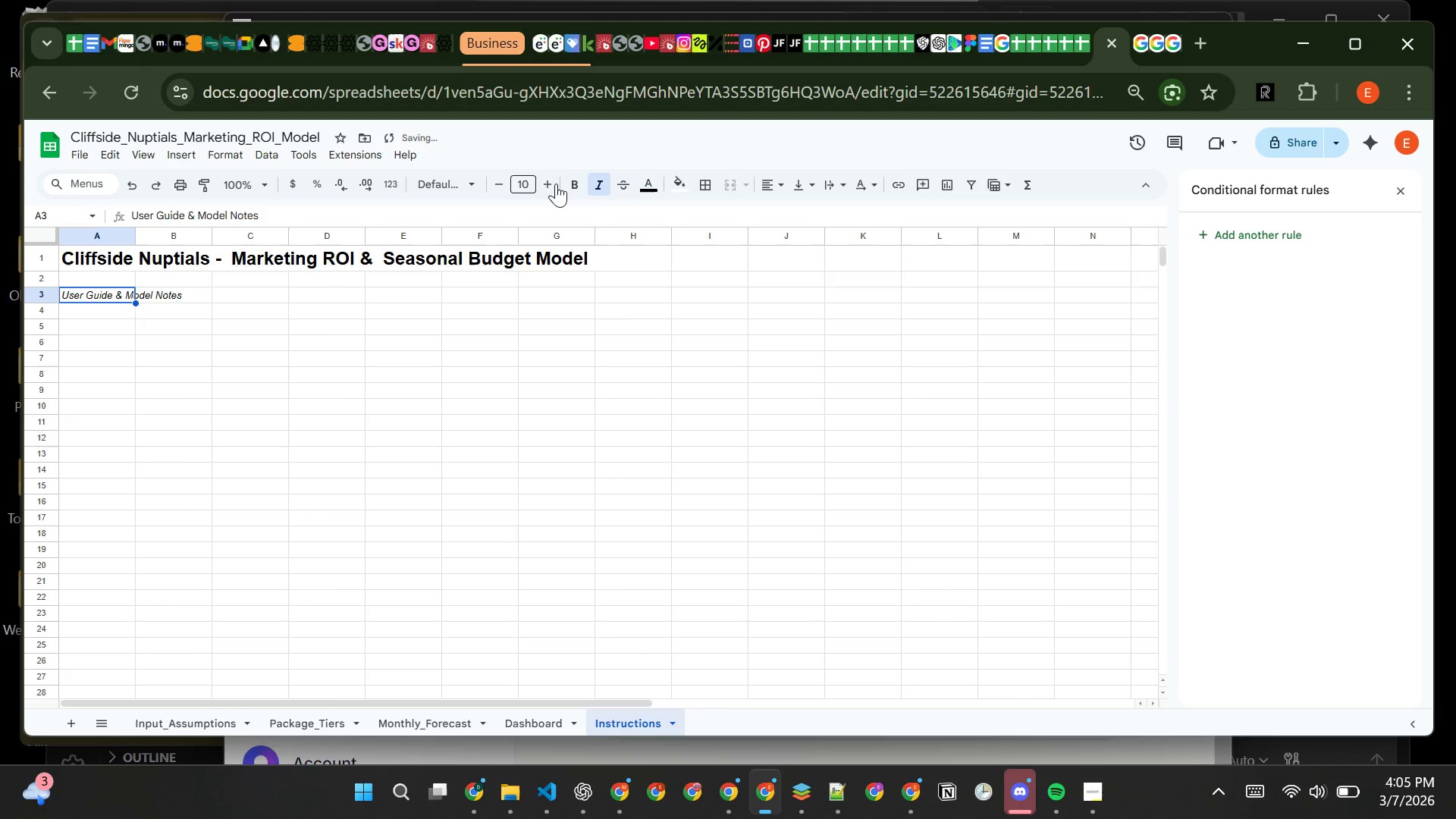 
left_click([572, 182])
 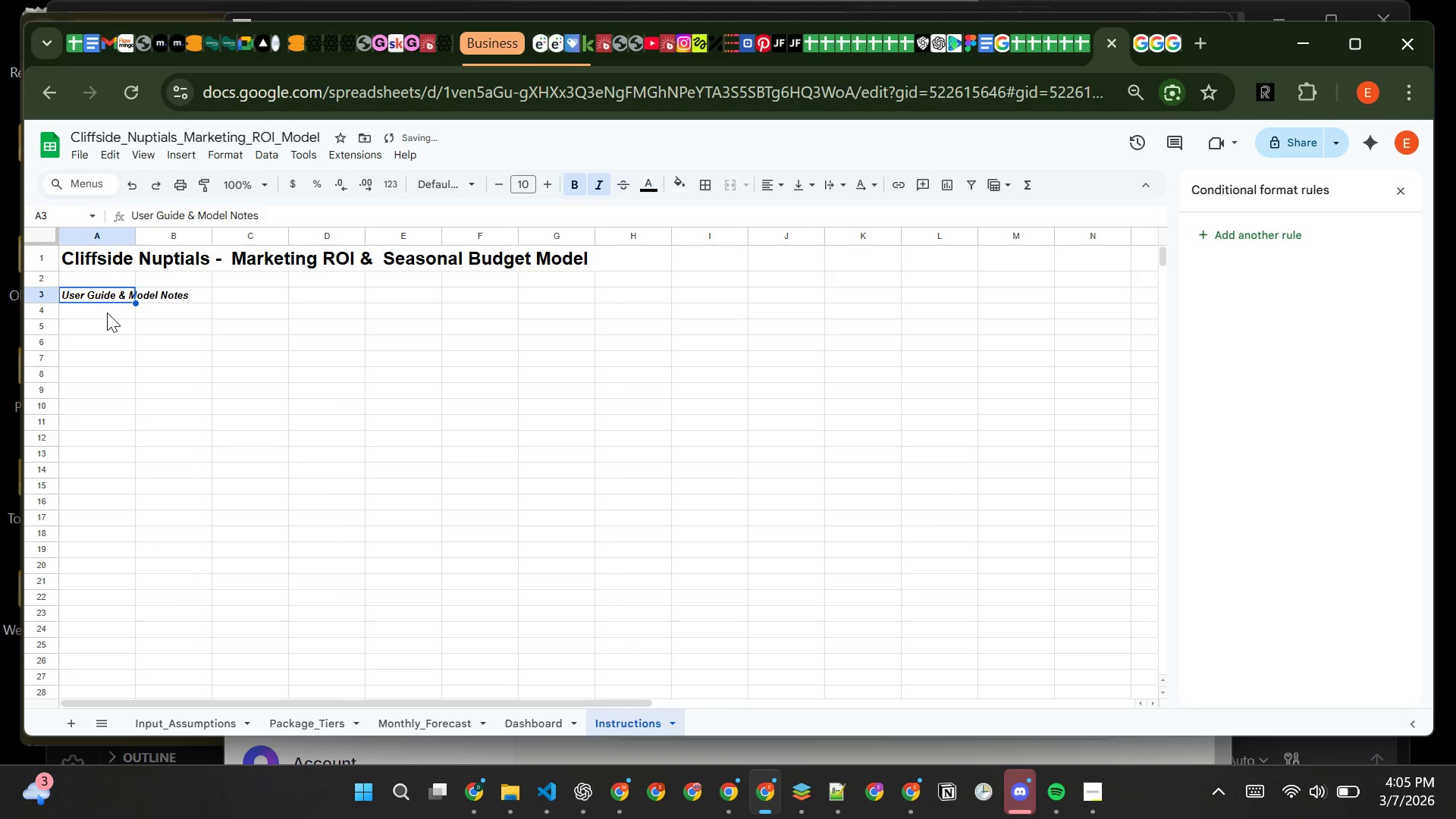 
left_click([106, 312])
 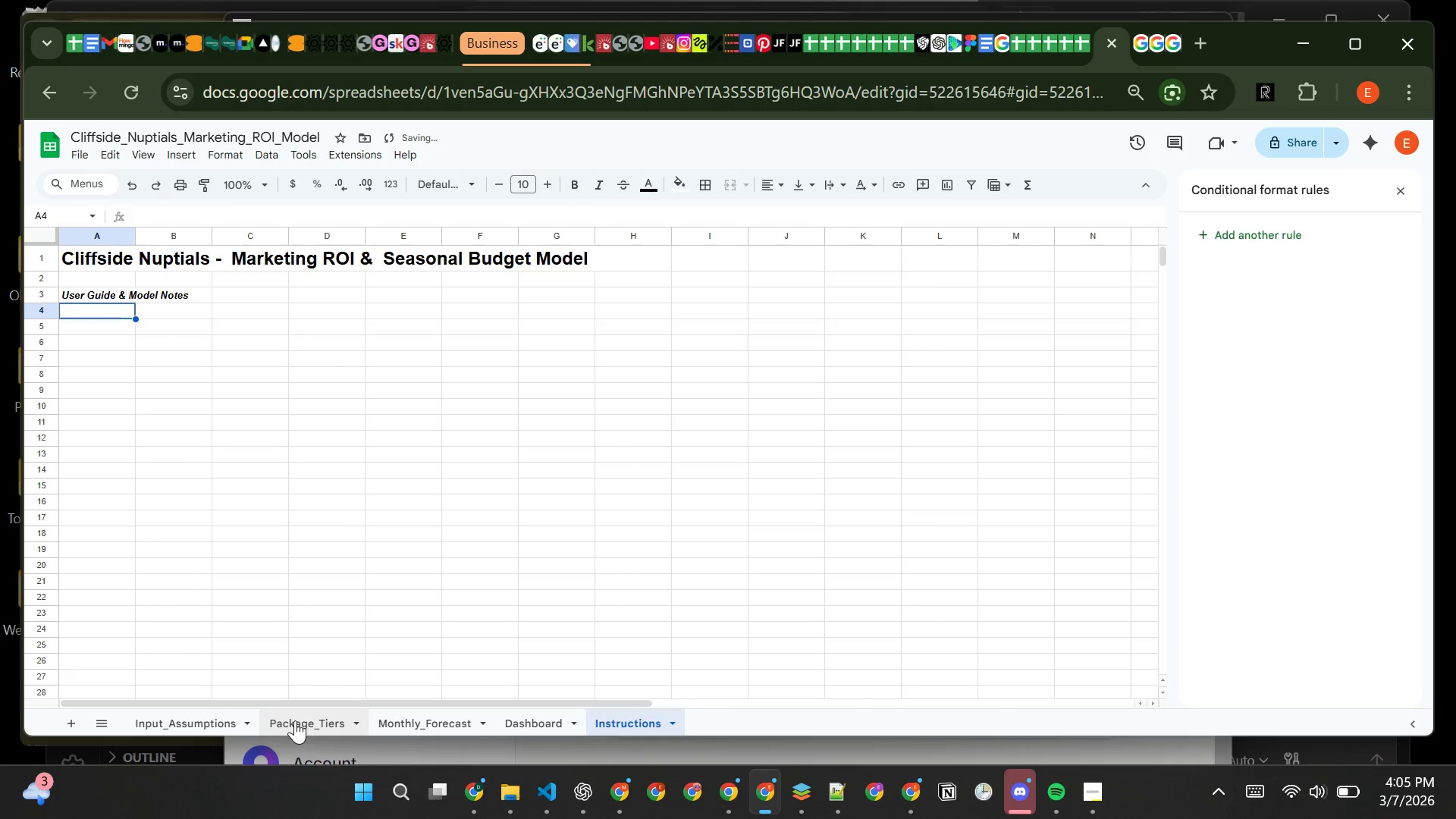 
left_click([296, 720])
 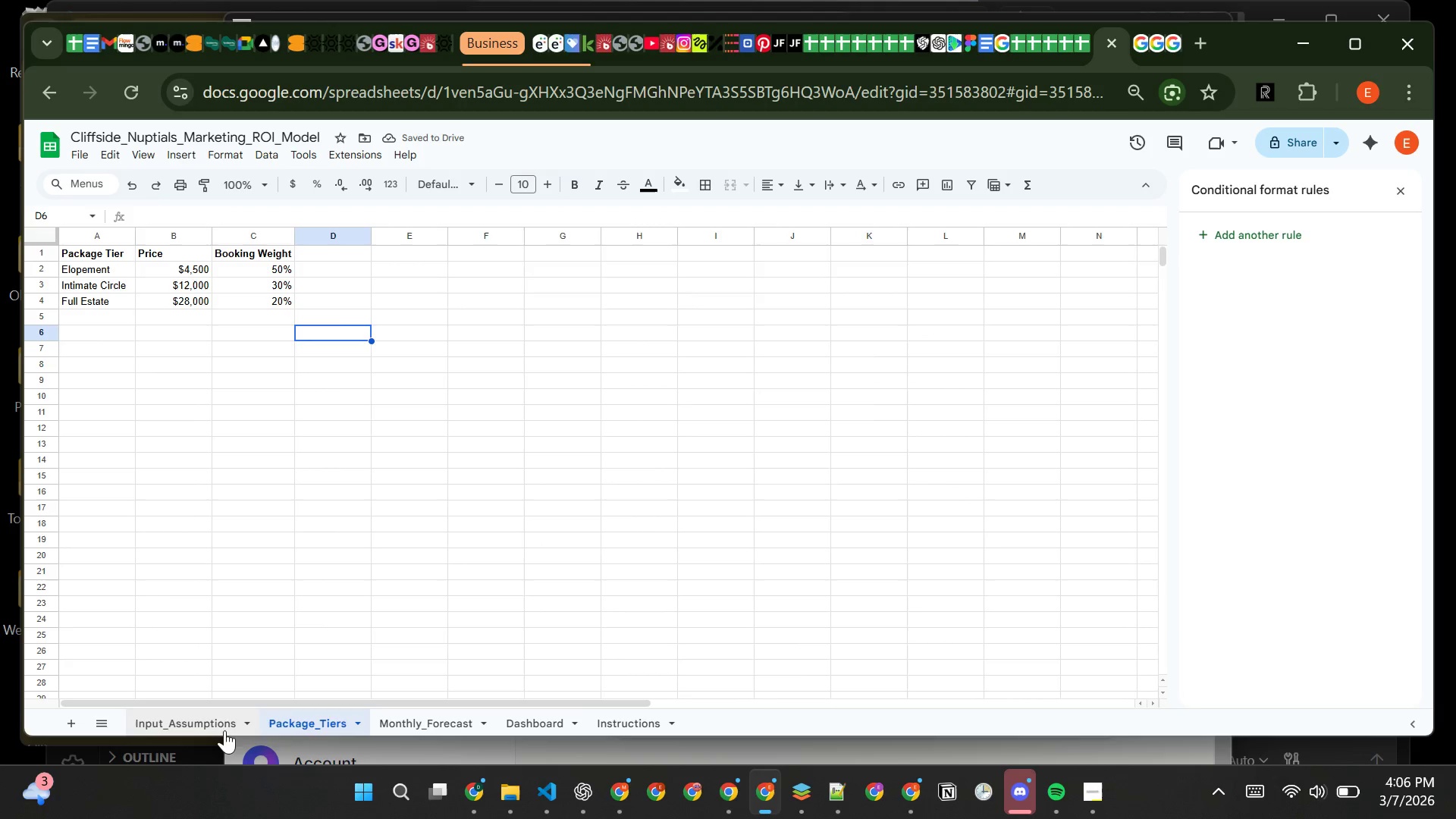 
left_click([207, 723])
 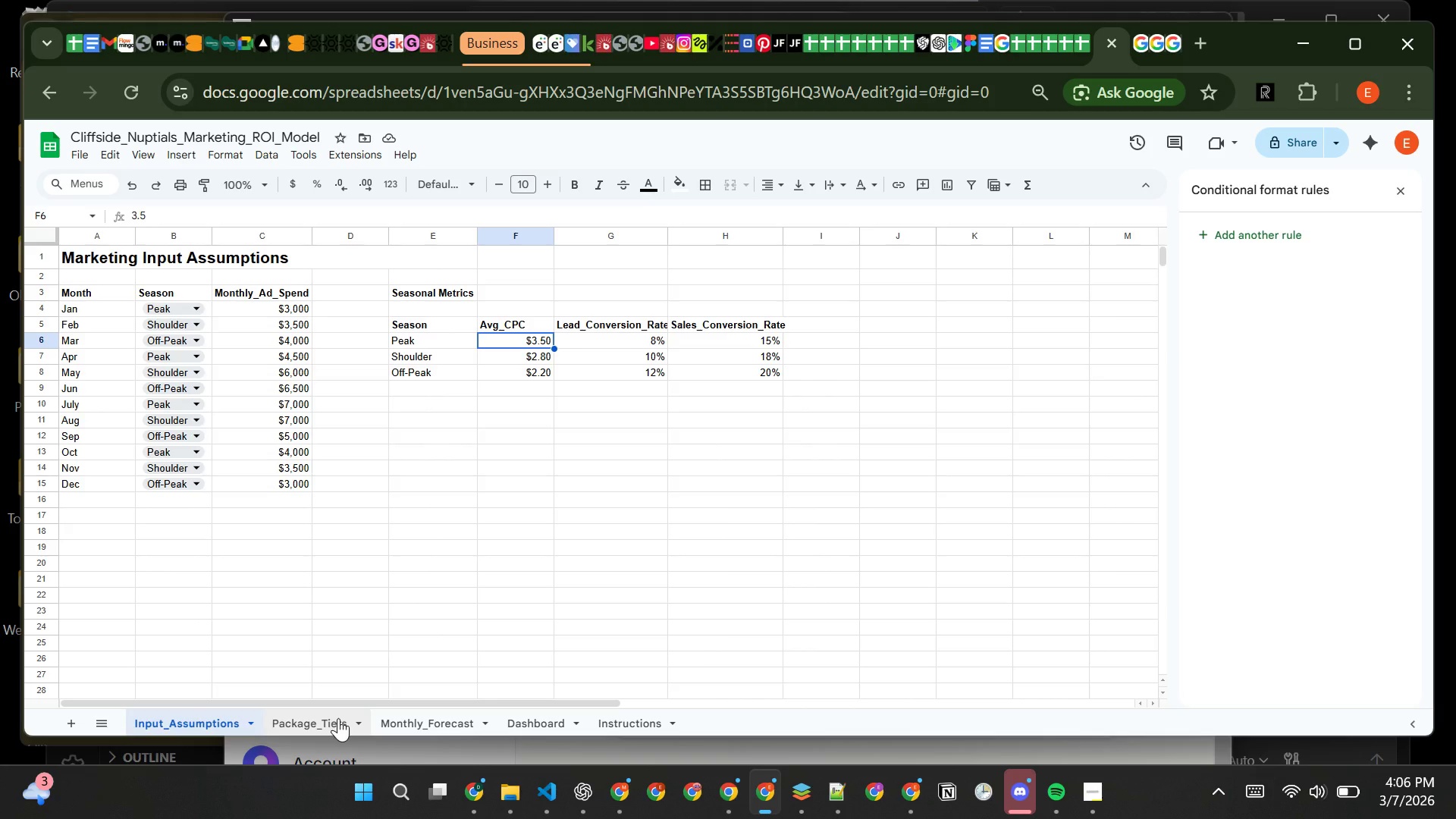 
wait(7.11)
 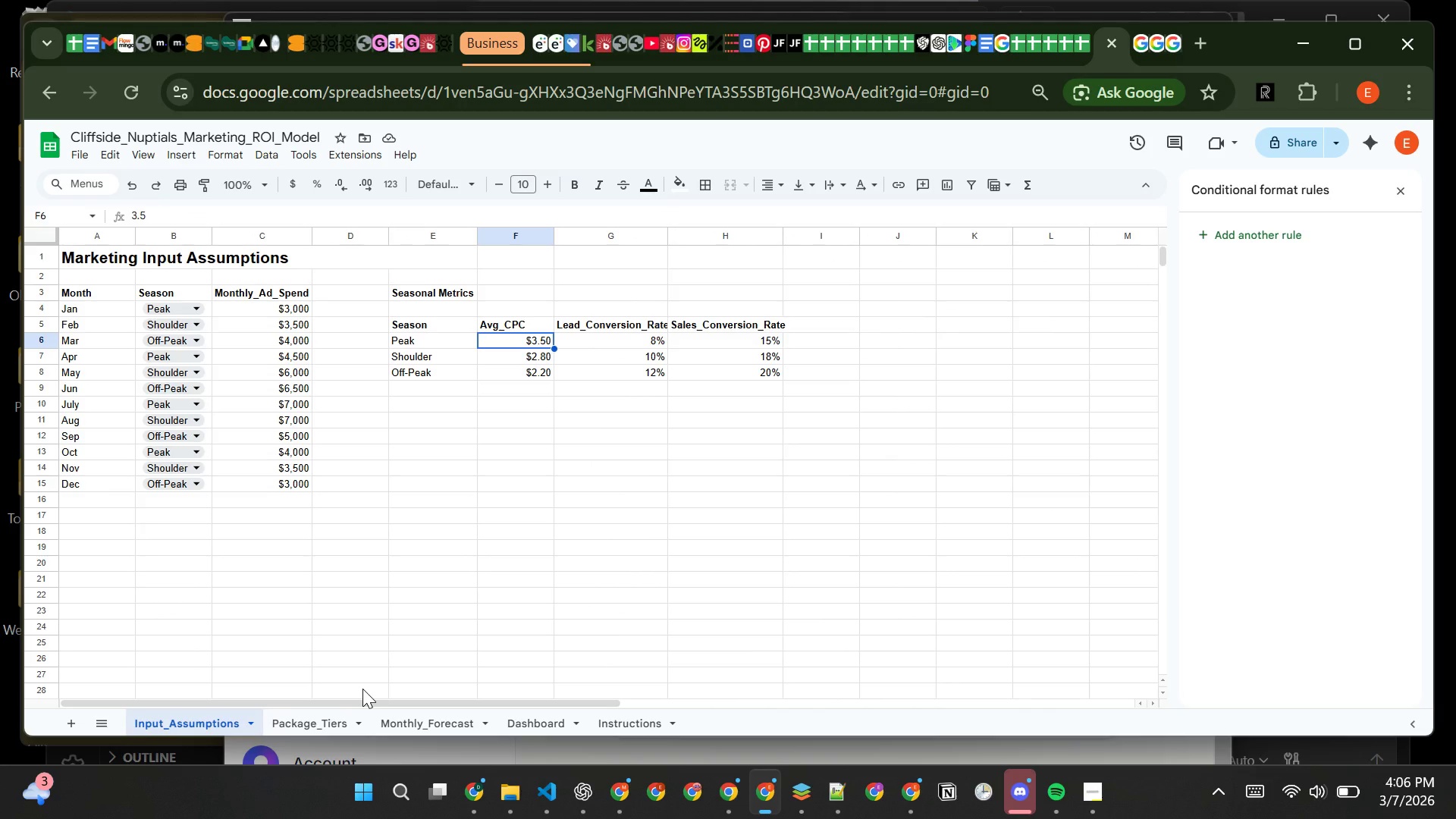 
left_click([338, 718])
 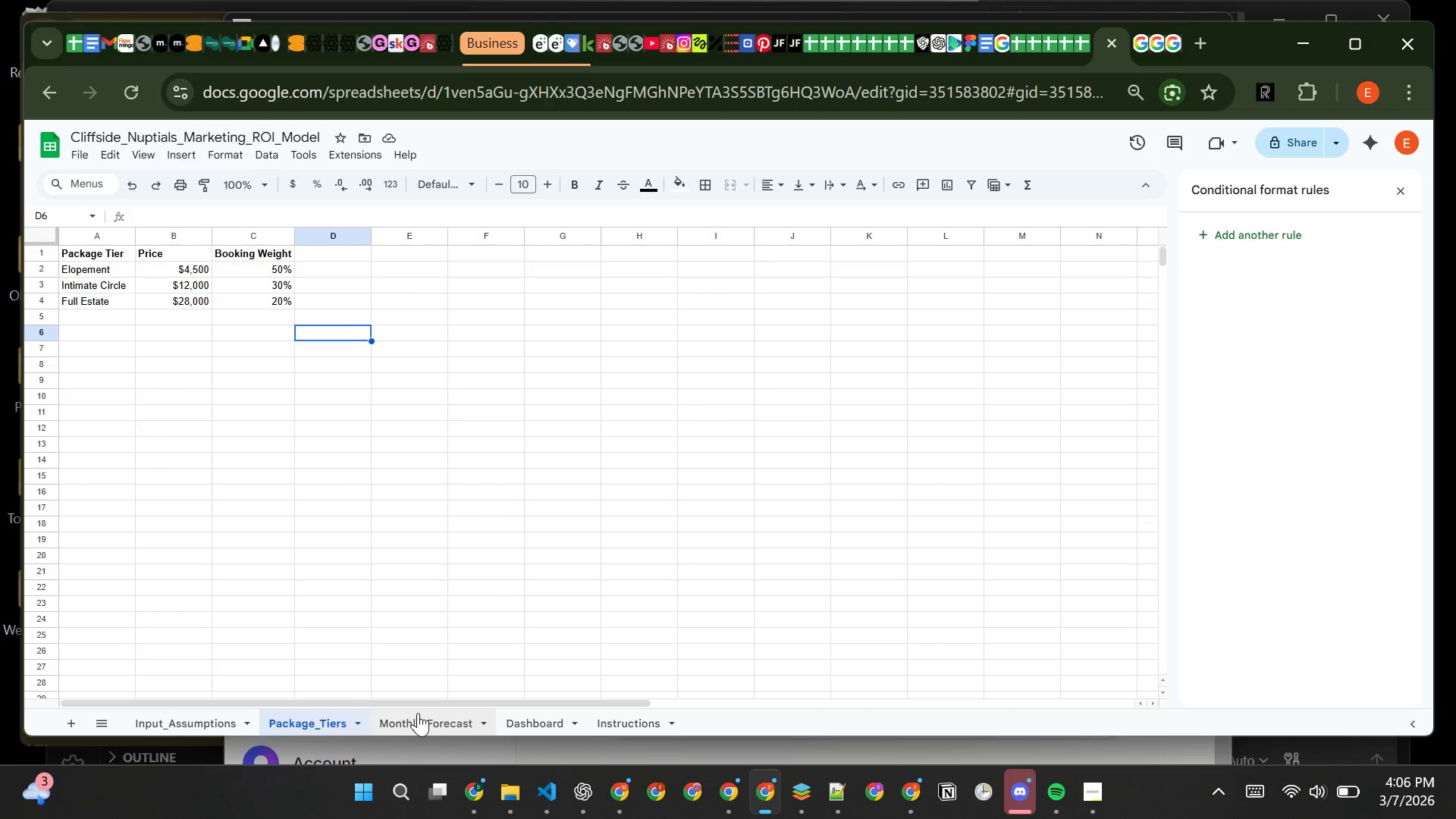 
left_click([420, 713])
 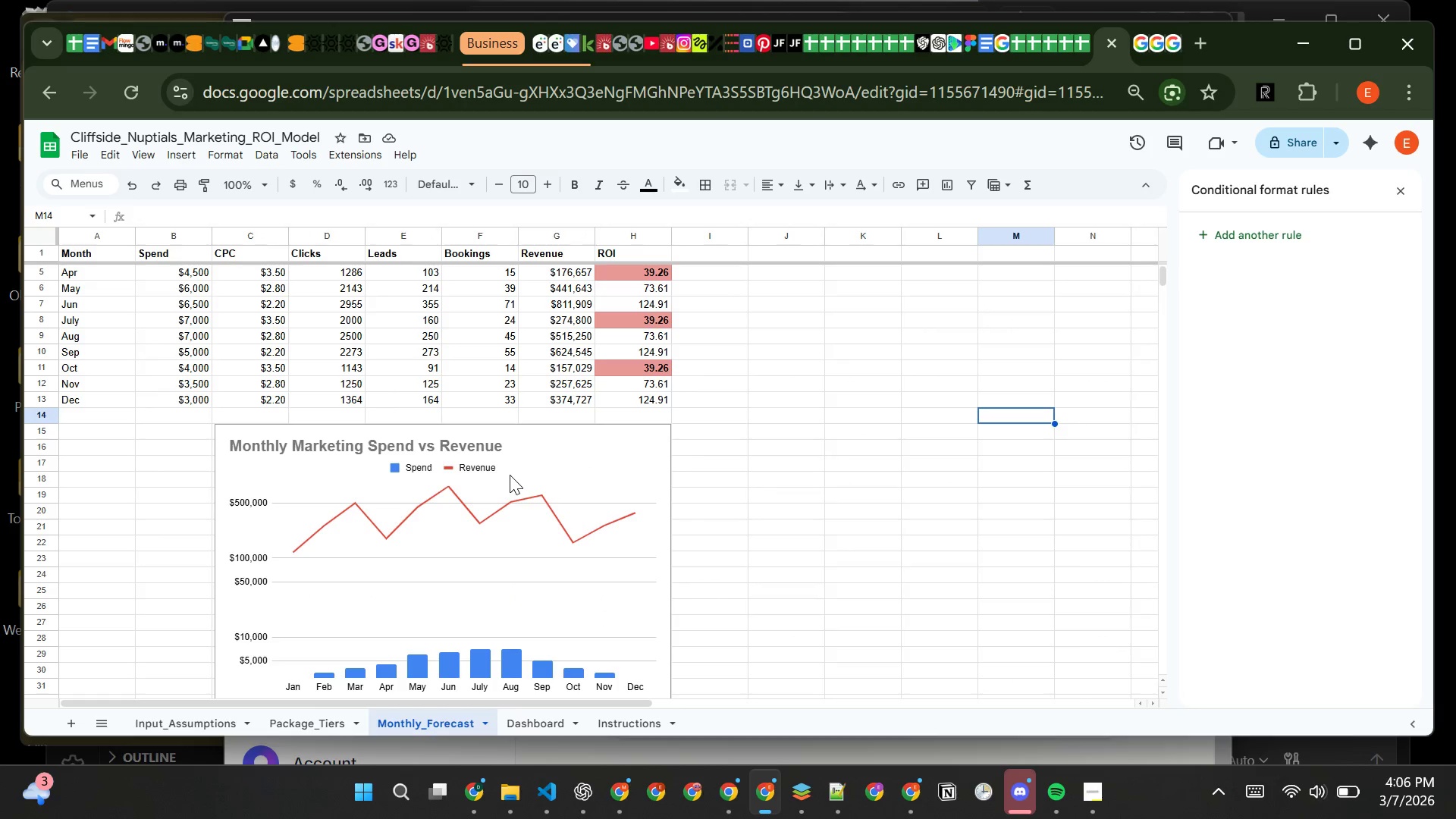 
left_click_drag(start_coordinate=[502, 465], to_coordinate=[356, 625])
 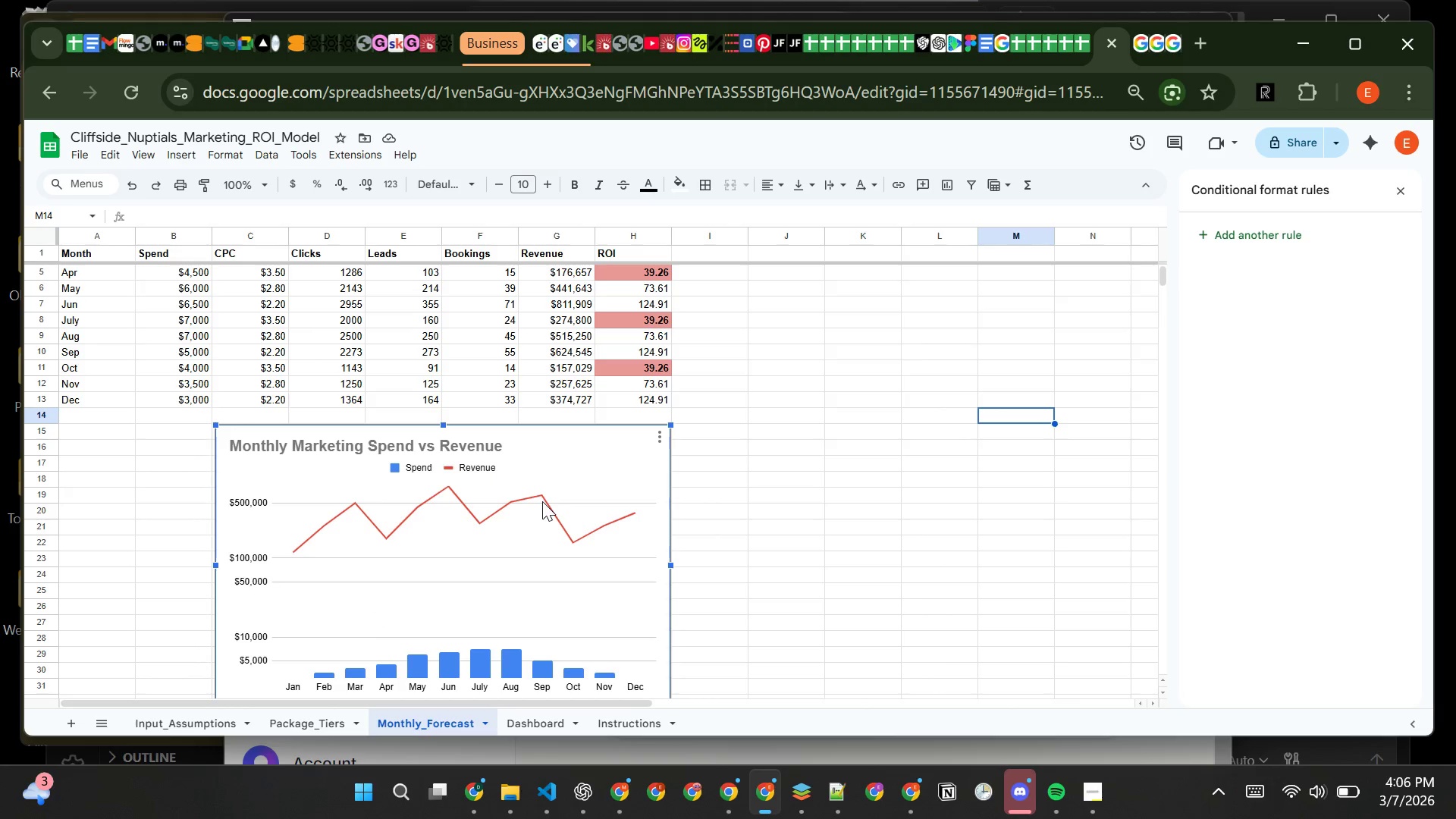 
left_click([542, 501])
 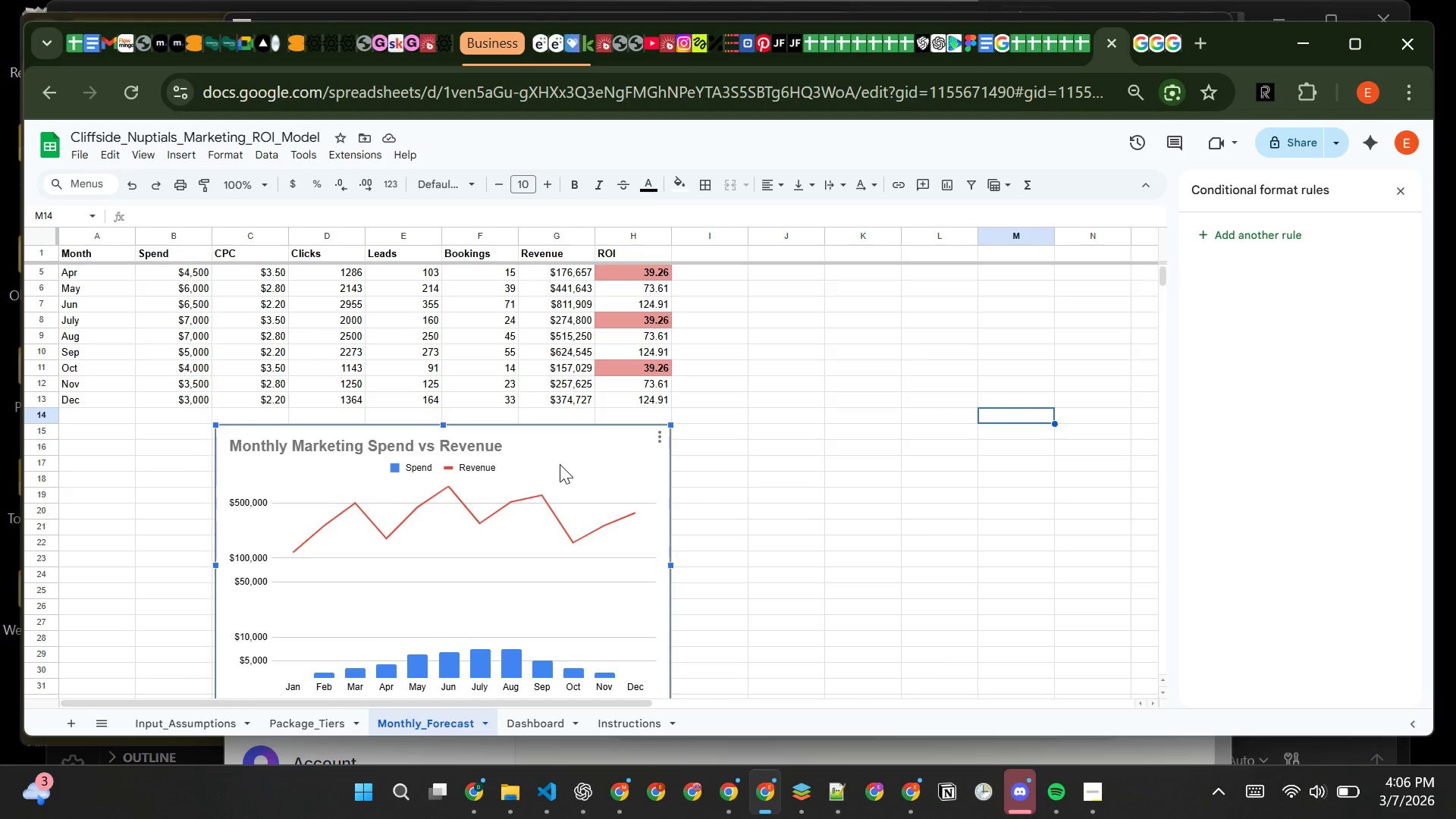 
left_click_drag(start_coordinate=[560, 464], to_coordinate=[401, 698])
 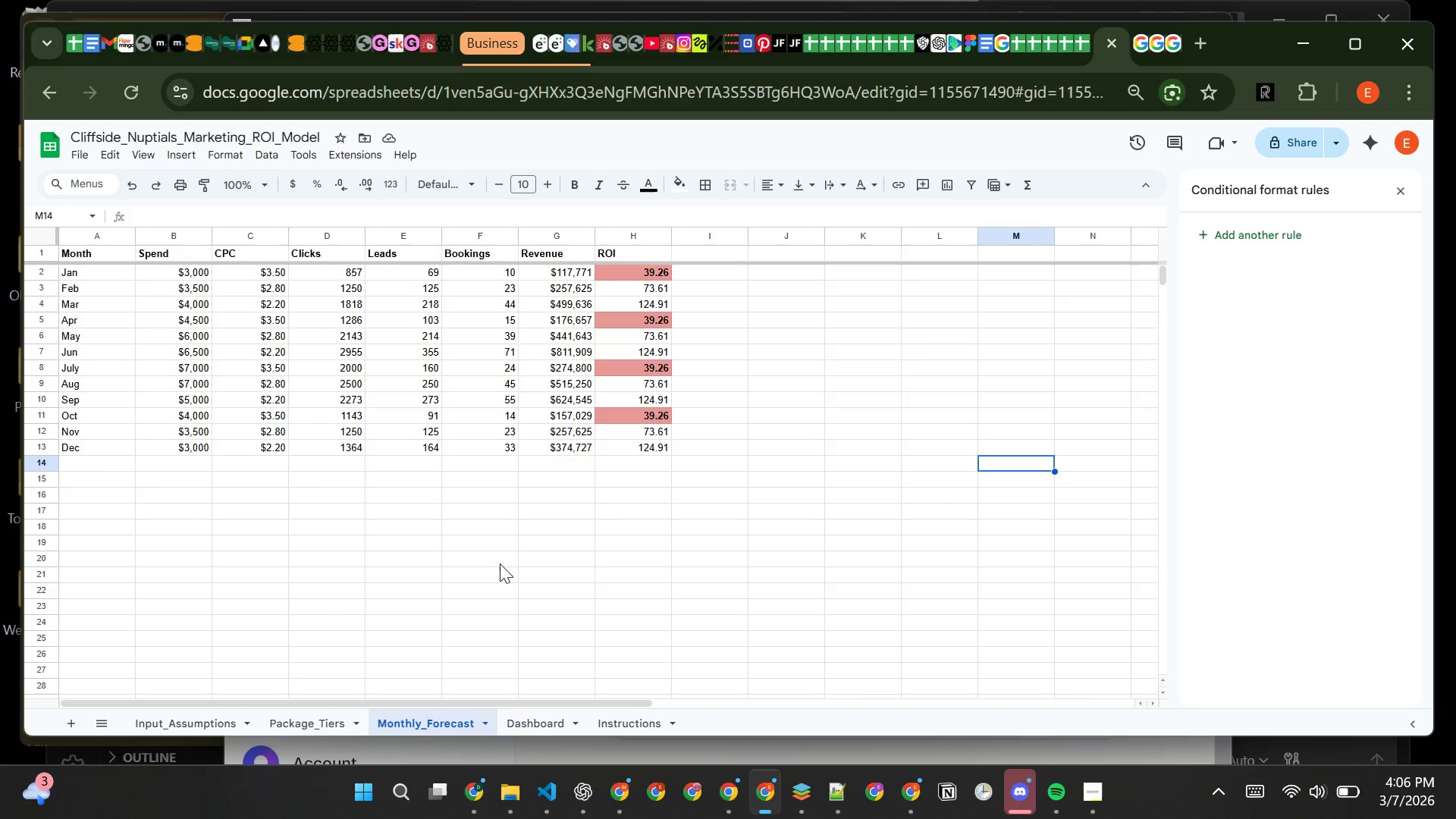 
wait(7.69)
 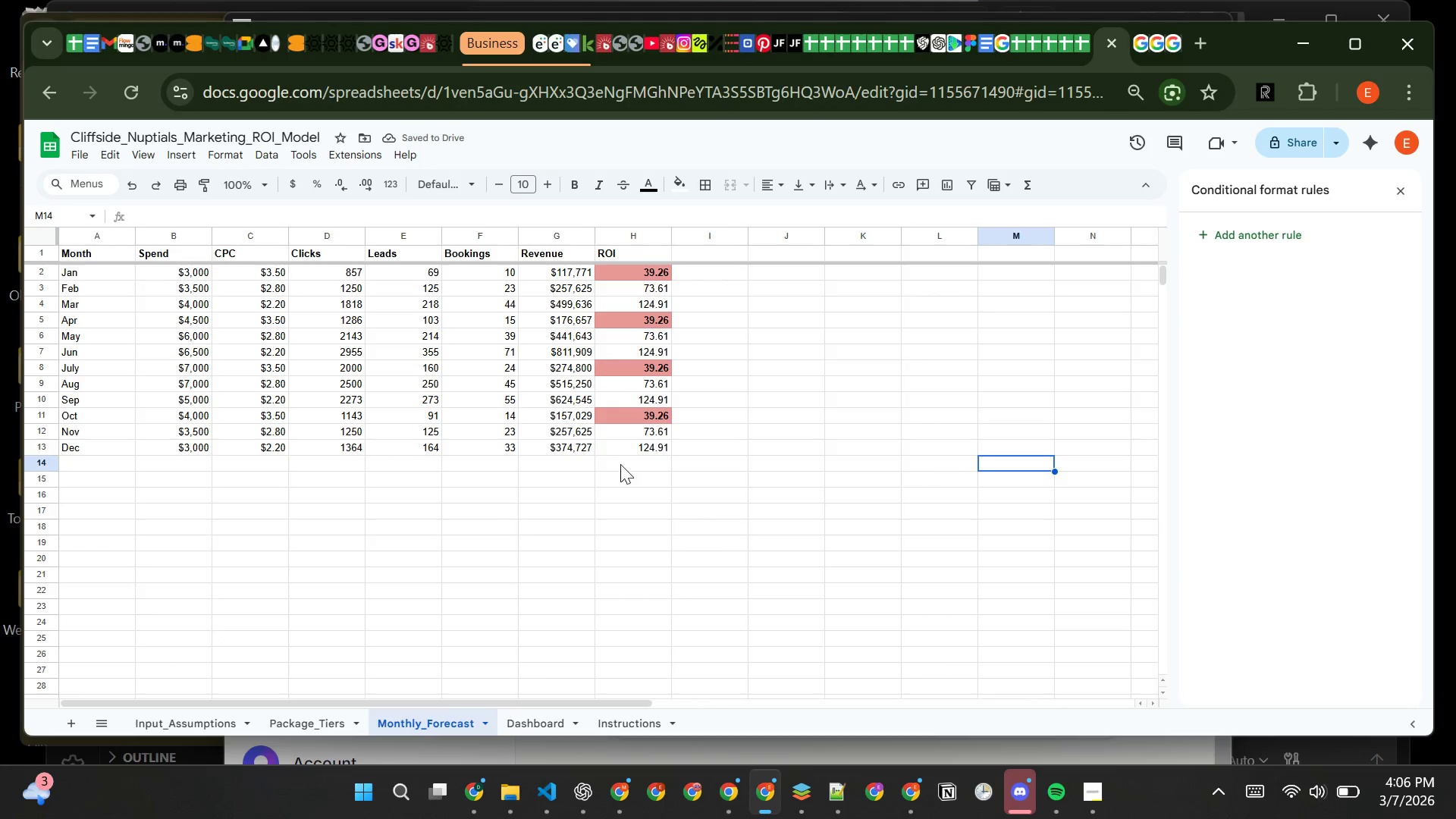 
left_click([530, 721])
 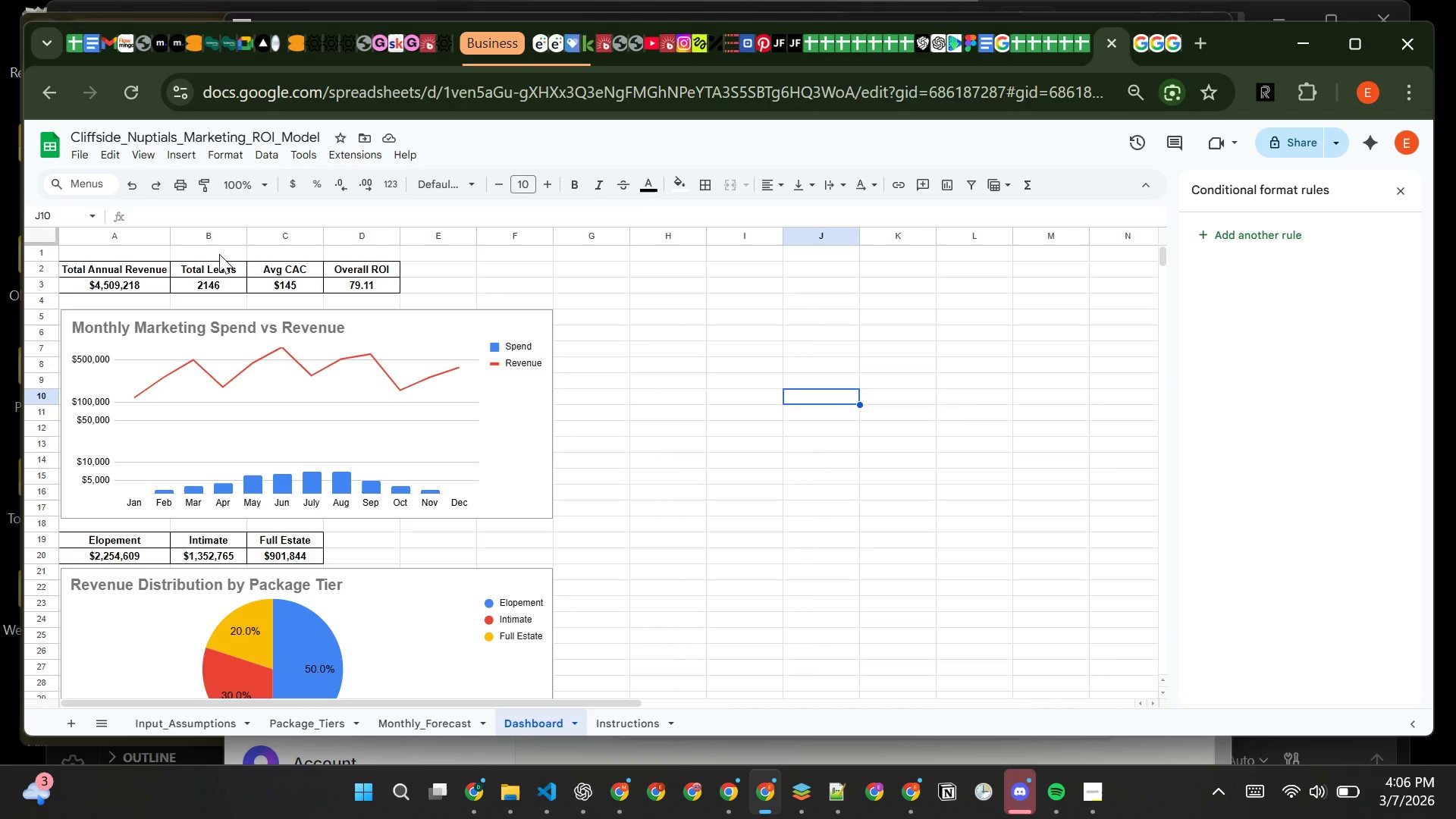 
wait(14.3)
 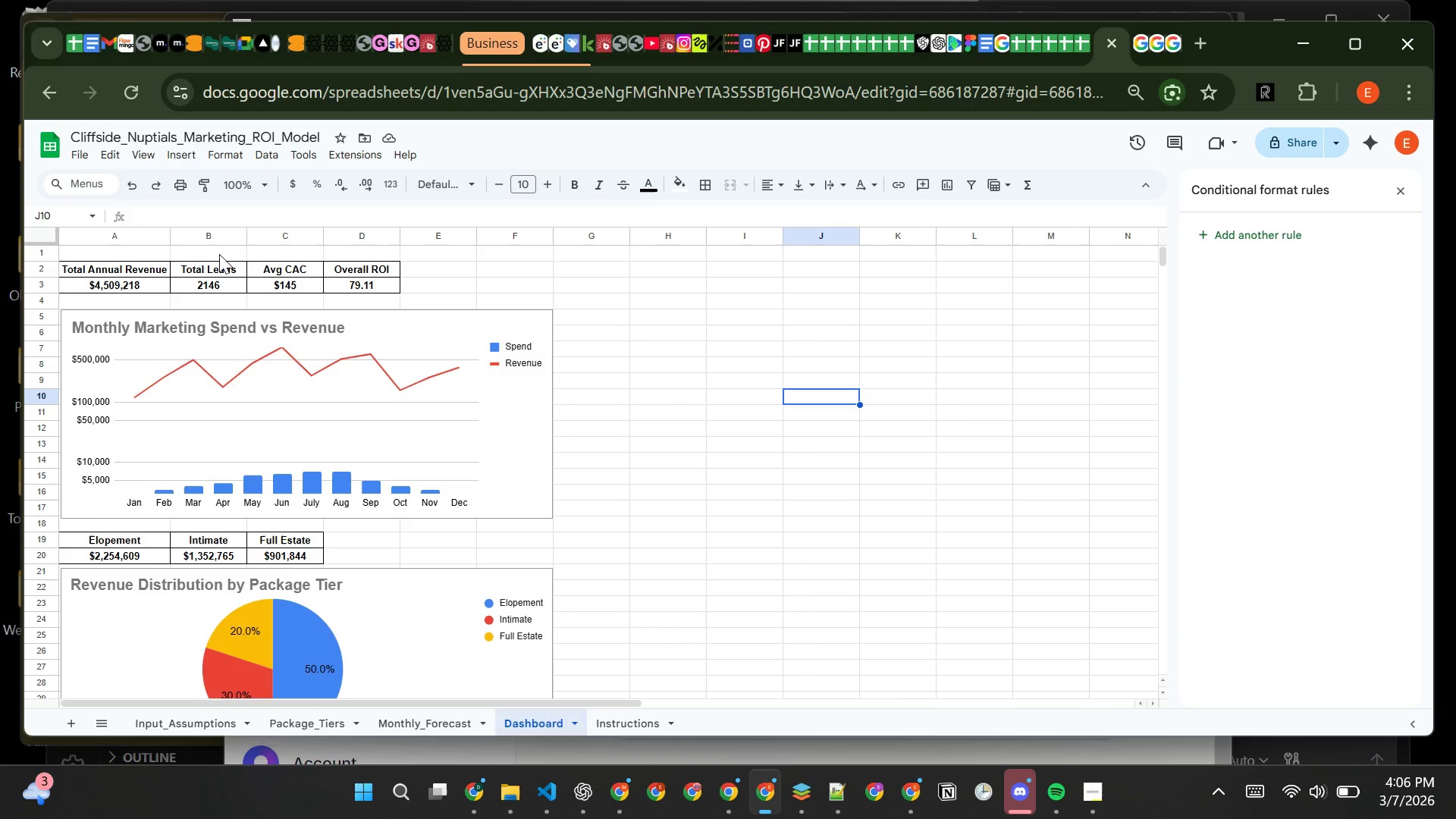 
left_click([144, 253])
 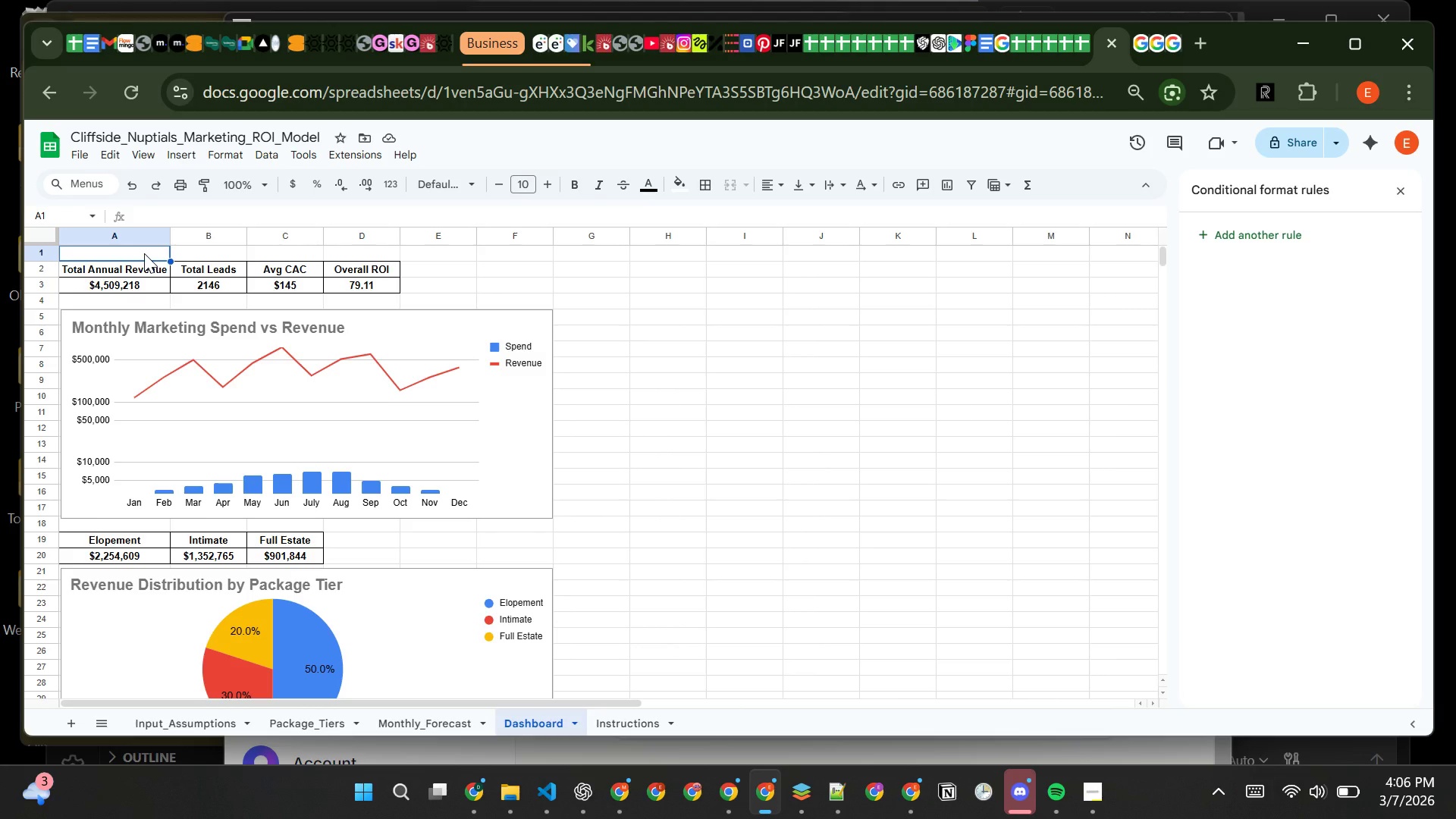 
type(Dashboard Report)
 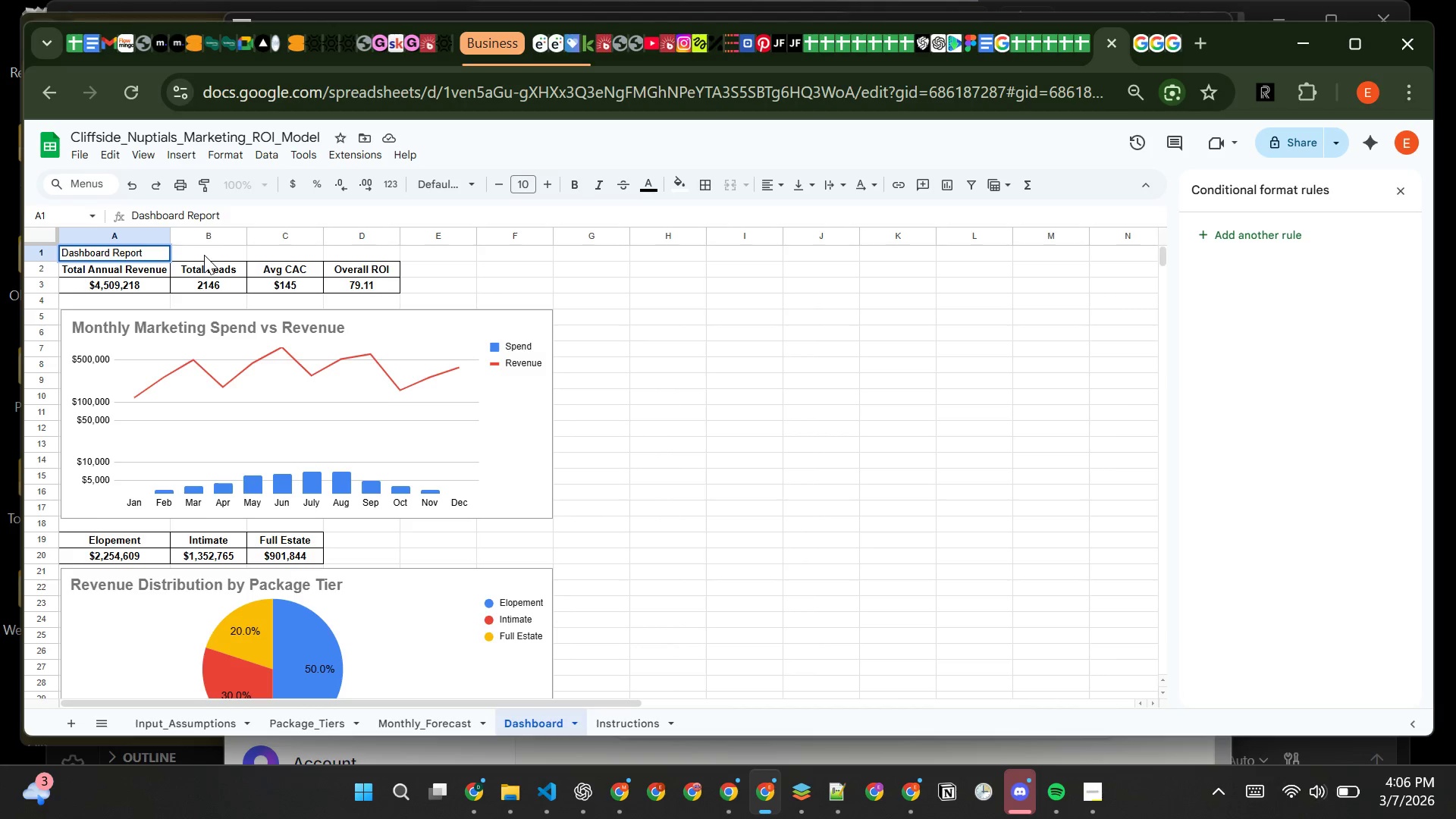 
key(Backspace)
 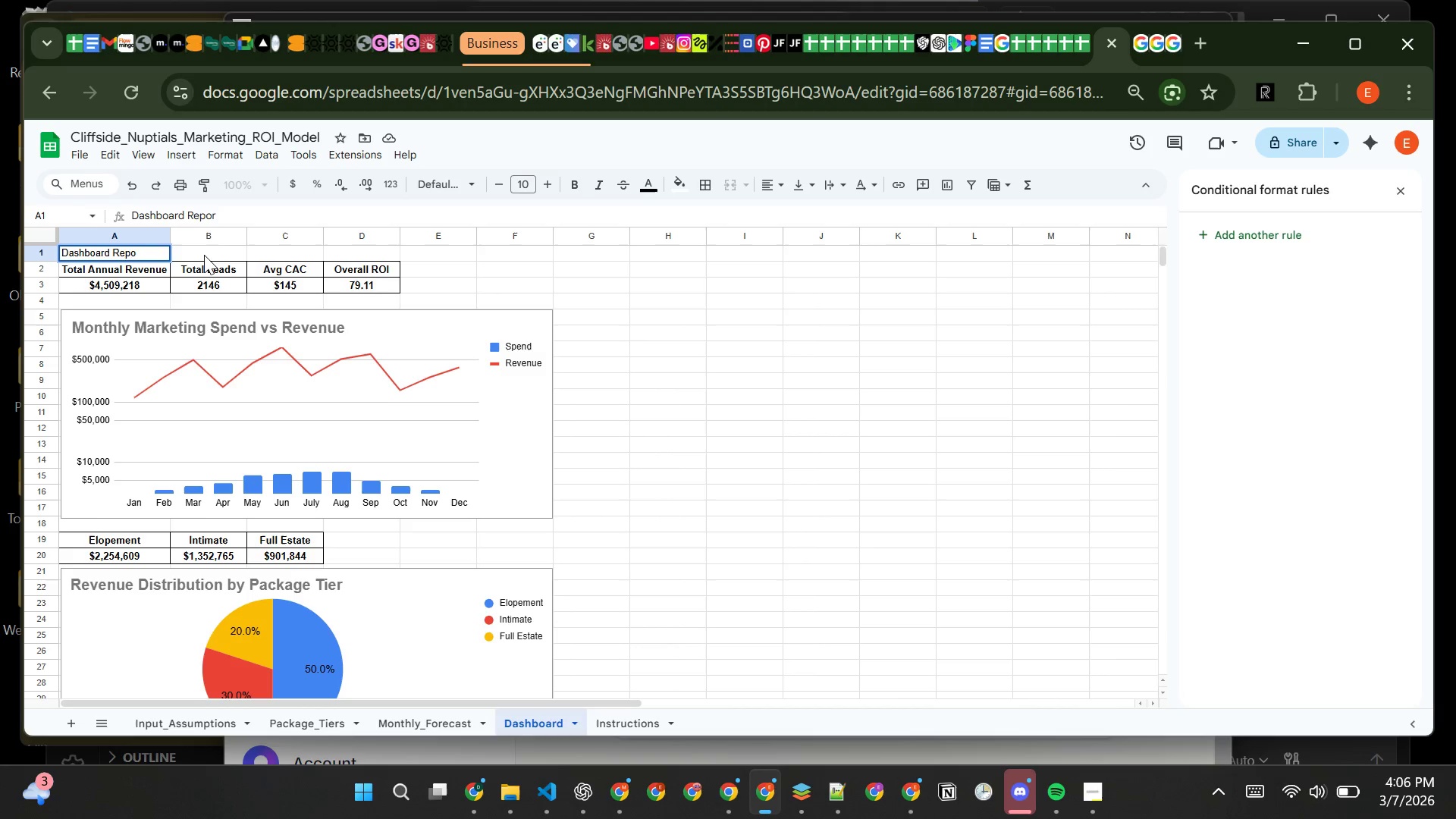 
key(Backspace)
 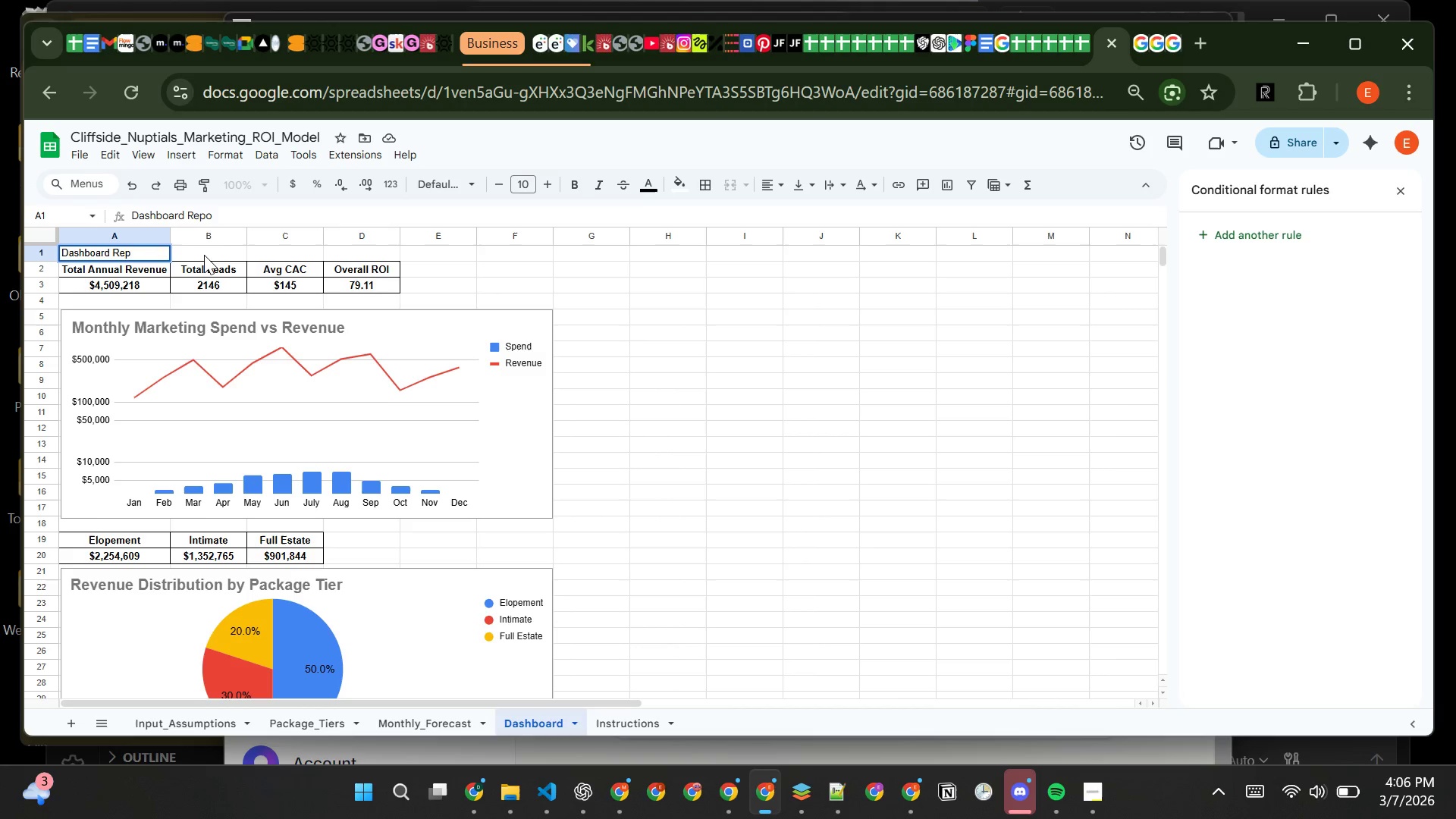 
key(Backspace)
 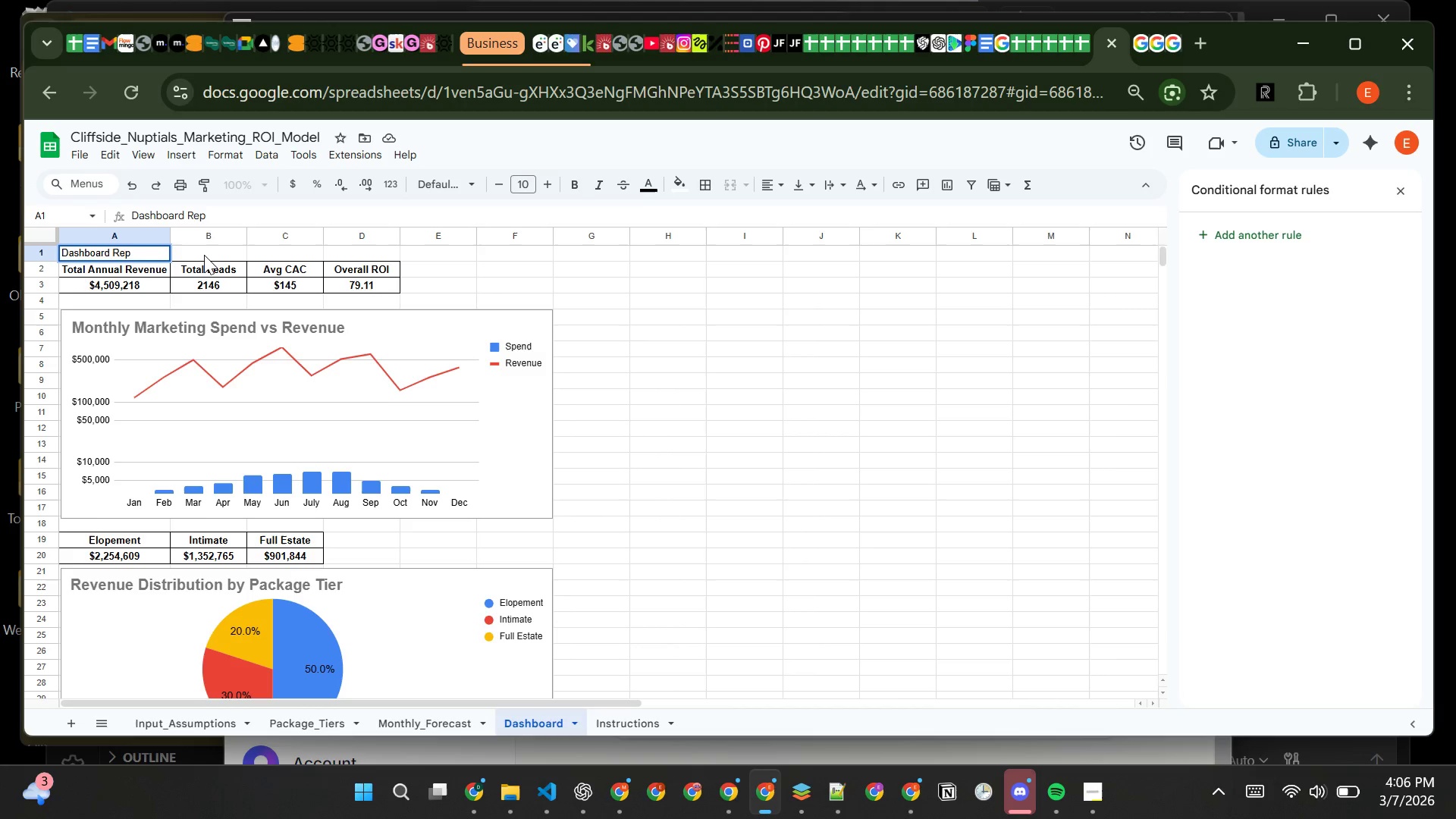 
key(Backspace)
 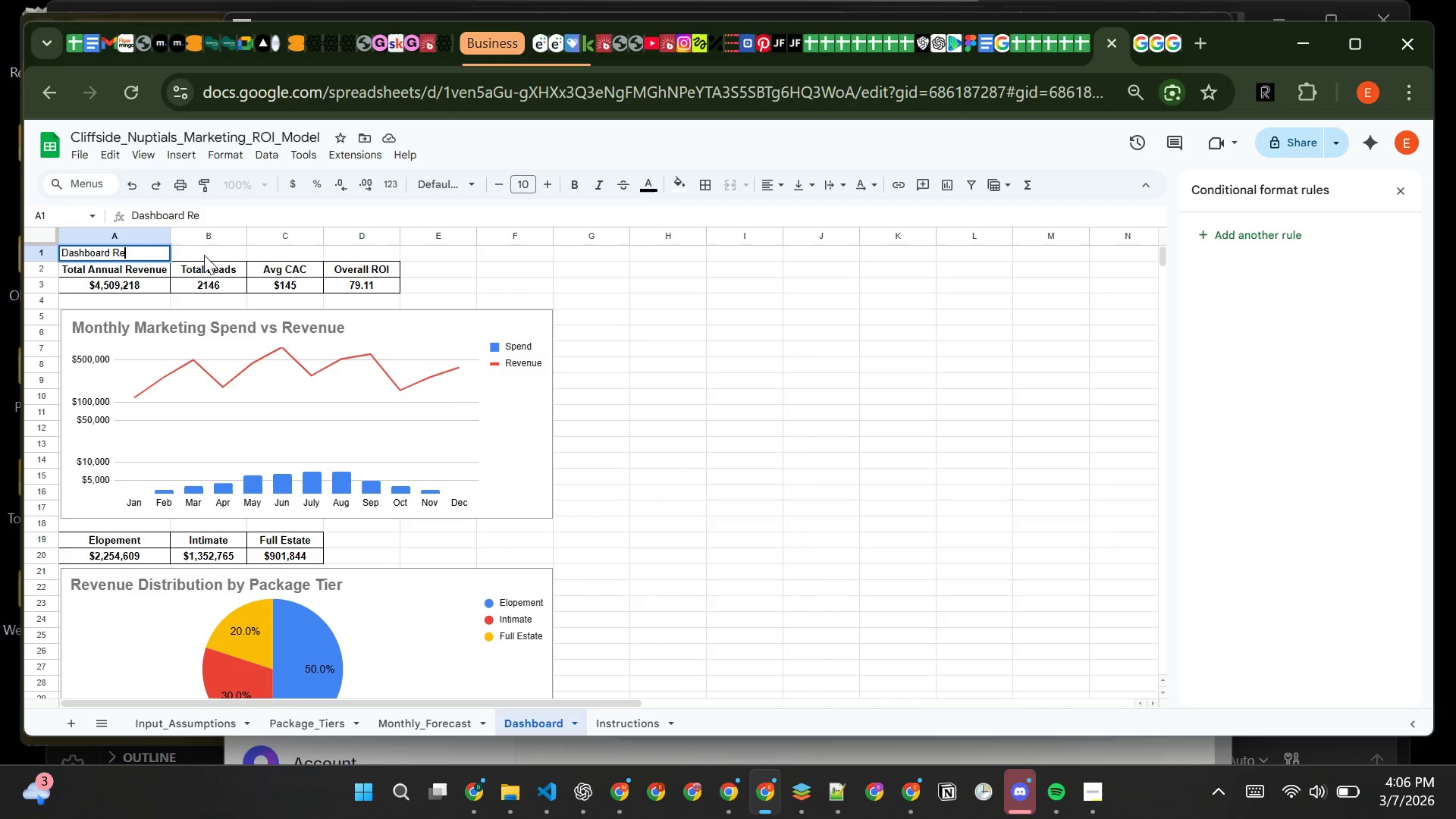 
key(Backspace)
 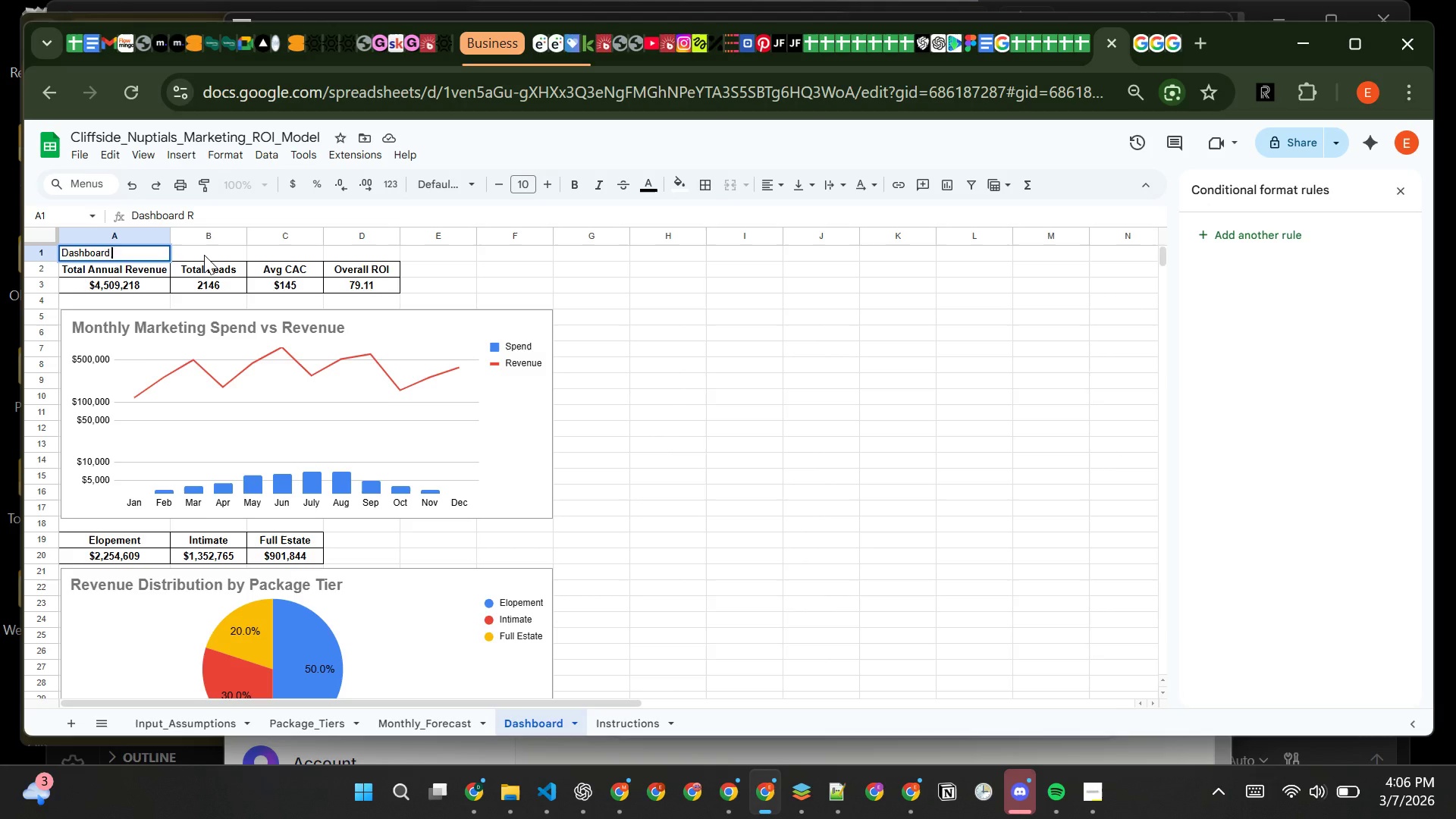 
key(Backspace)
 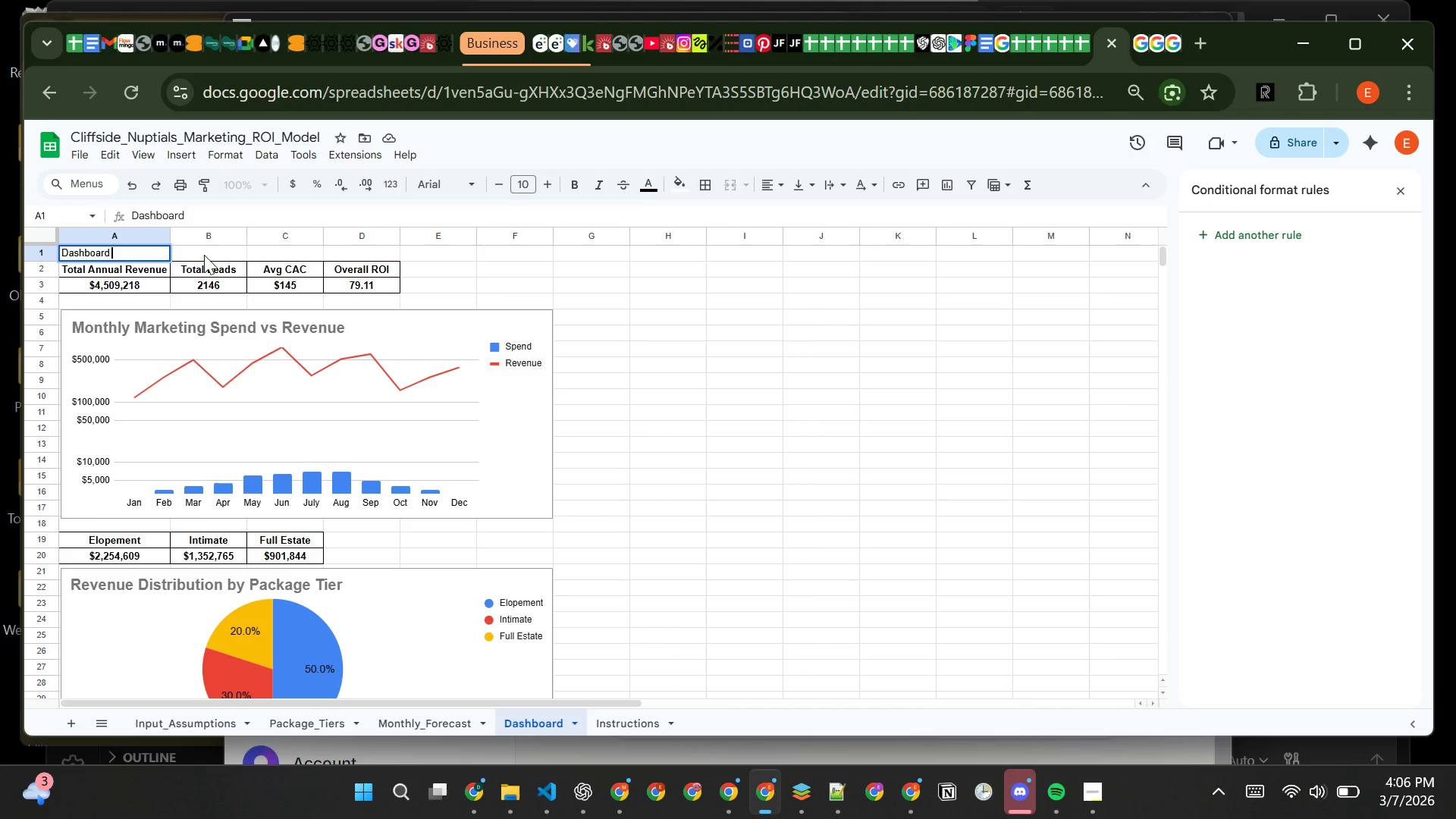 
key(Backspace)
 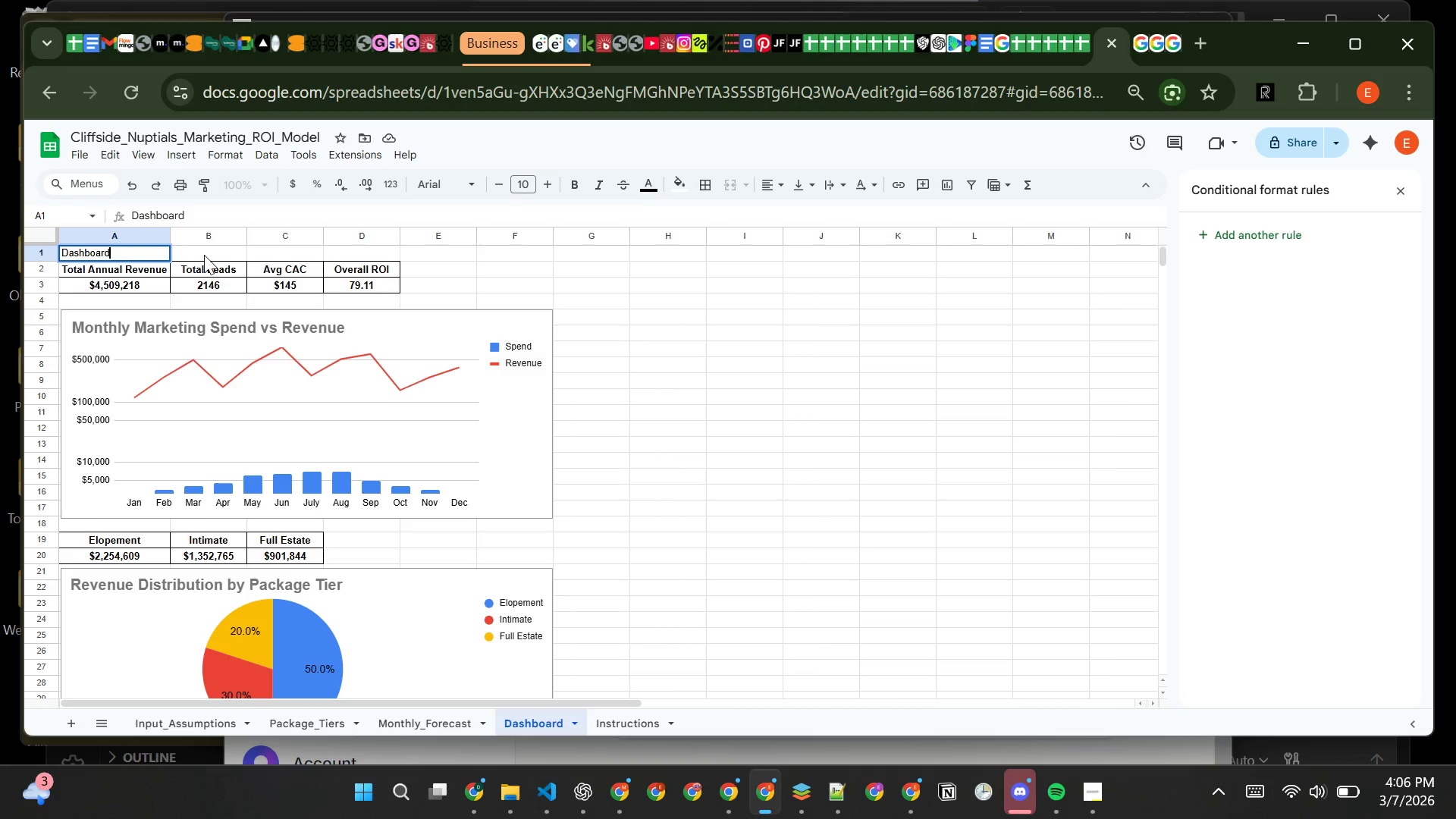 
key(Backspace)
 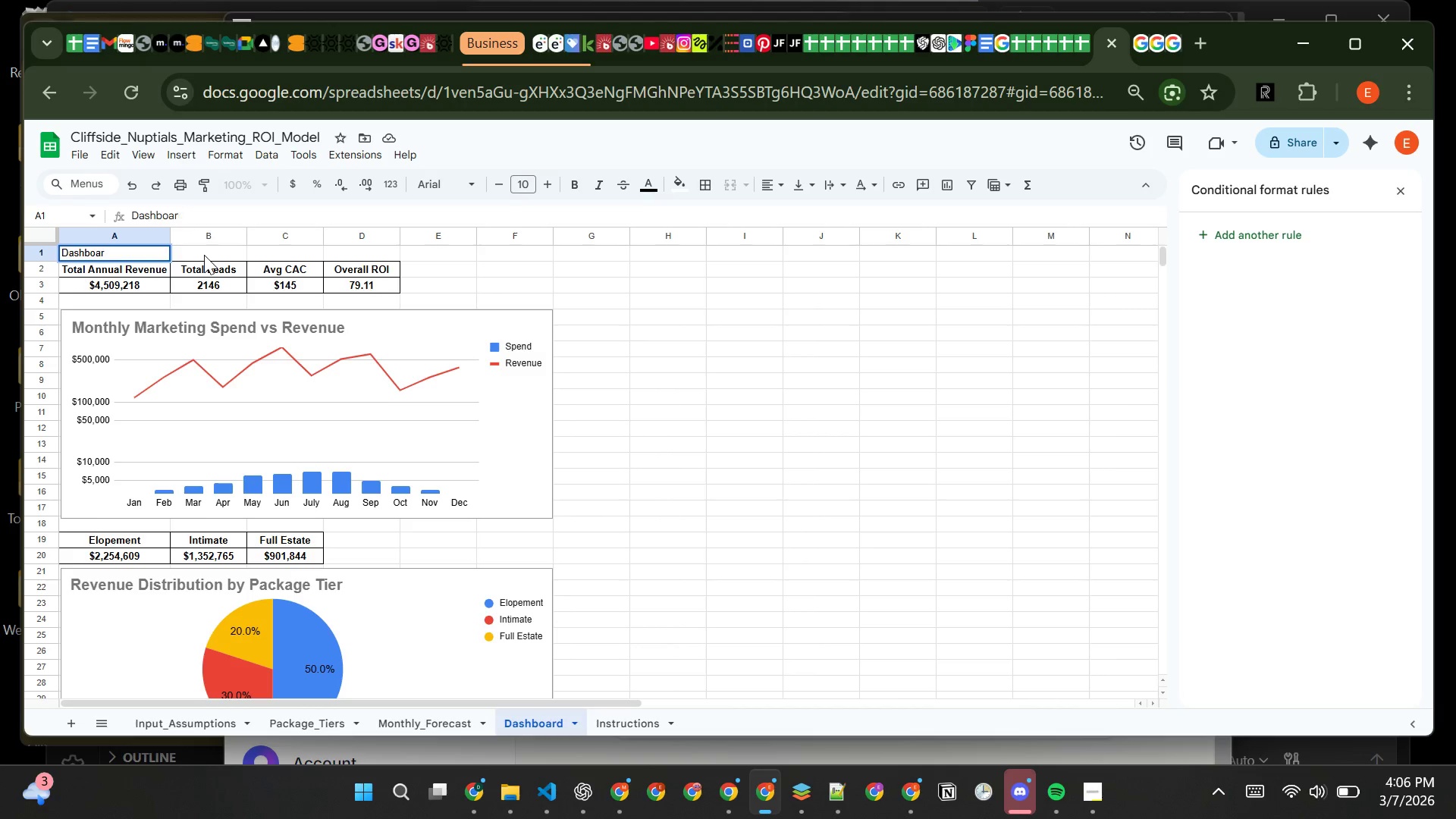 
key(Backspace)
 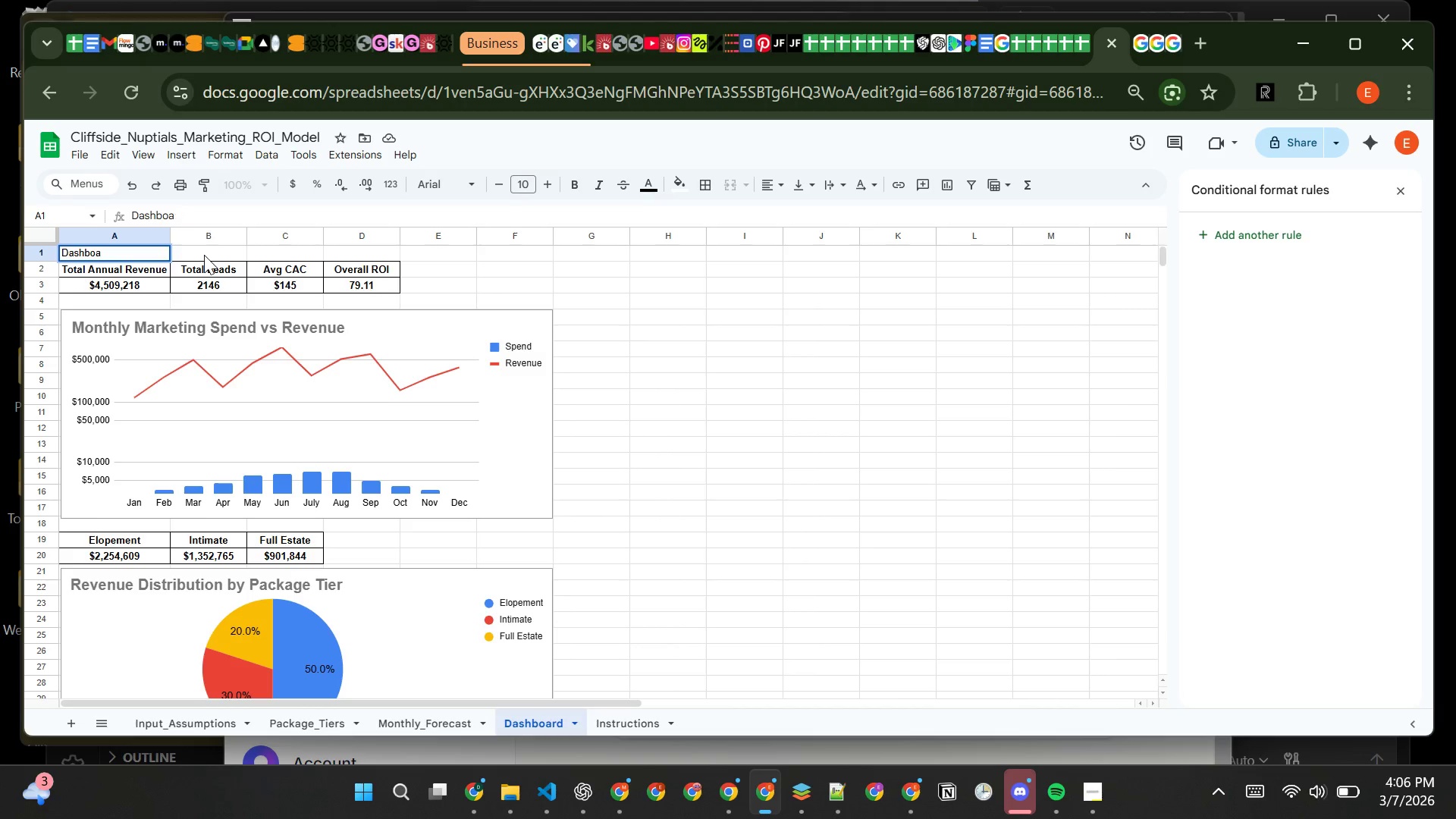 
key(Backspace)
 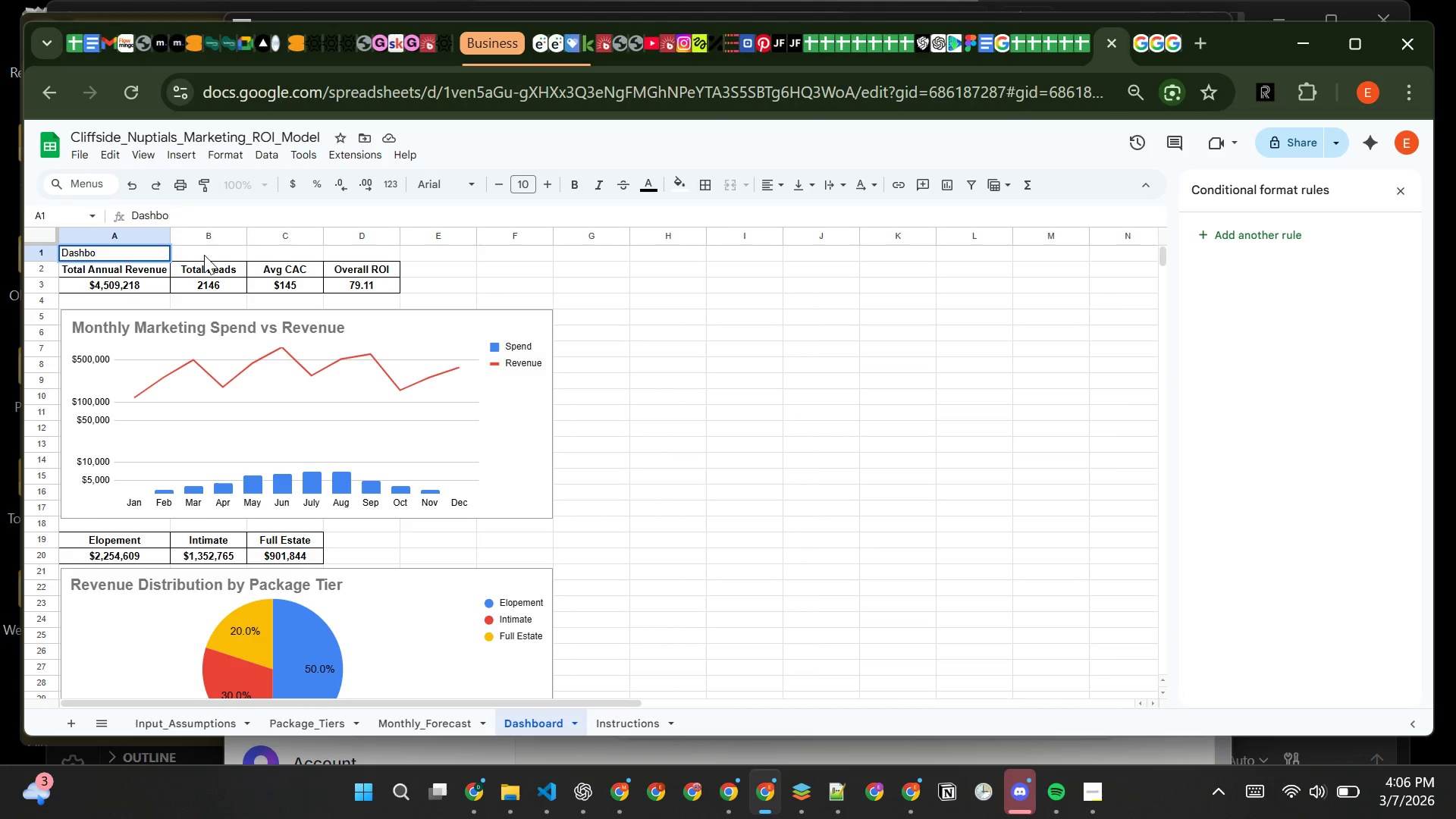 
key(Backspace)
 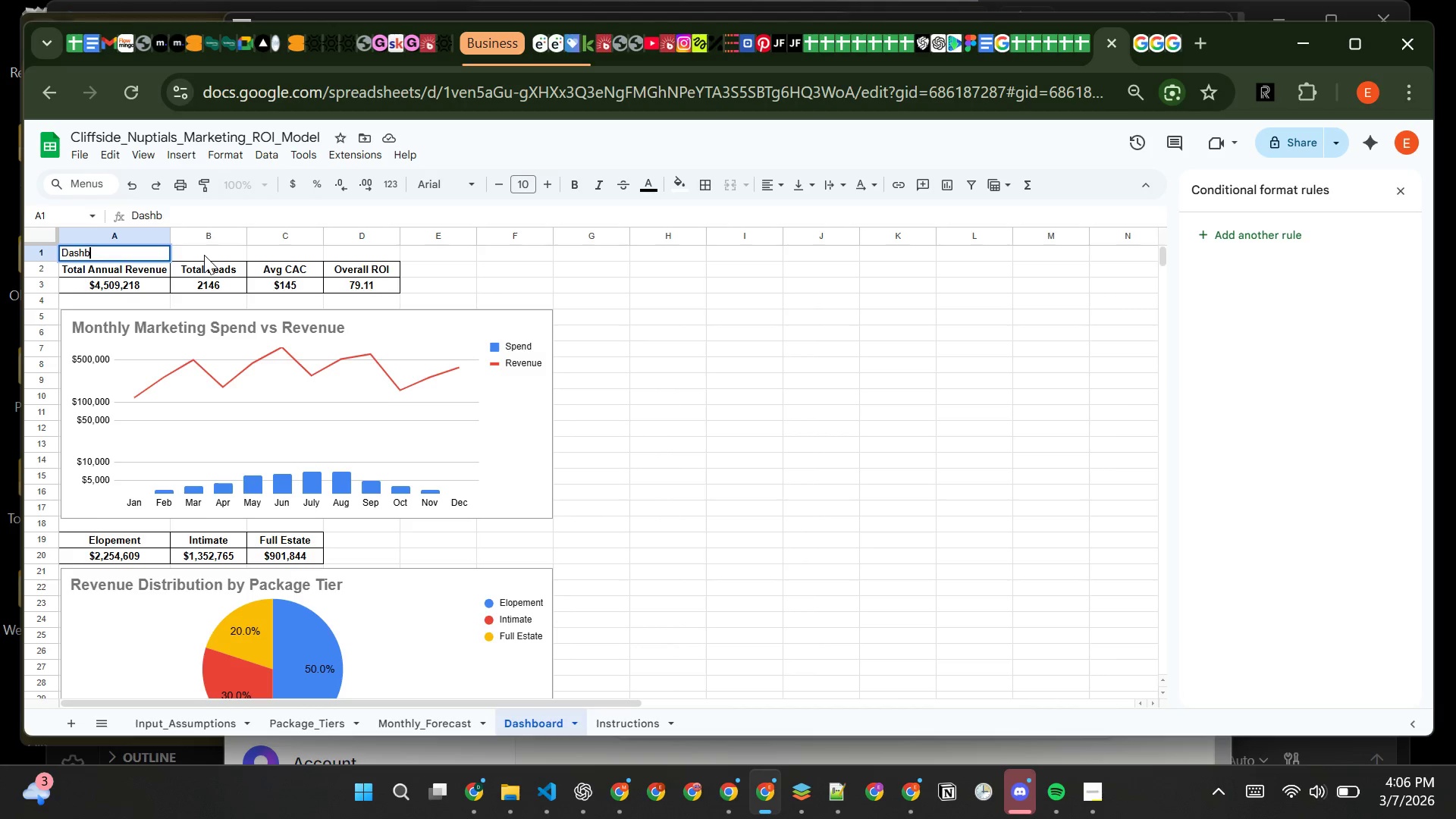 
key(Backspace)
 